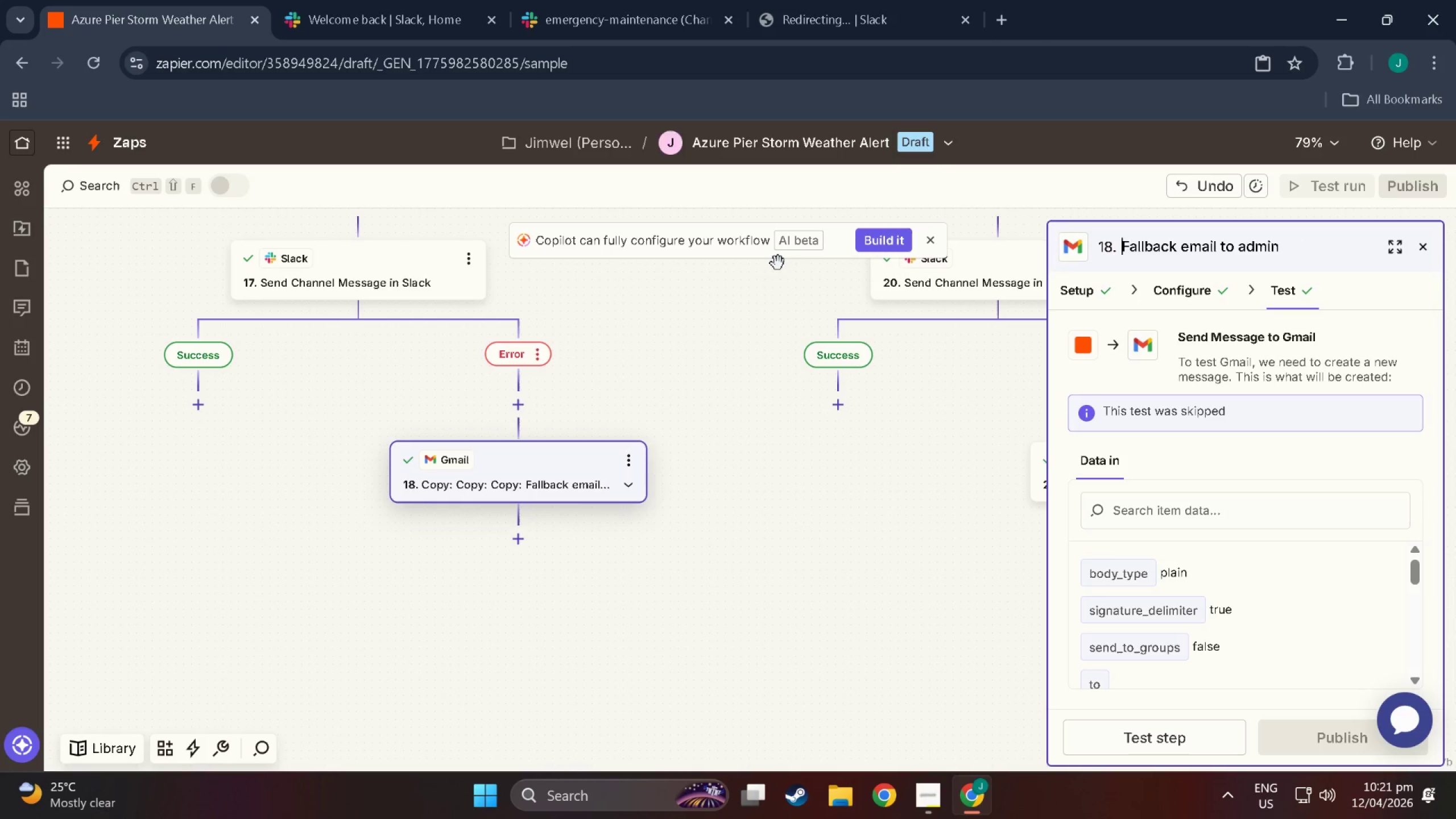 
key(Backspace)
 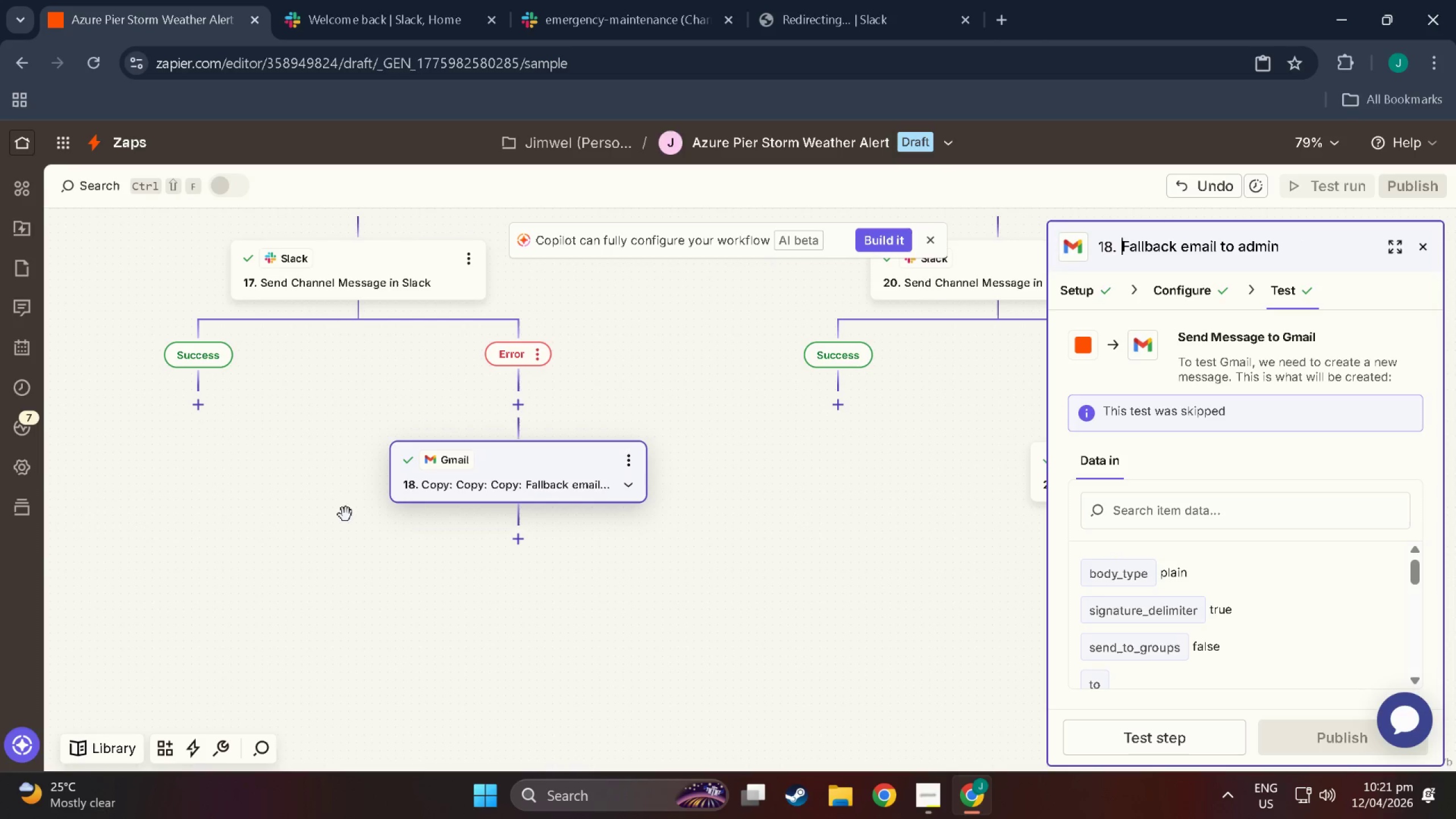 
left_click([336, 468])
 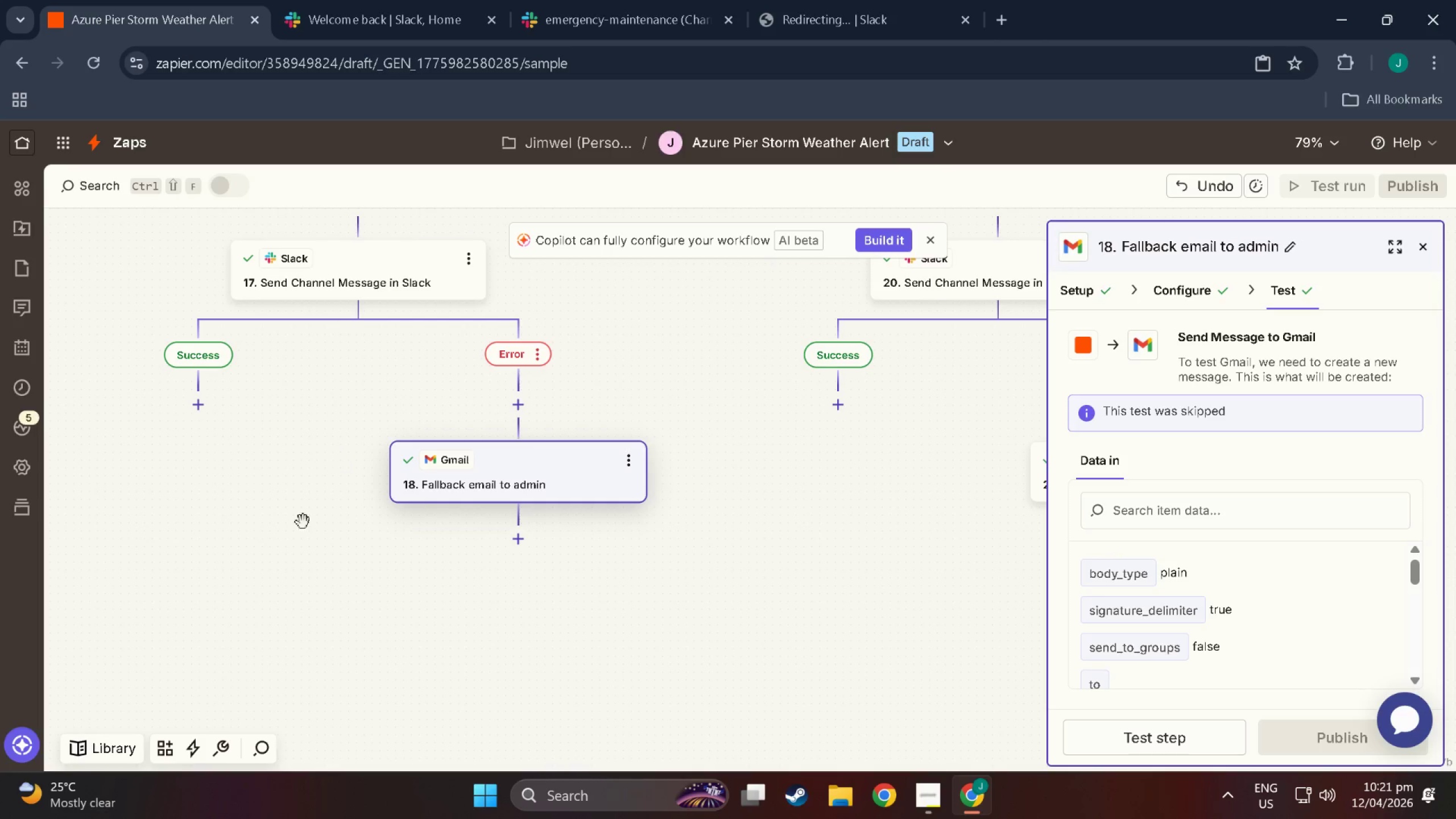 
left_click_drag(start_coordinate=[293, 539], to_coordinate=[783, 522])
 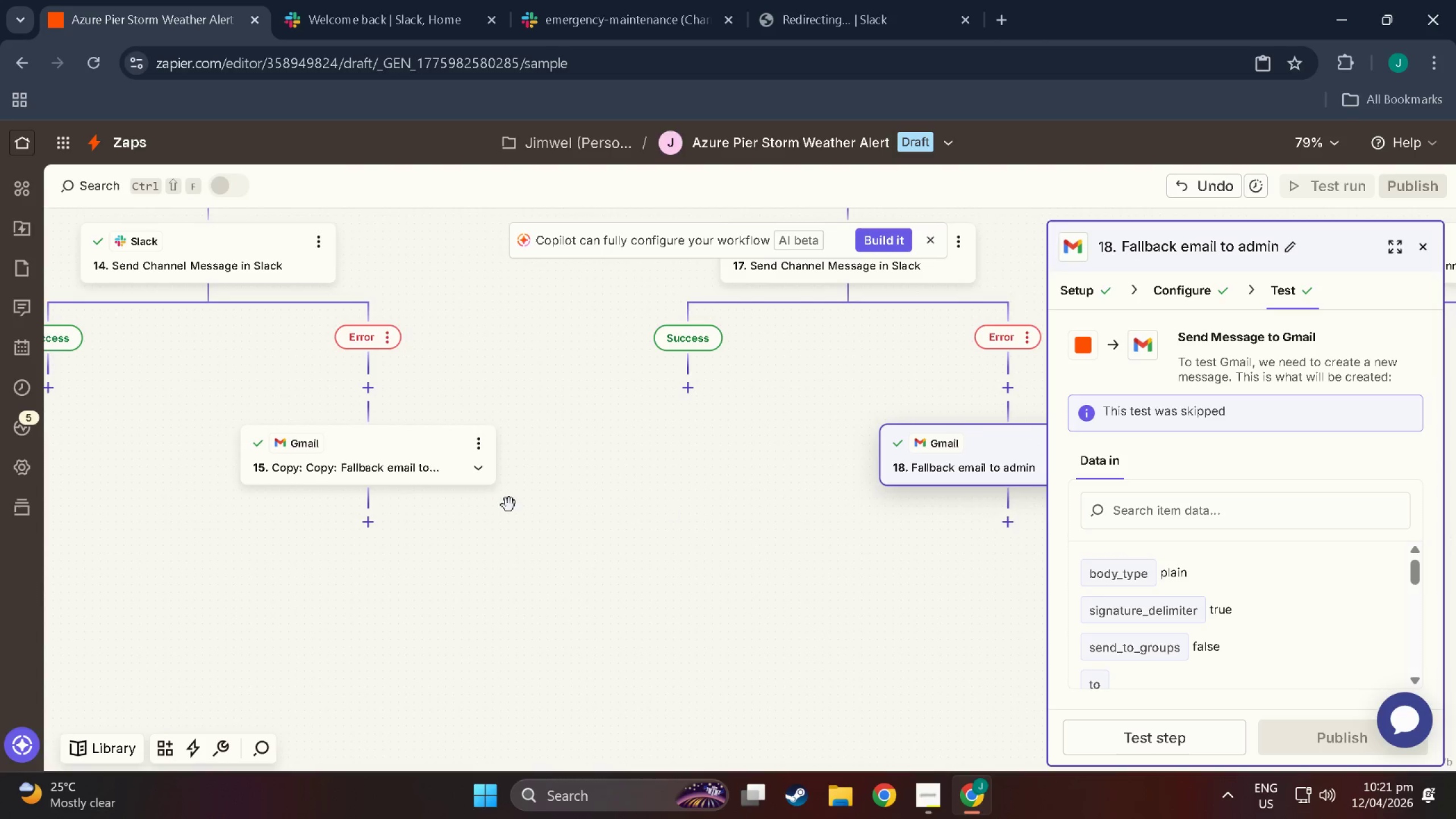 
left_click_drag(start_coordinate=[505, 505], to_coordinate=[551, 515])
 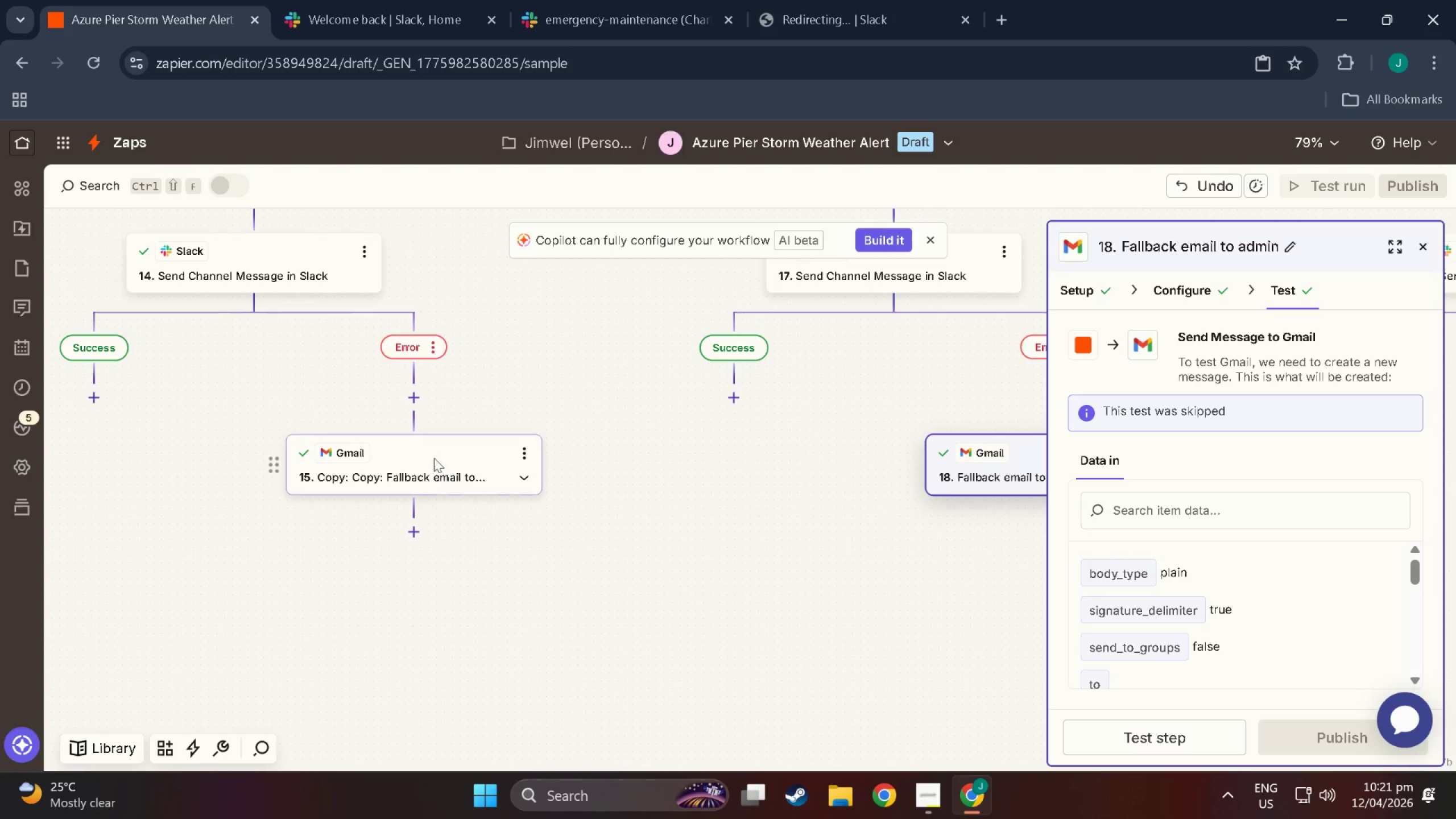 
double_click([434, 458])
 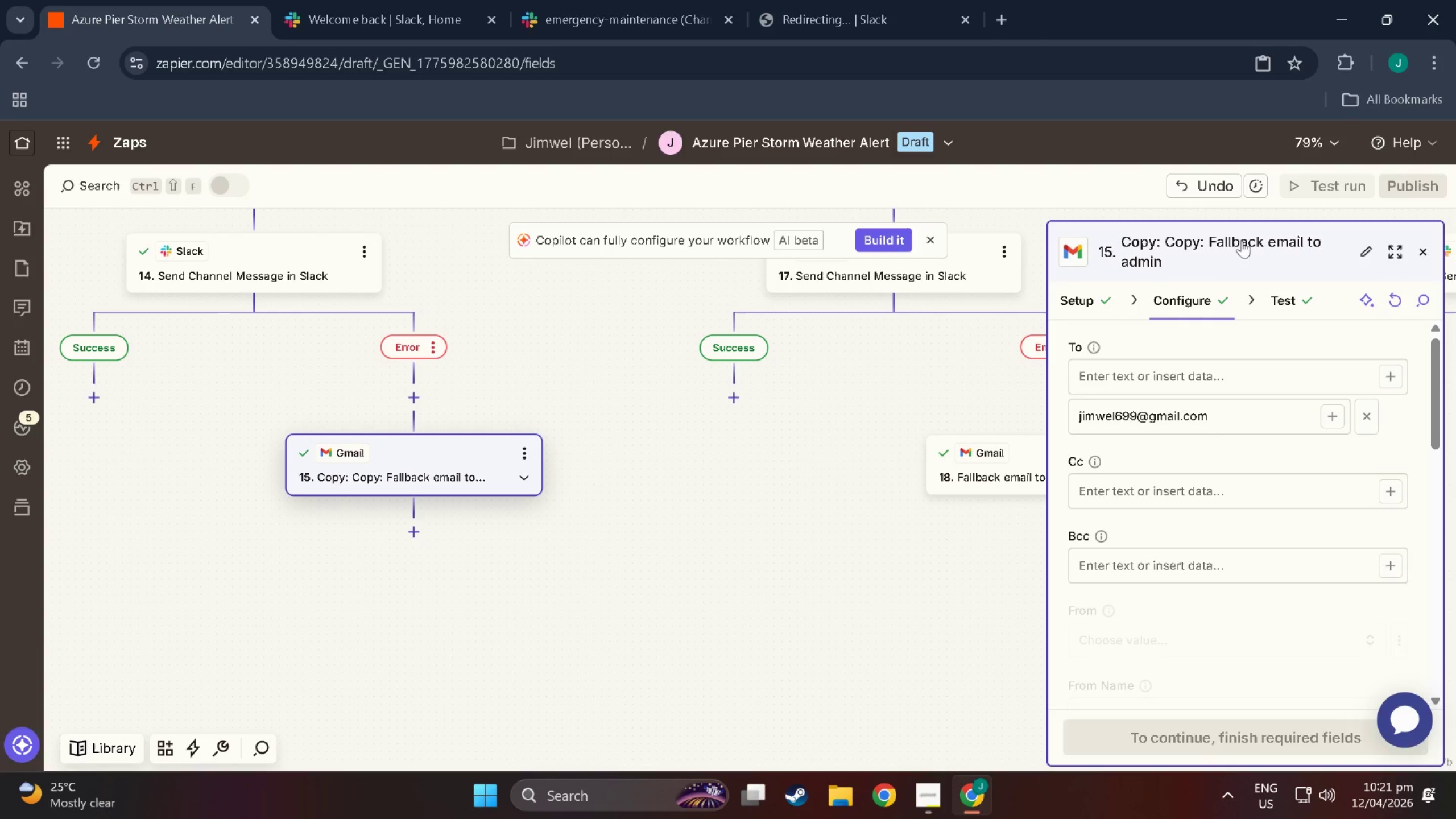 
left_click([1174, 239])
 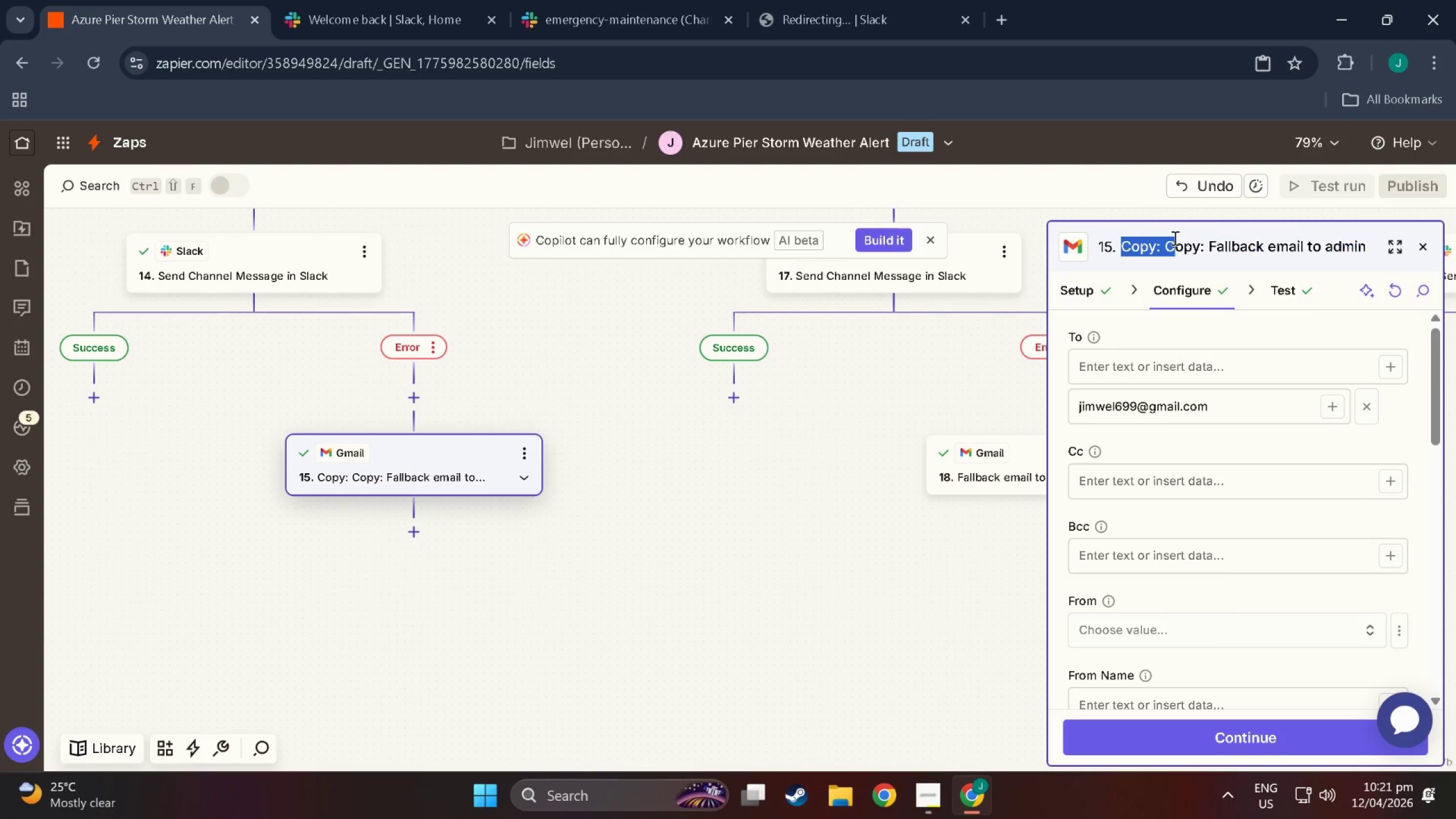 
triple_click([1174, 238])
 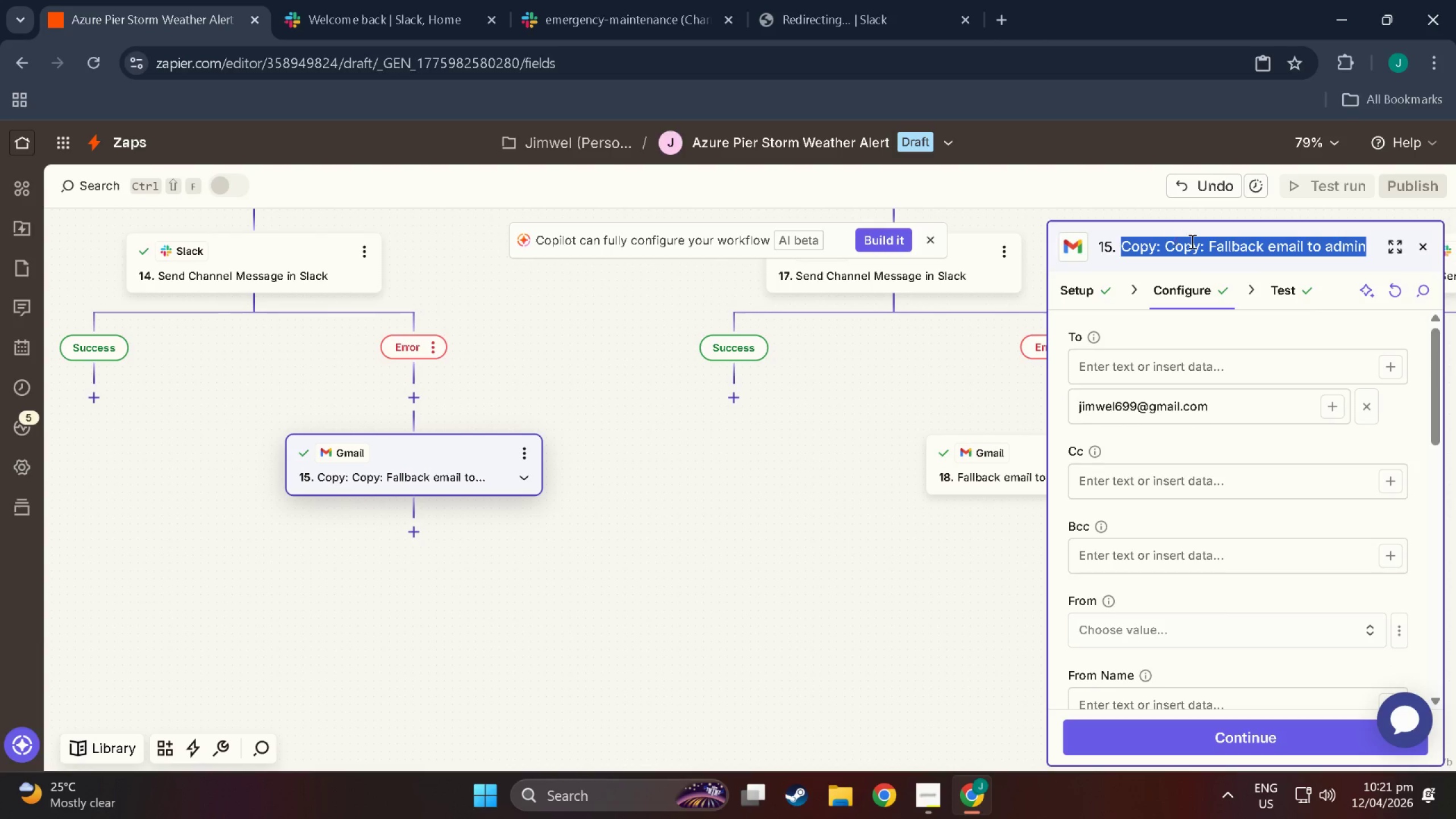 
left_click([1222, 241])
 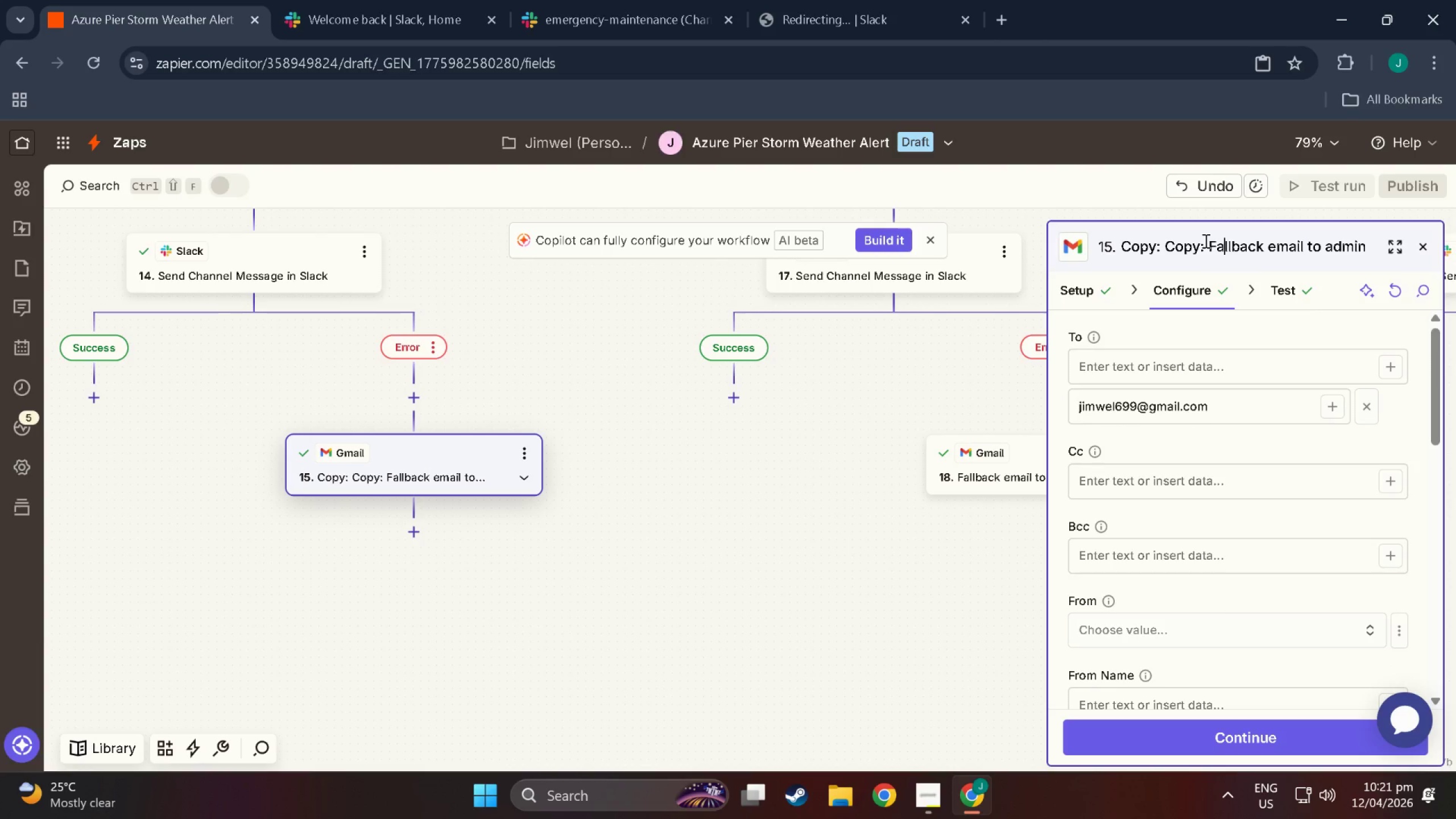 
left_click([1205, 241])
 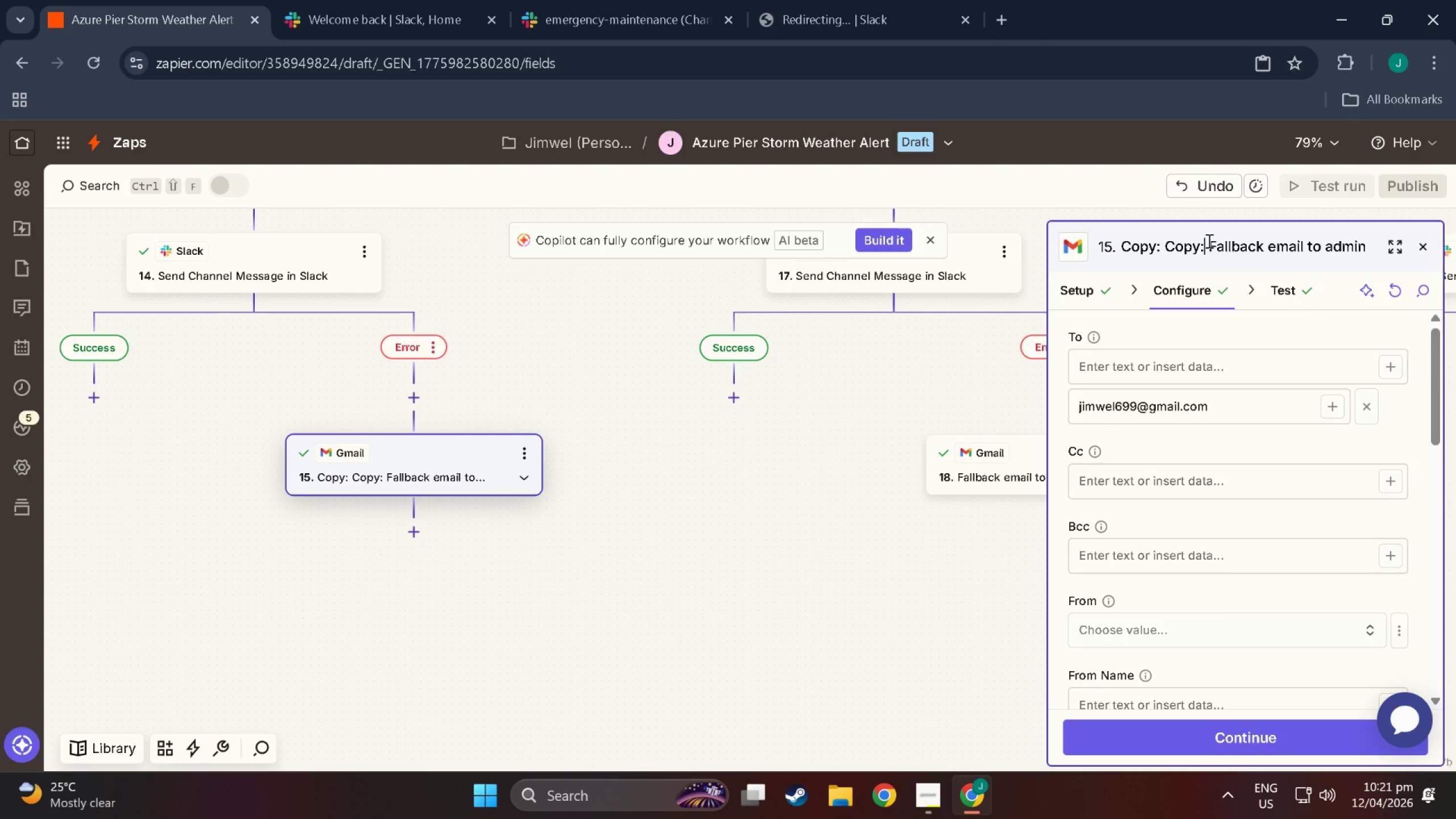 
left_click_drag(start_coordinate=[1208, 241], to_coordinate=[860, 245])
 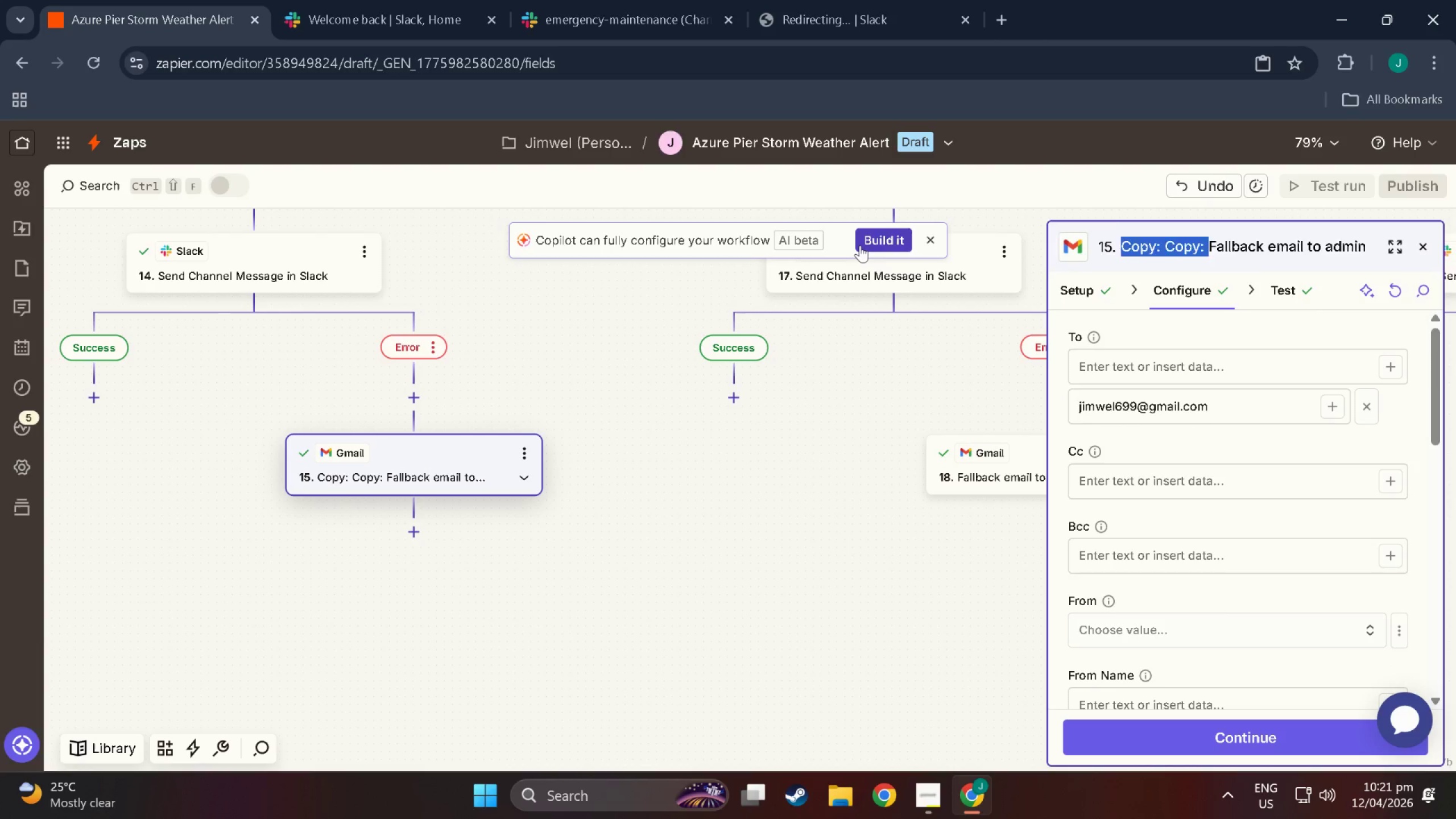 
key(Backspace)
 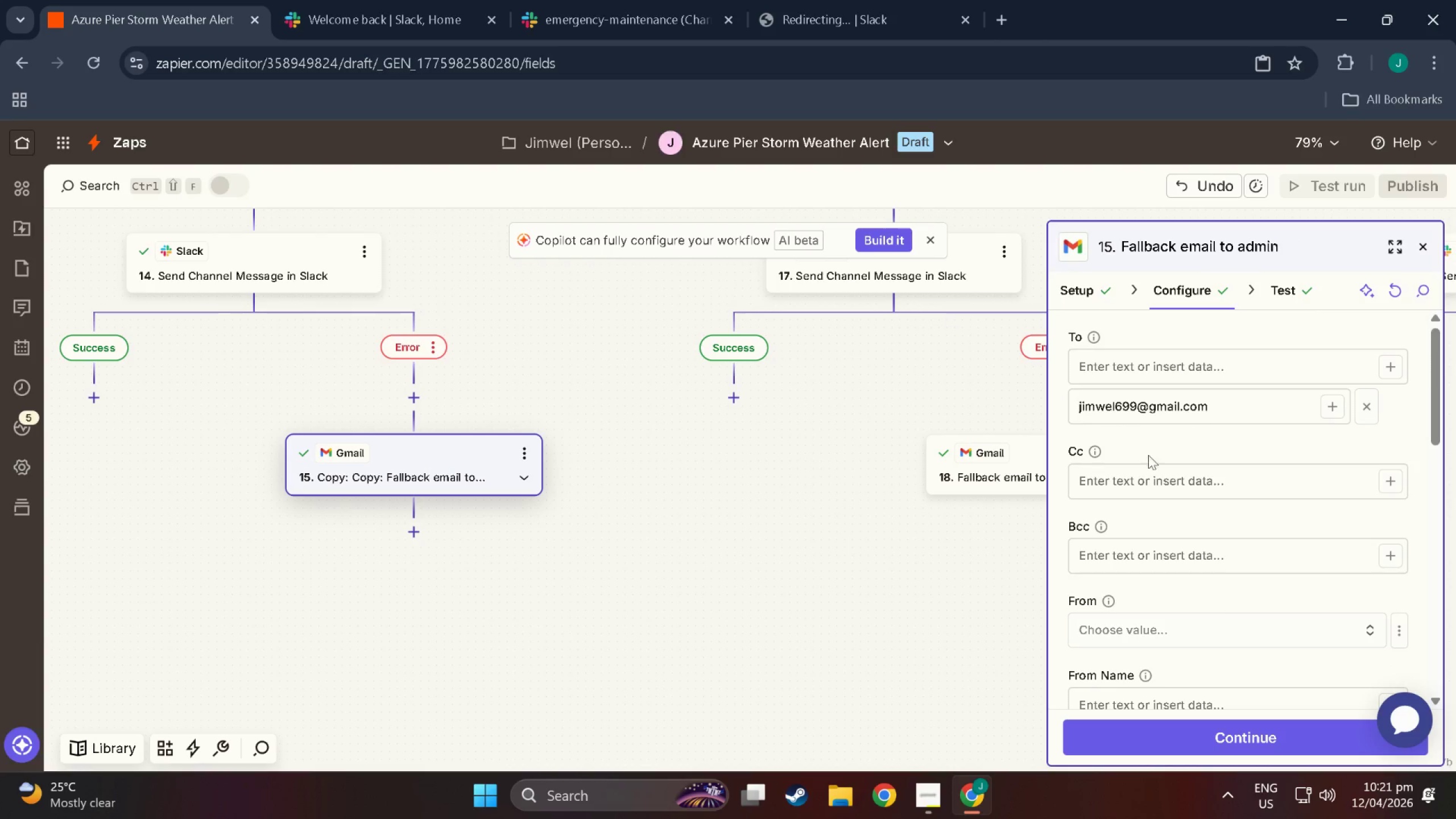 
scroll: coordinate [1260, 557], scroll_direction: down, amount: 10.0
 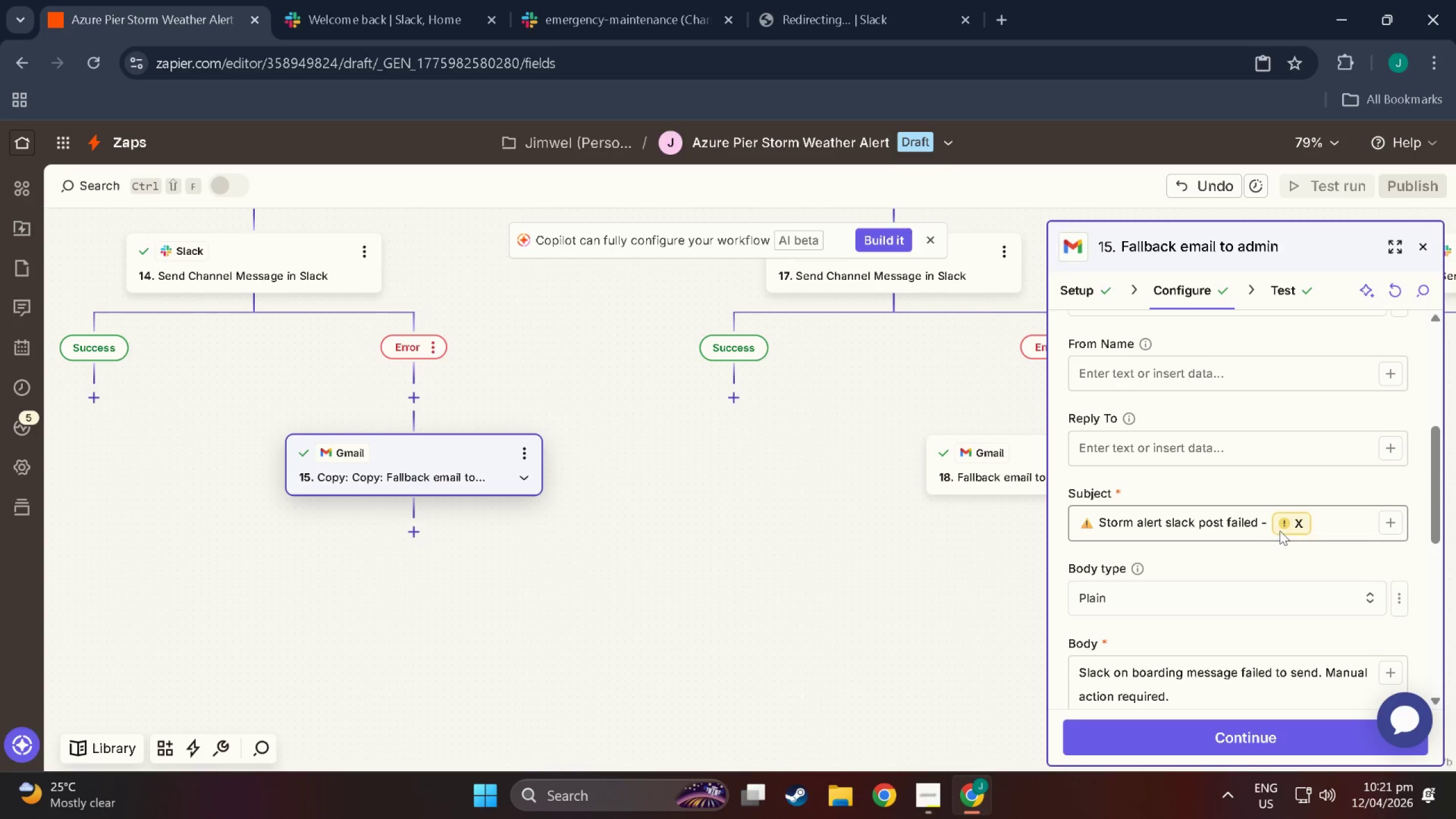 
left_click([1285, 517])
 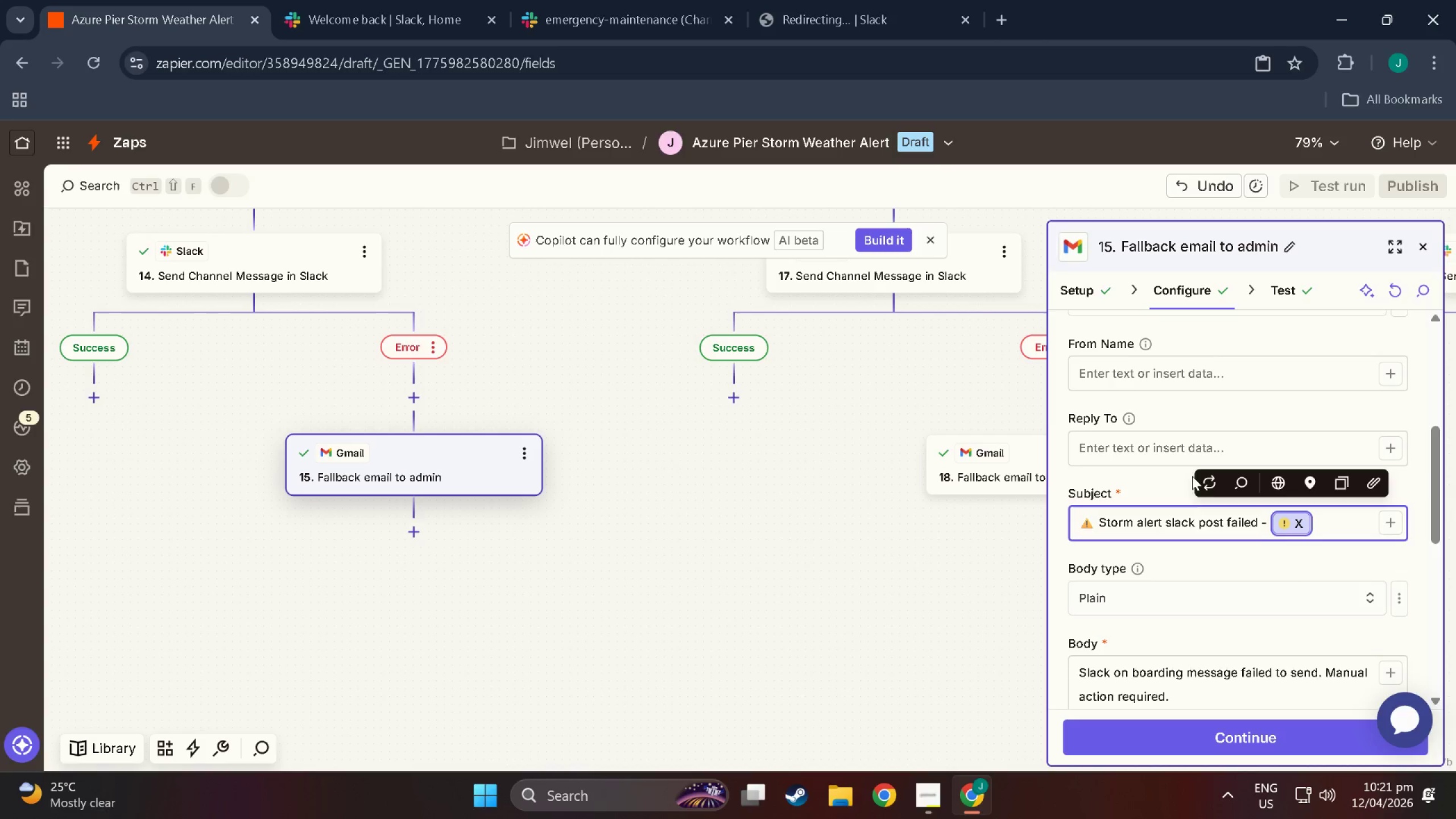 
left_click([1203, 478])
 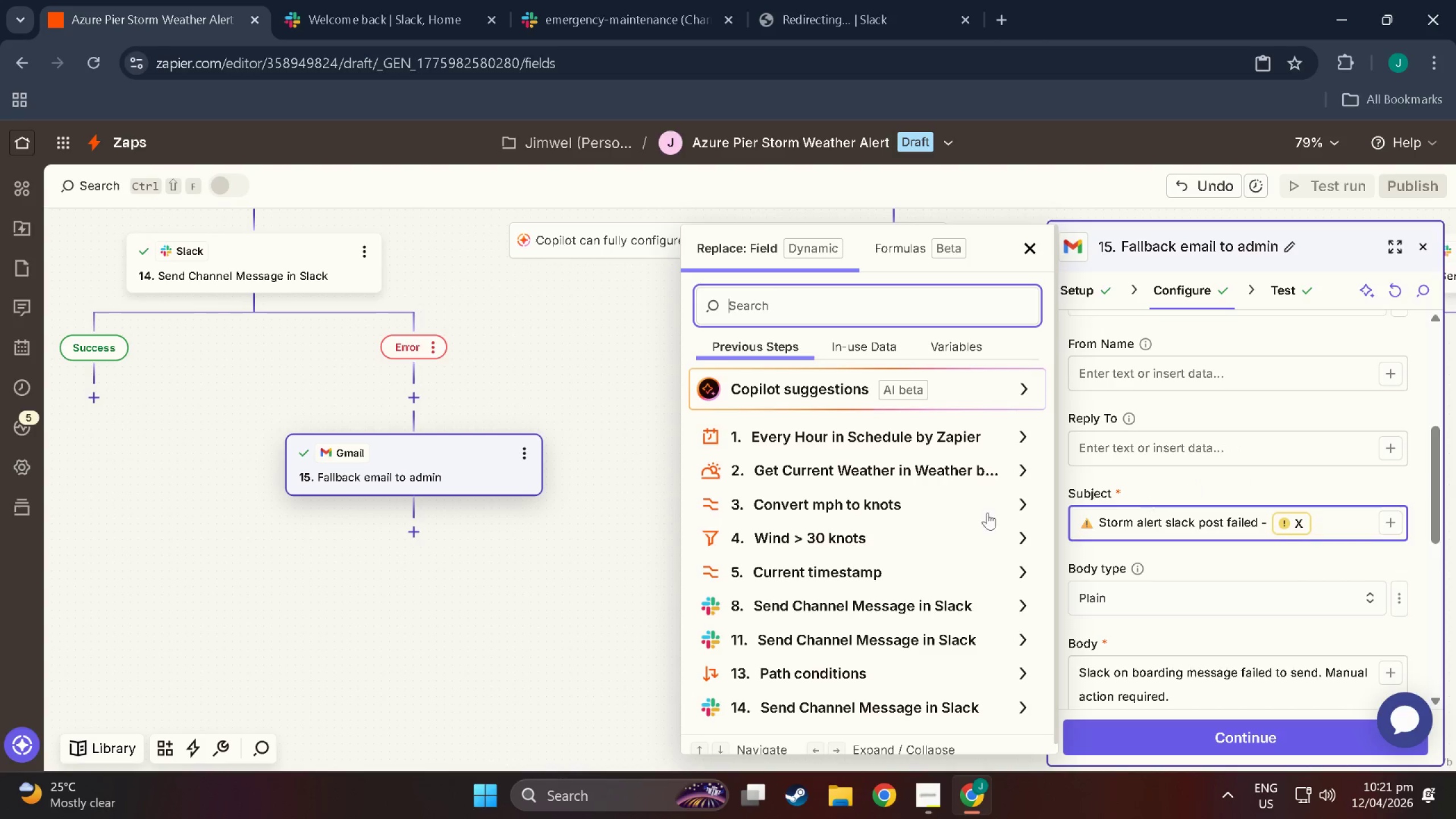 
scroll: coordinate [796, 546], scroll_direction: down, amount: 3.0
 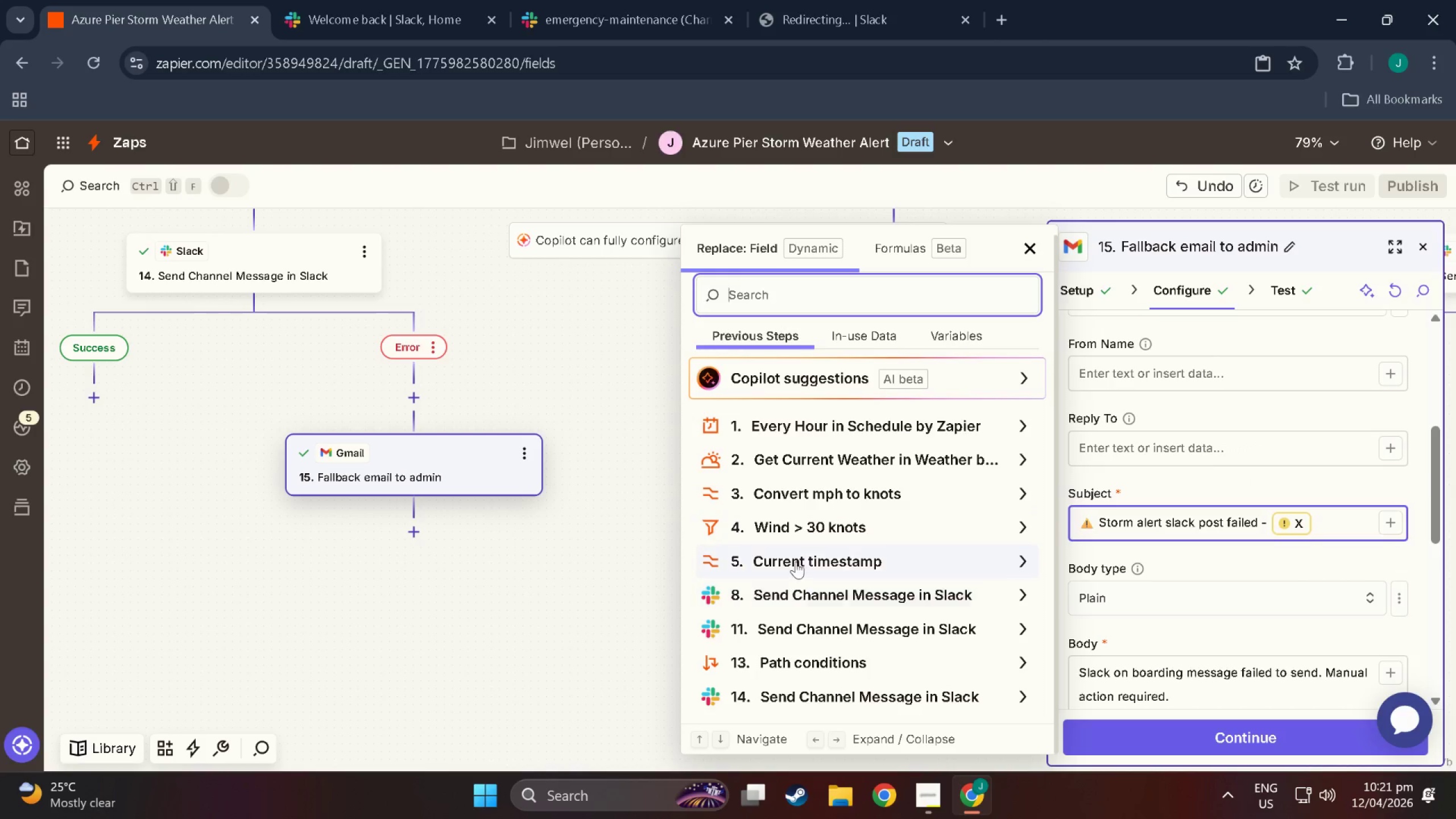 
left_click([796, 560])
 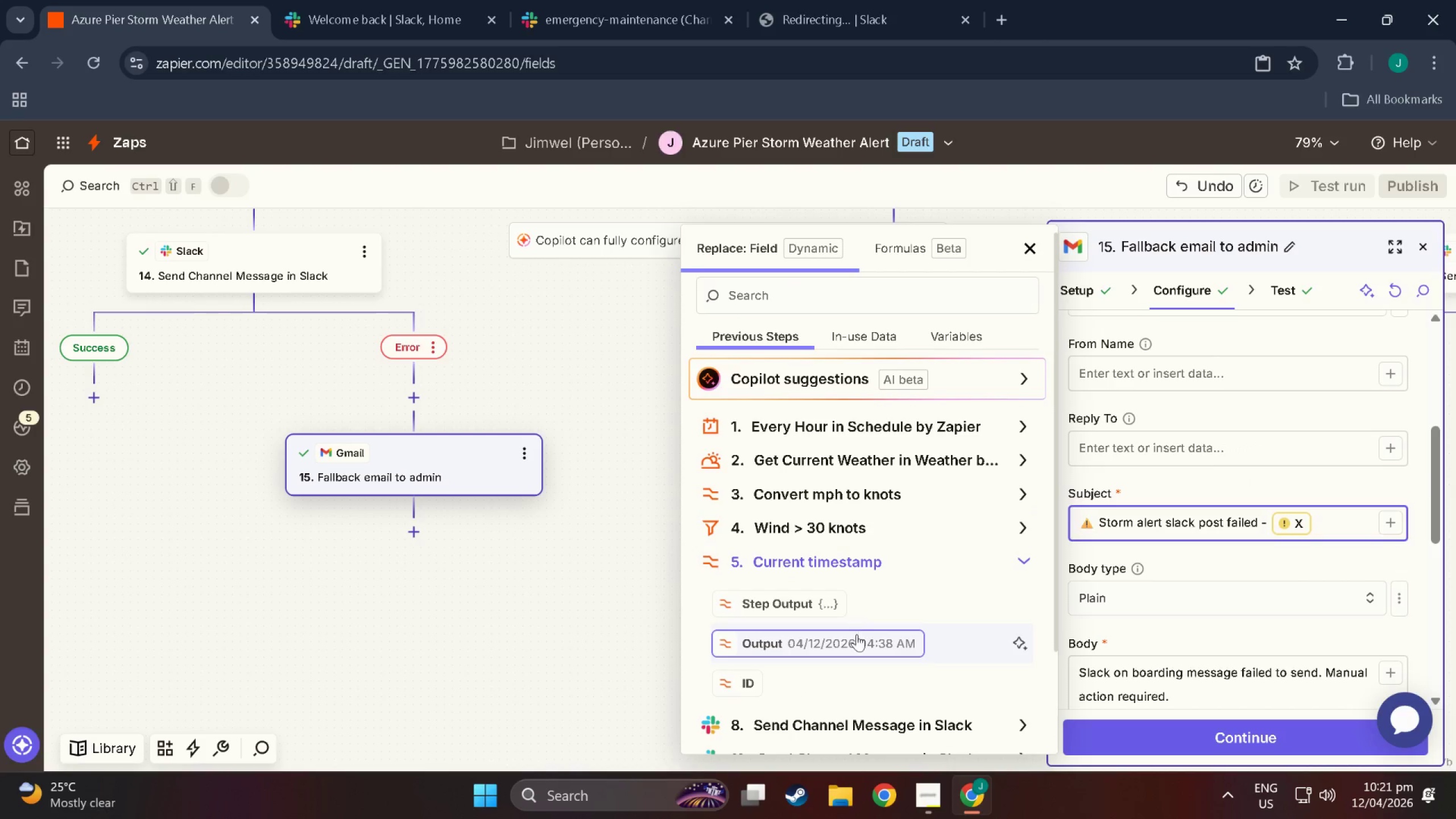 
left_click([857, 635])
 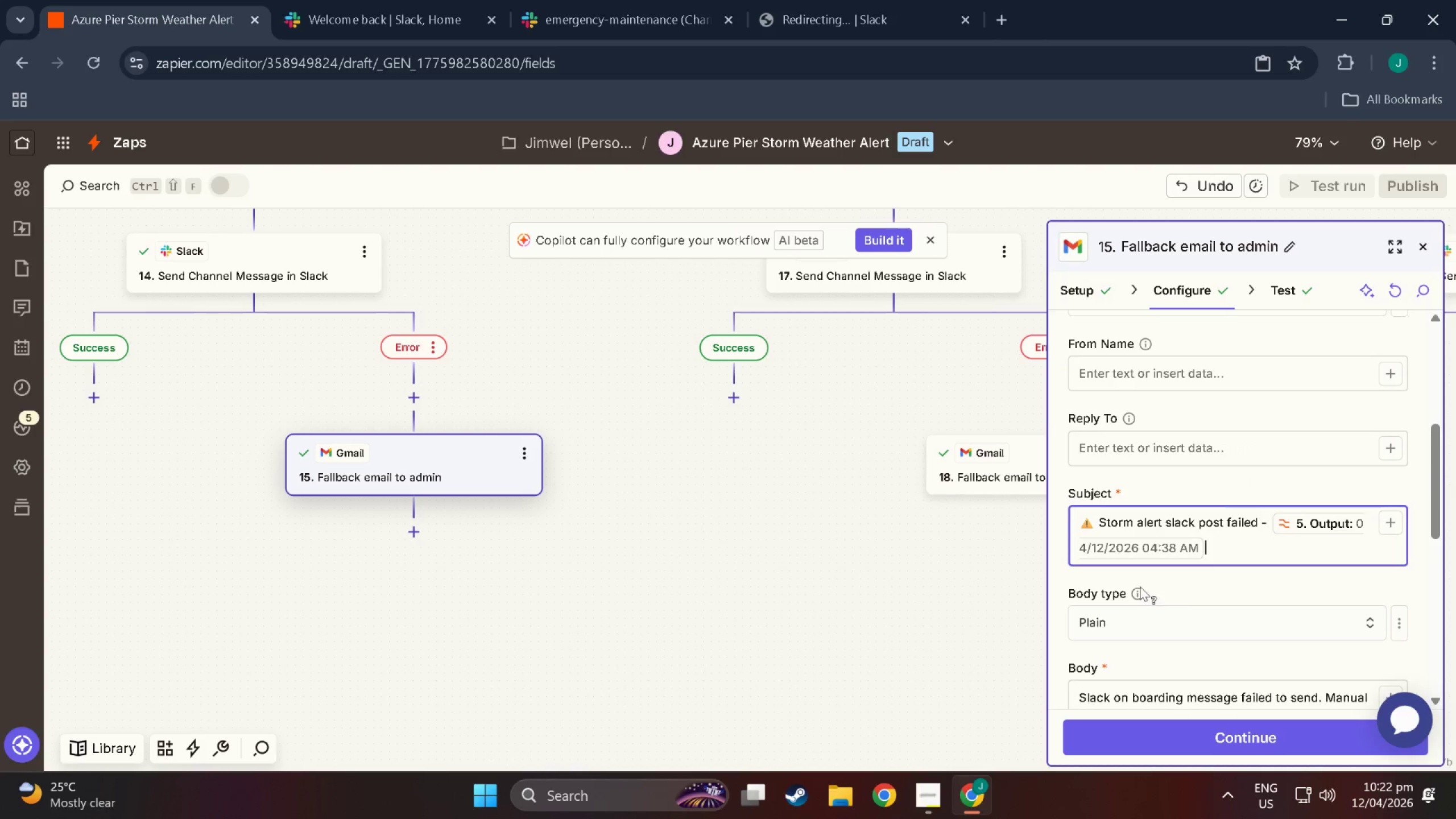 
scroll: coordinate [1177, 589], scroll_direction: down, amount: 5.0
 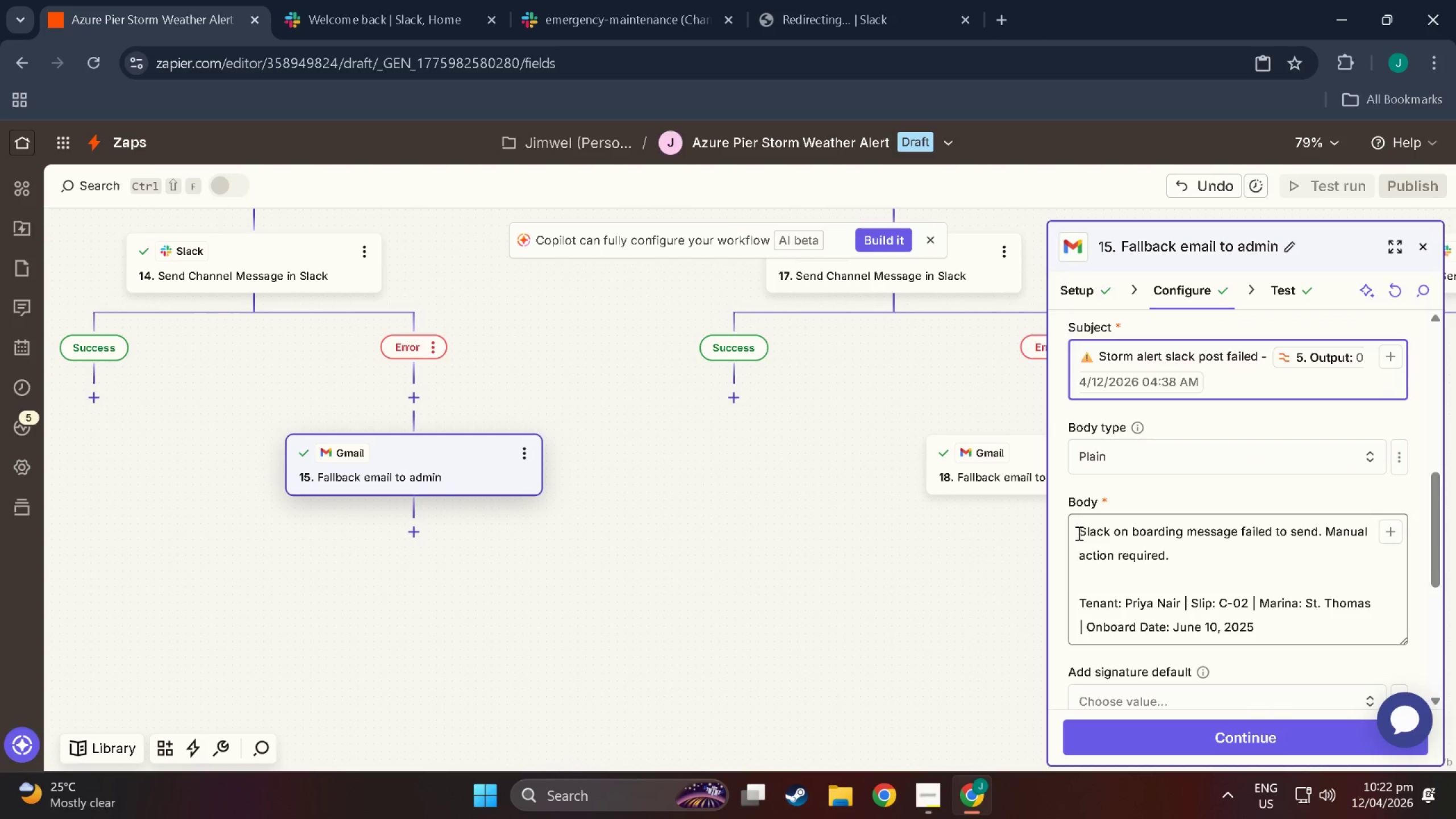 
left_click_drag(start_coordinate=[1078, 533], to_coordinate=[1309, 662])
 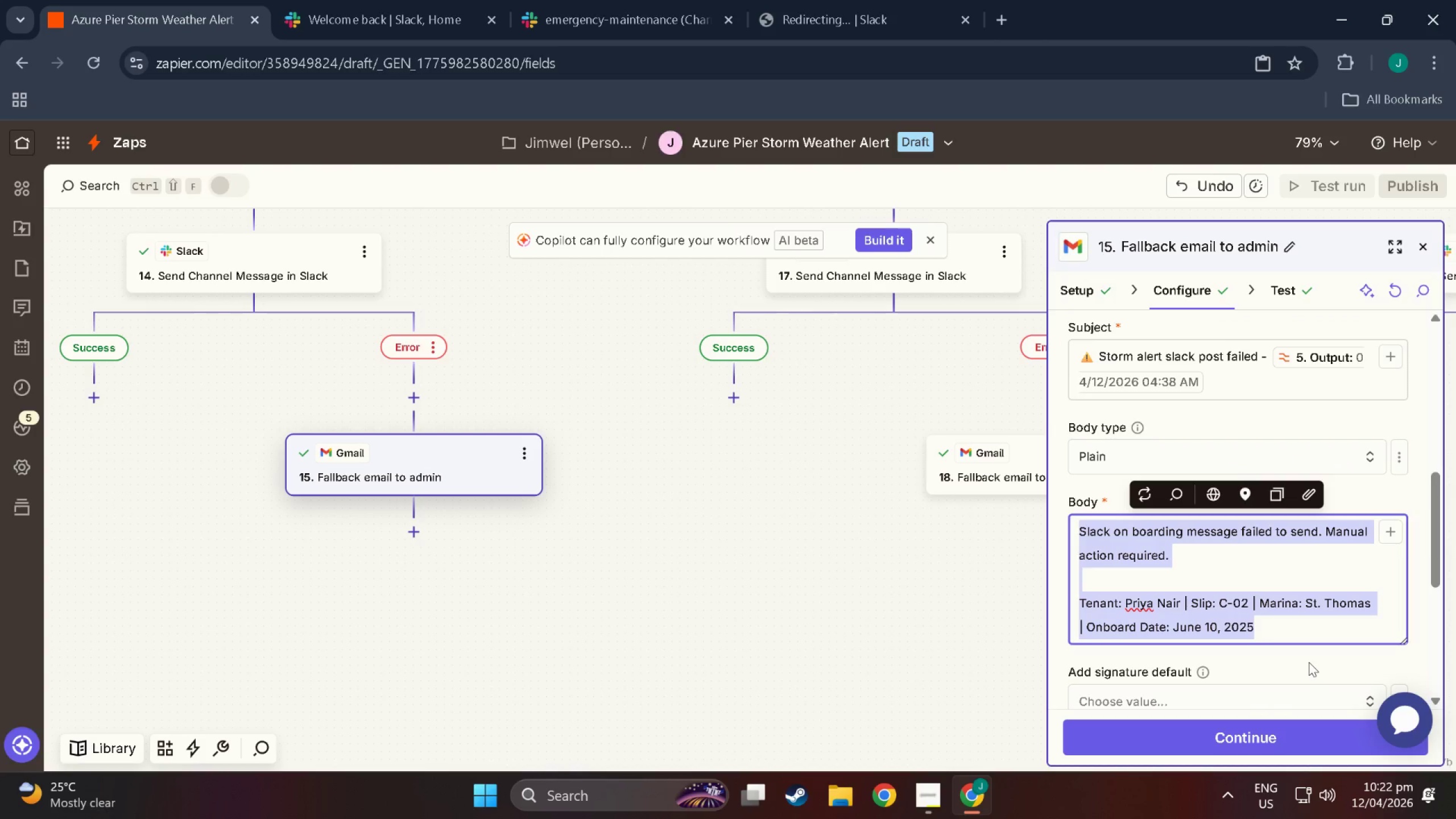 
key(Control+V)
 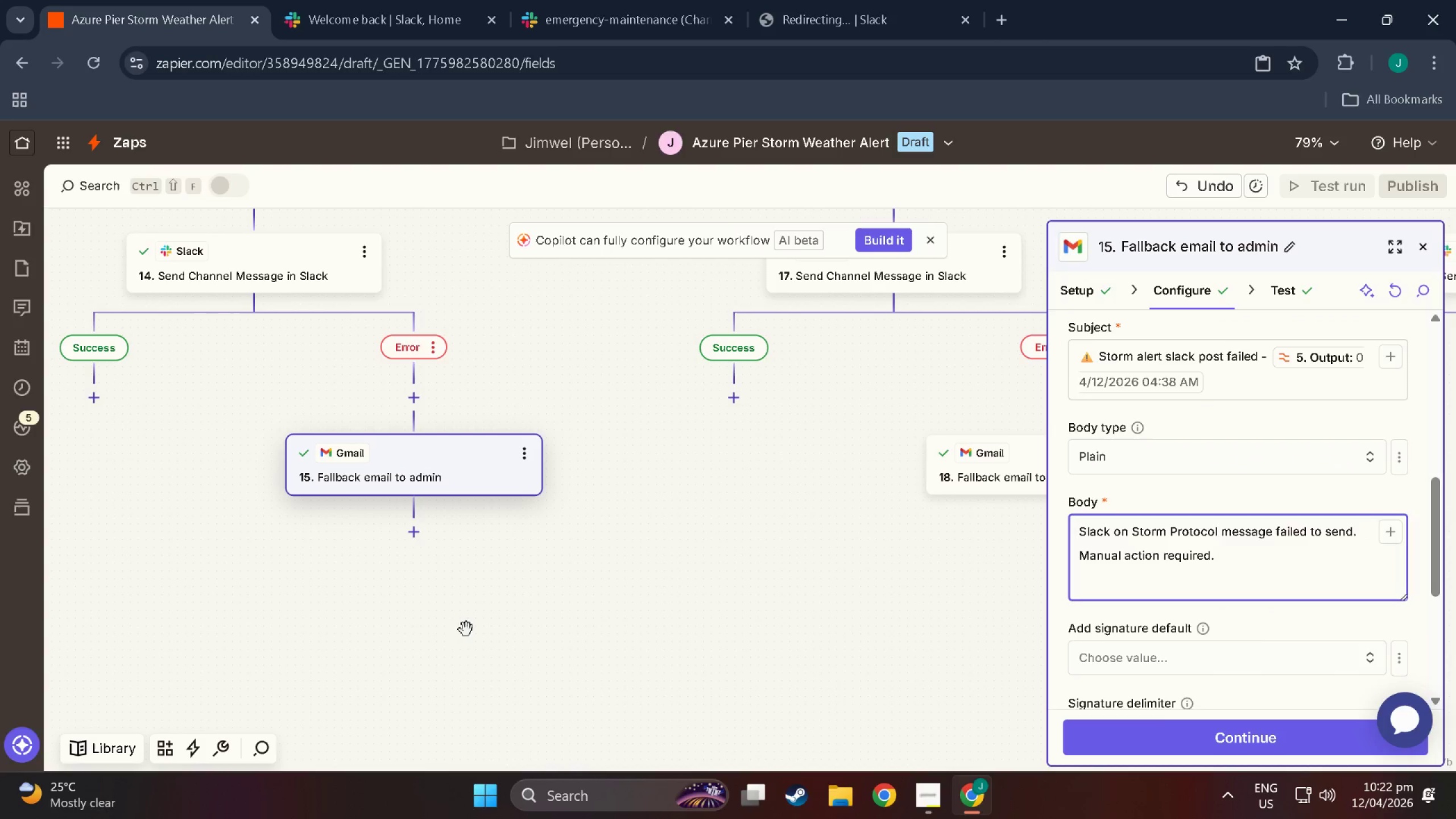 
left_click([1189, 727])
 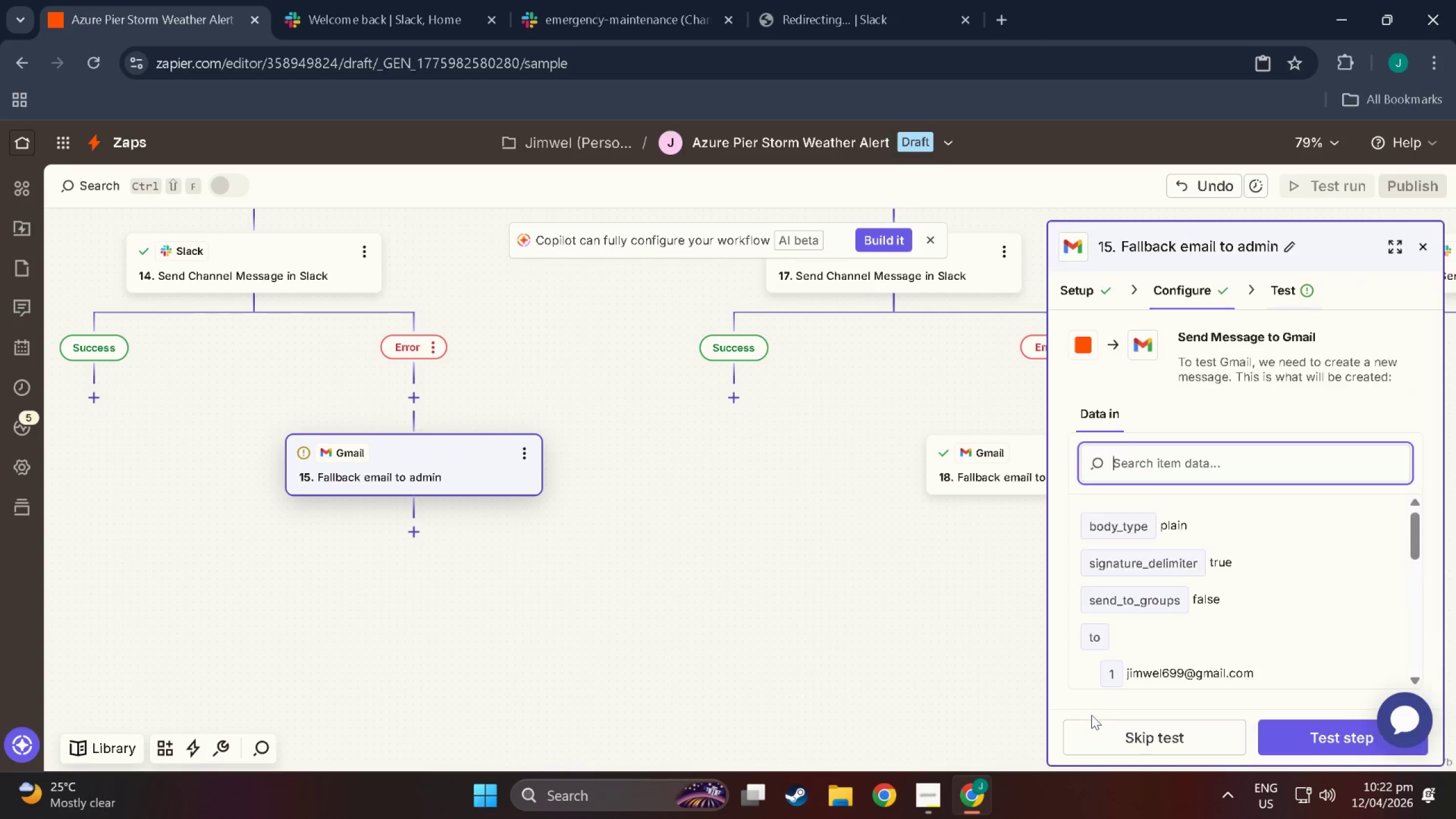 
left_click([1154, 729])
 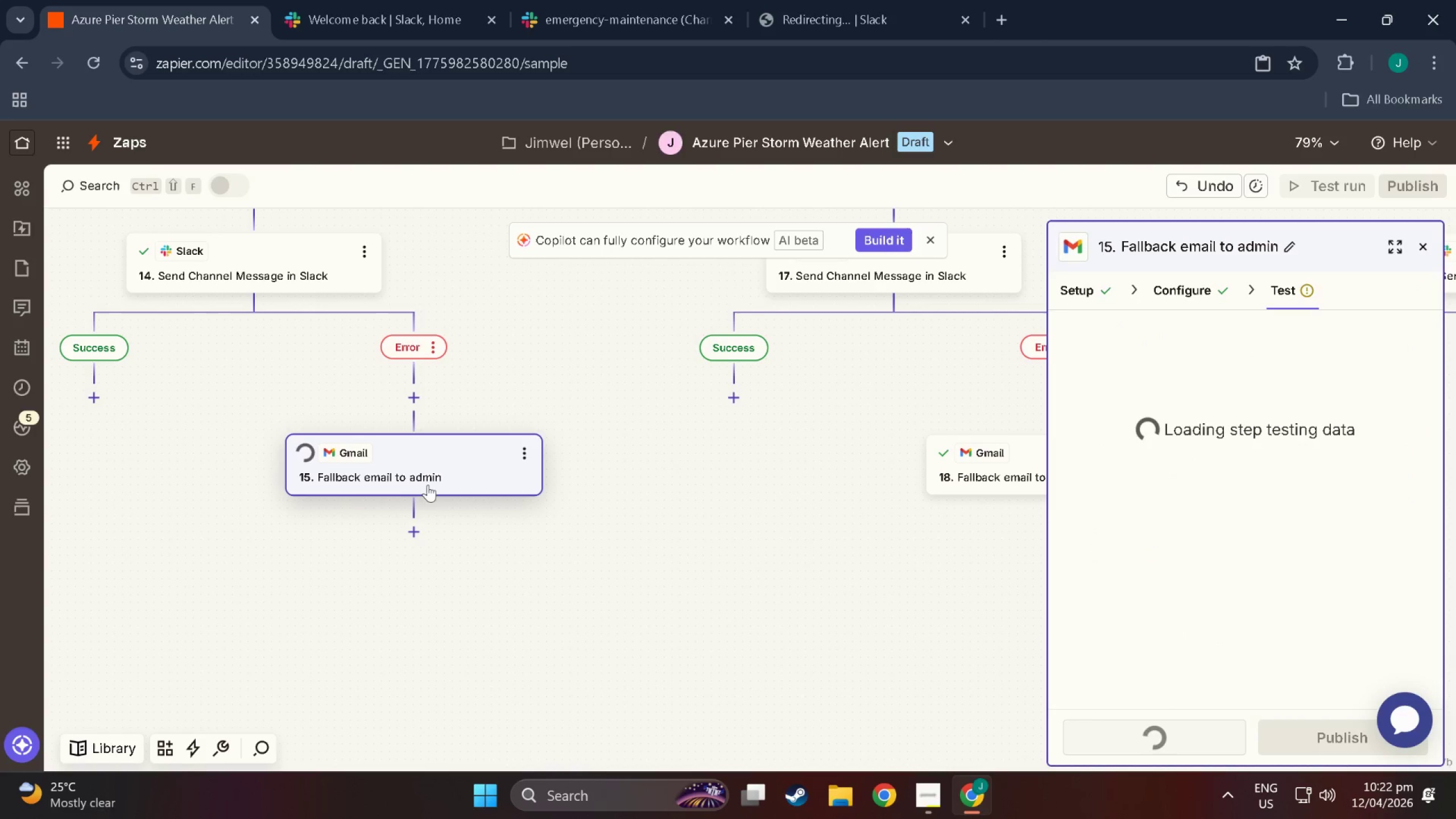 
left_click_drag(start_coordinate=[406, 488], to_coordinate=[767, 501])
 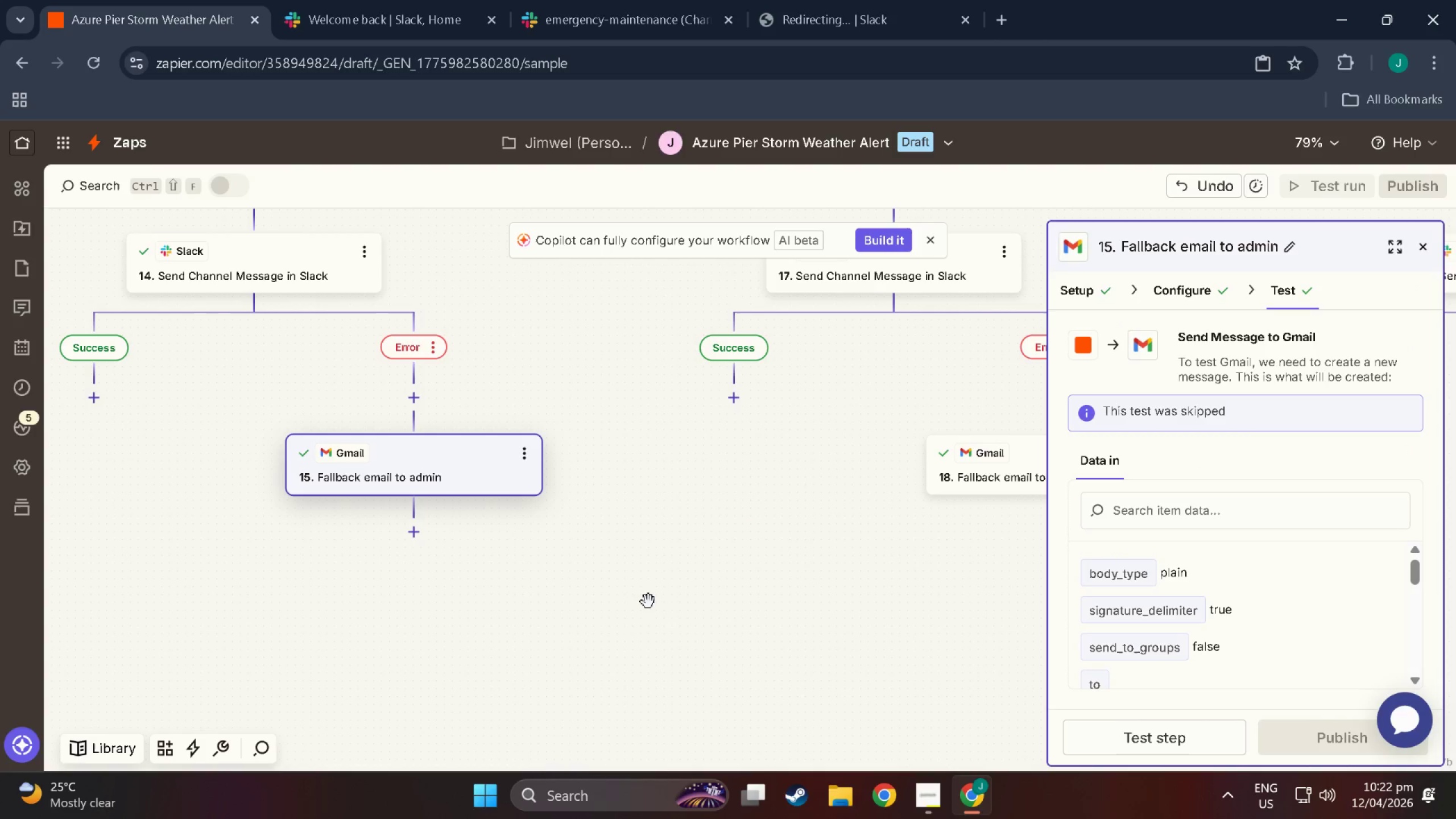 
left_click_drag(start_coordinate=[619, 650], to_coordinate=[981, 658])
 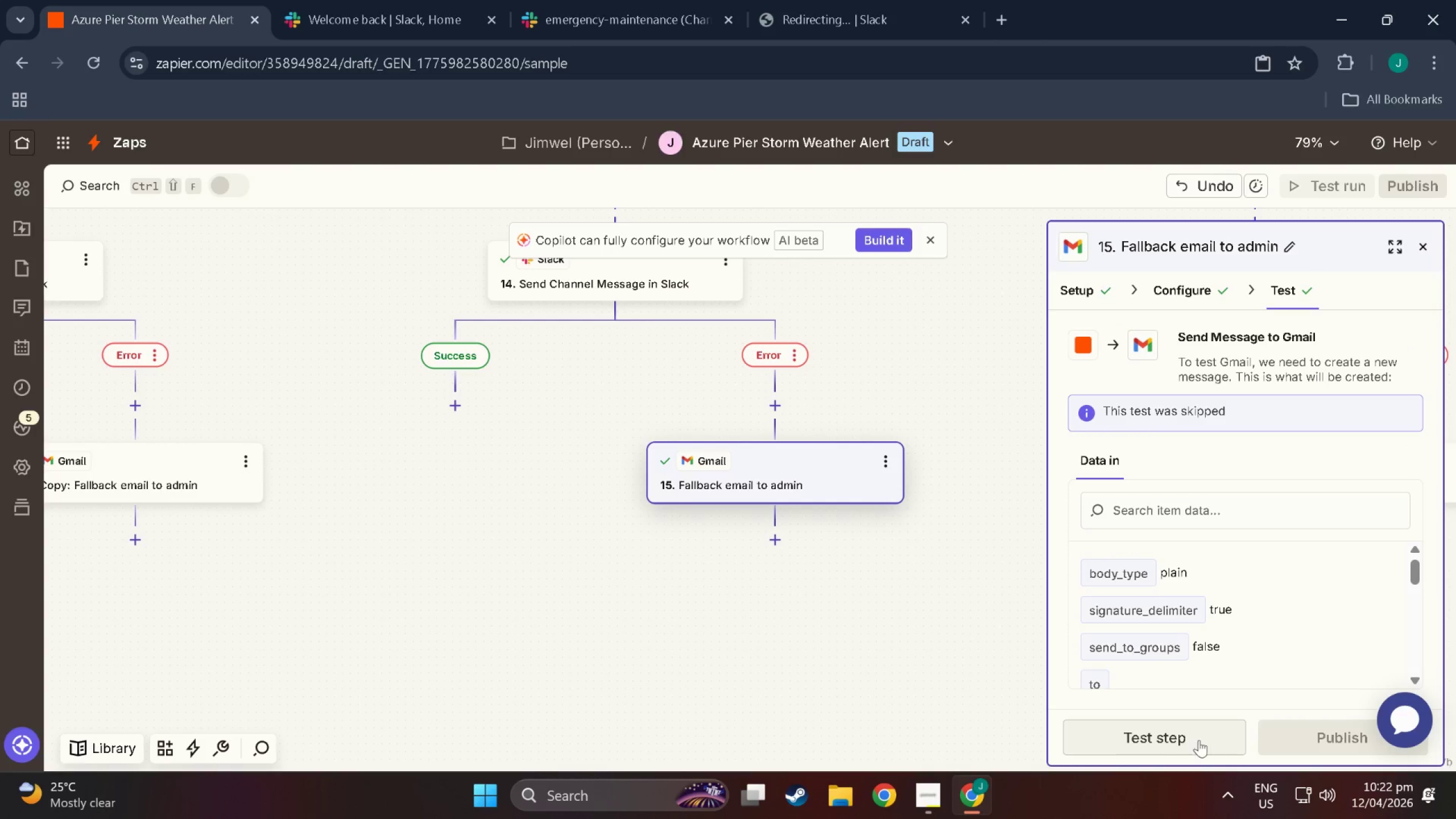 
left_click([1181, 741])
 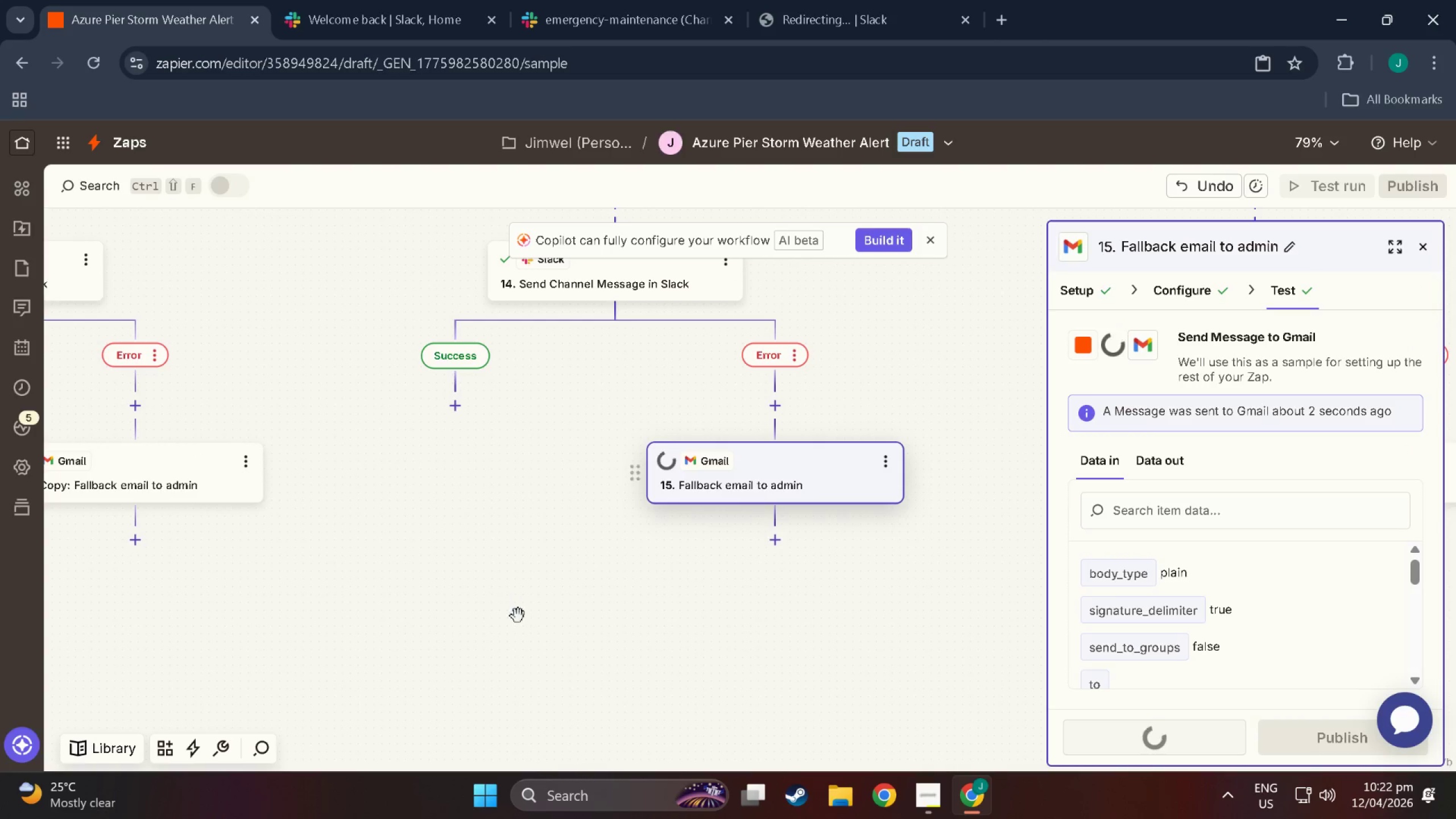 
left_click_drag(start_coordinate=[580, 630], to_coordinate=[839, 540])
 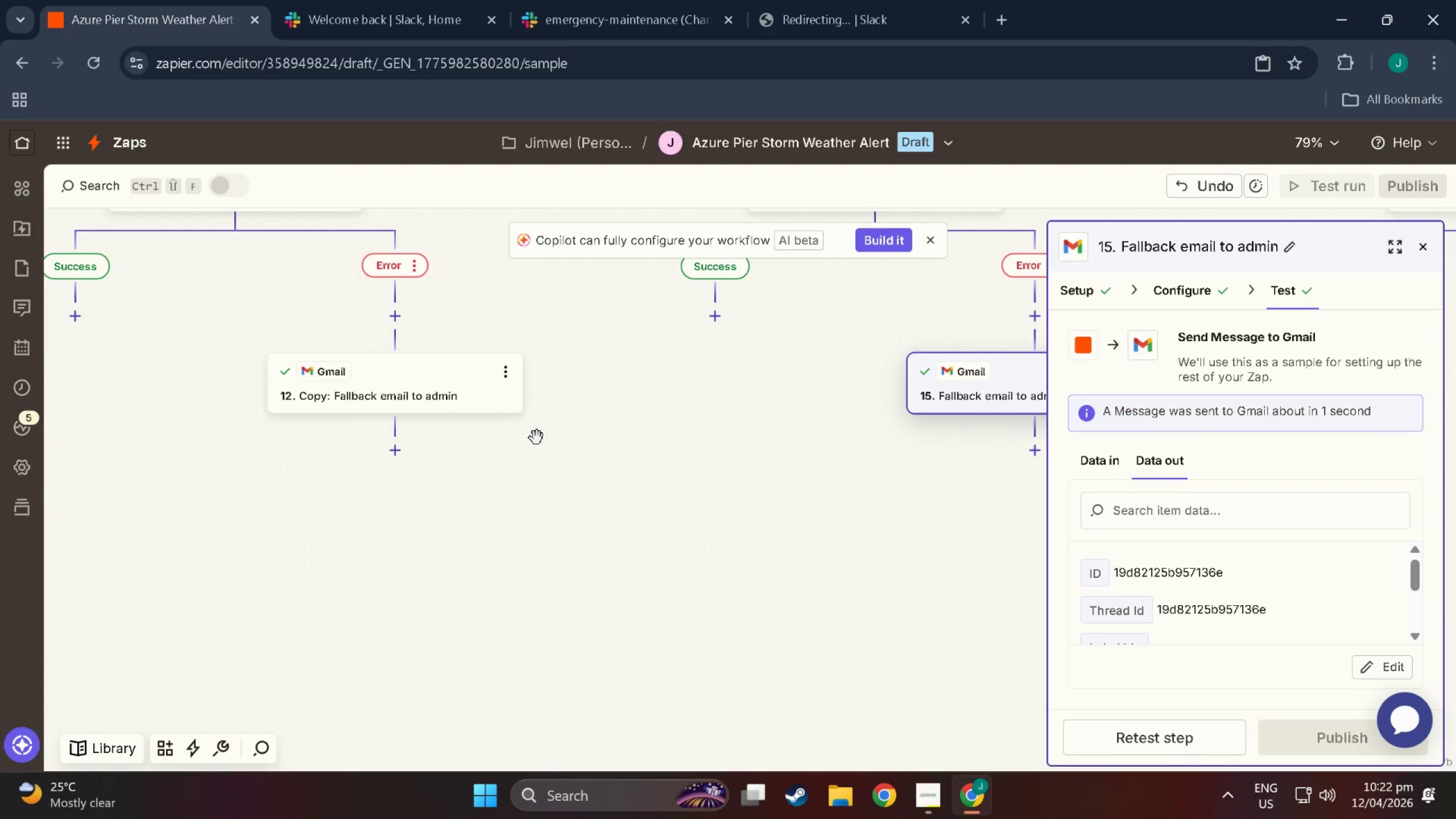 
left_click_drag(start_coordinate=[566, 460], to_coordinate=[846, 483])
 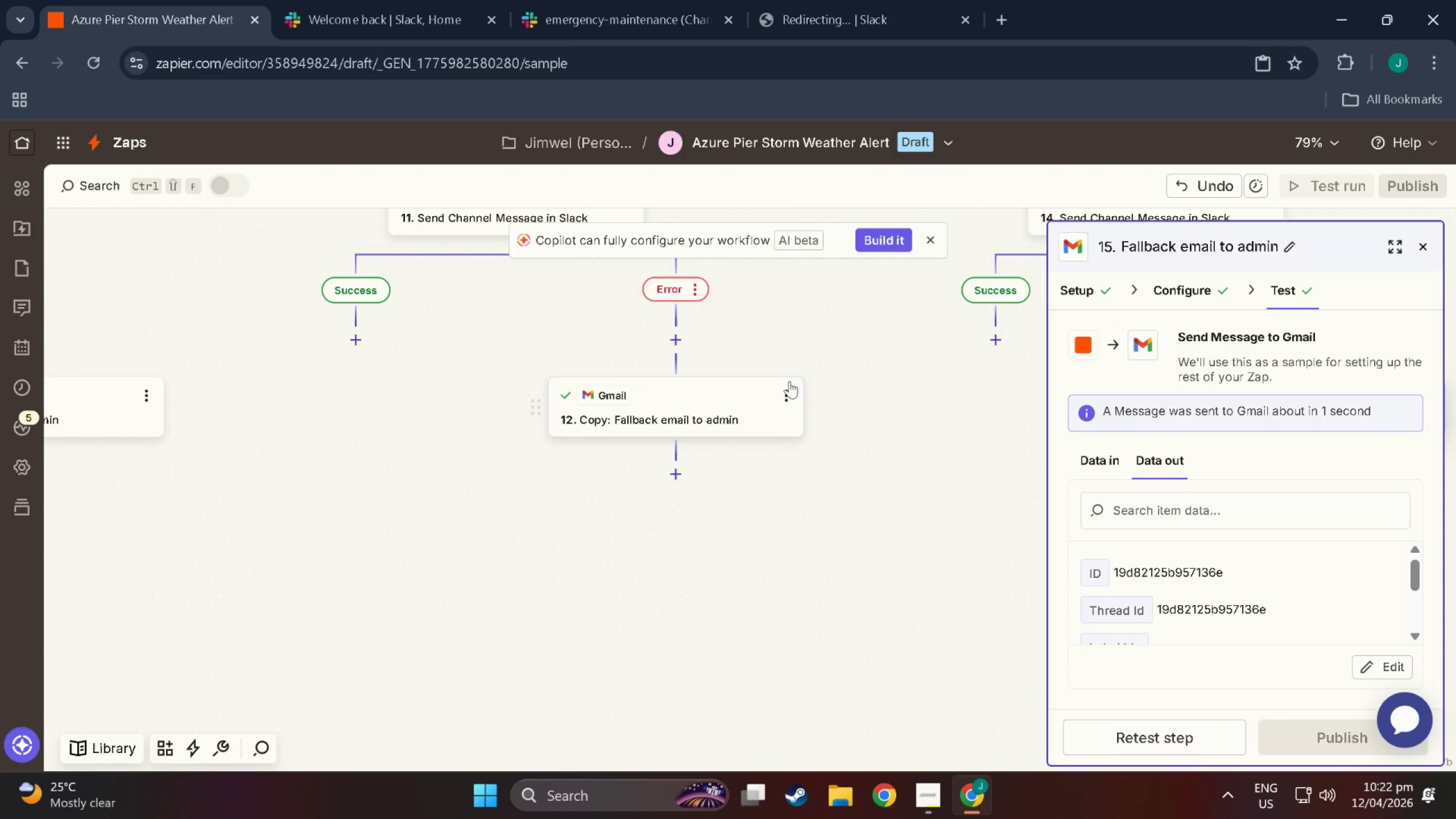 
left_click([674, 413])
 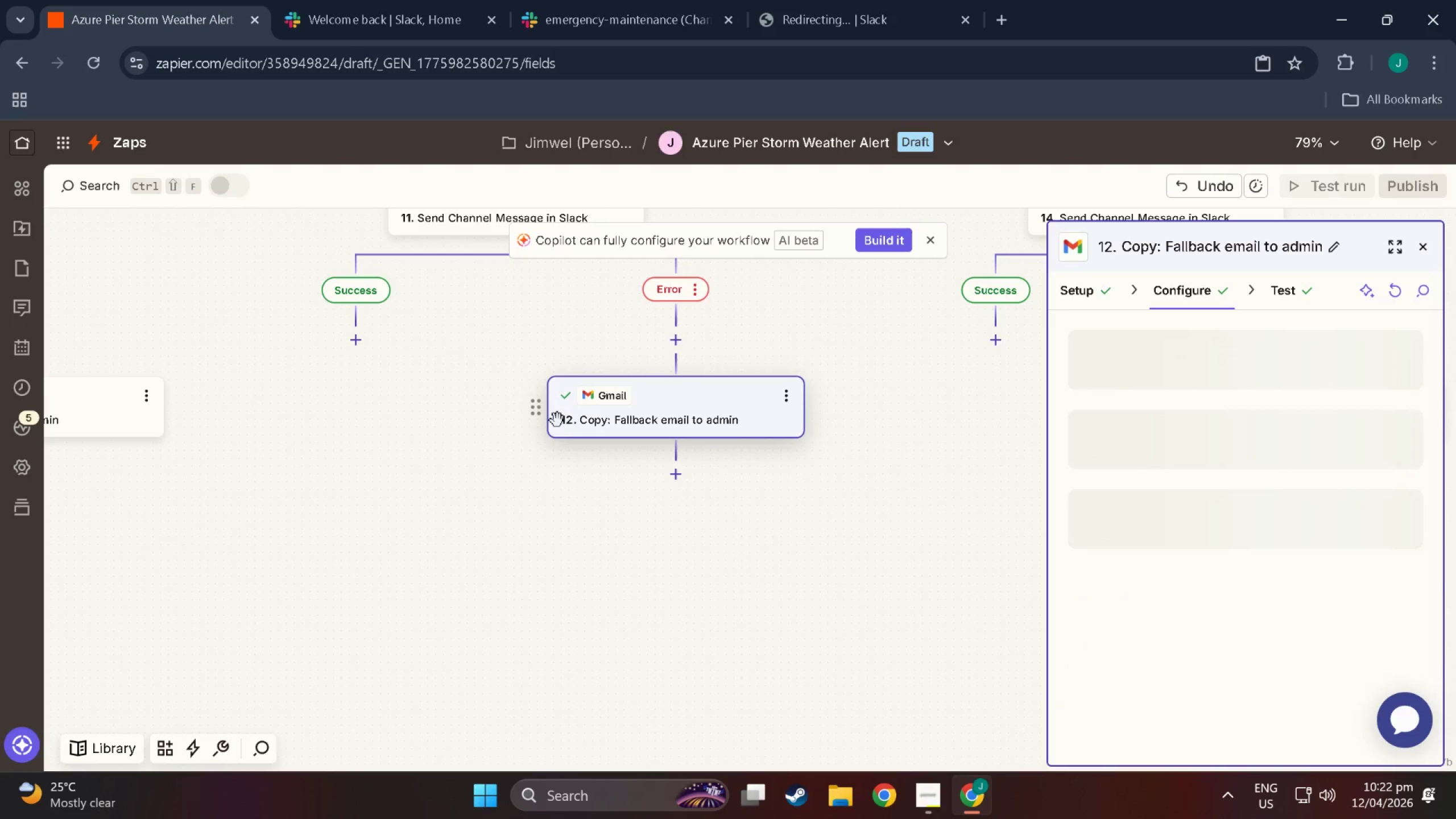 
left_click_drag(start_coordinate=[531, 510], to_coordinate=[522, 675])
 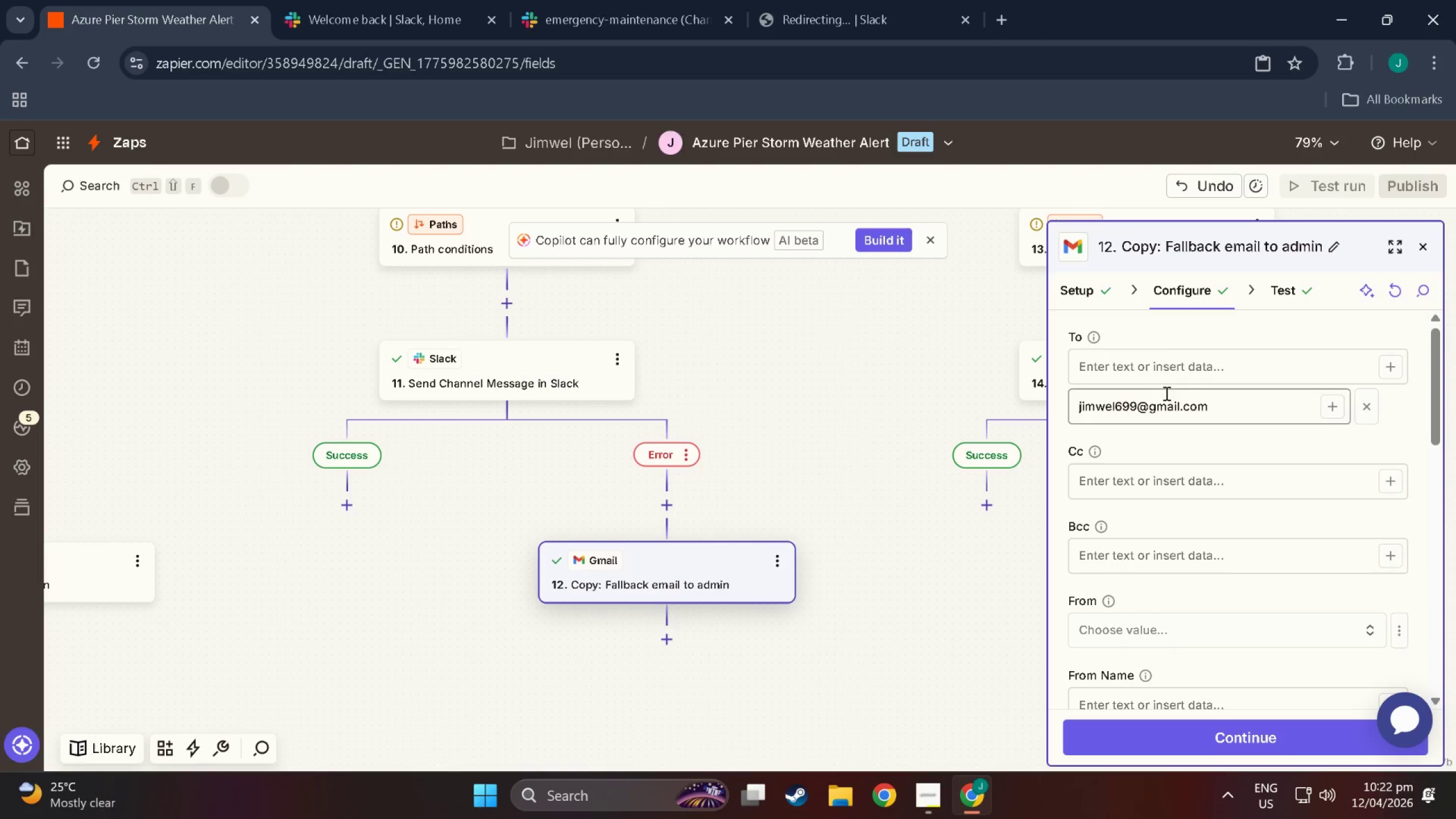 
scroll: coordinate [1236, 432], scroll_direction: down, amount: 7.0
 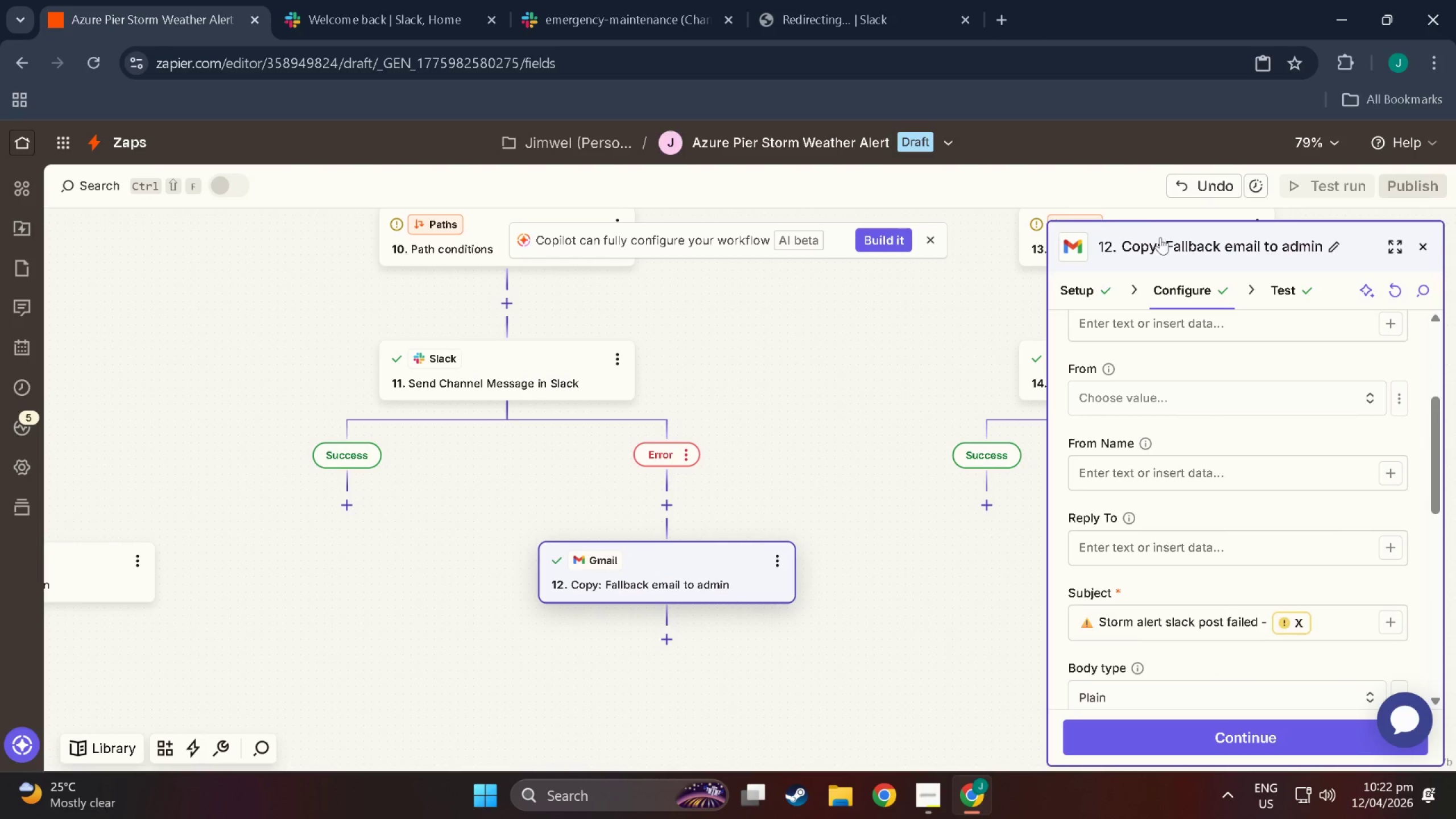 
double_click([1160, 242])
 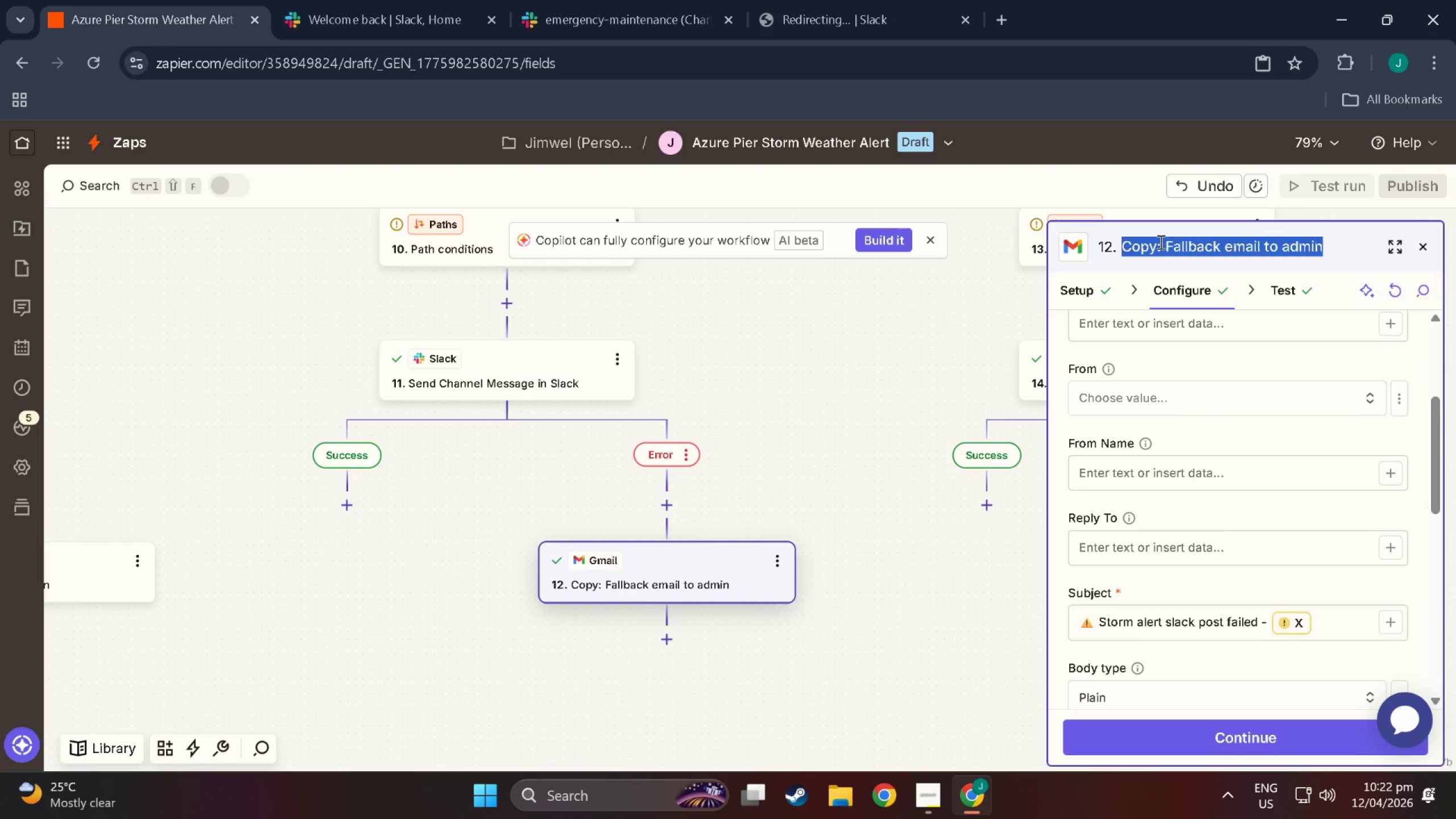 
triple_click([1160, 242])
 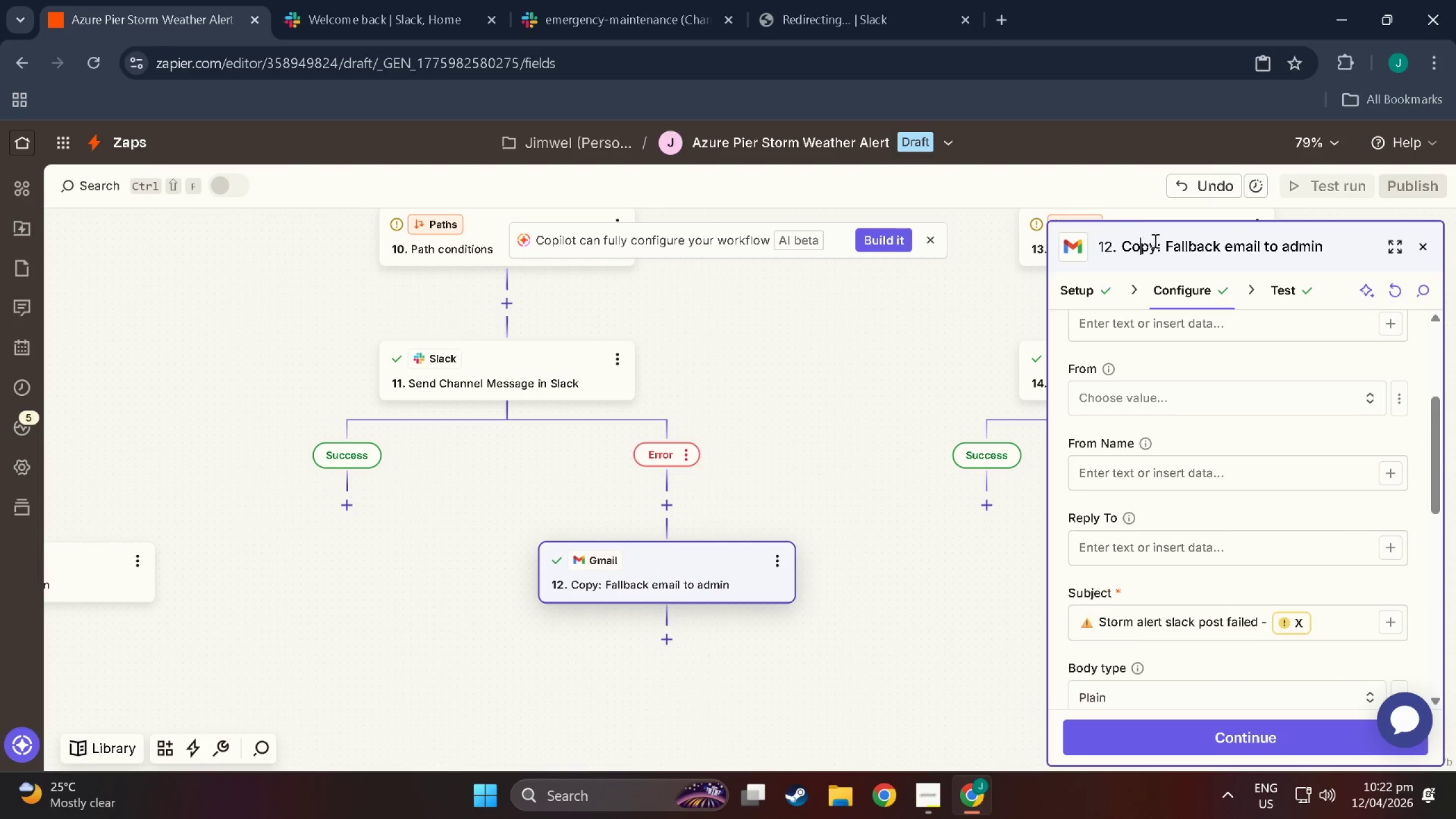 
double_click([1159, 241])
 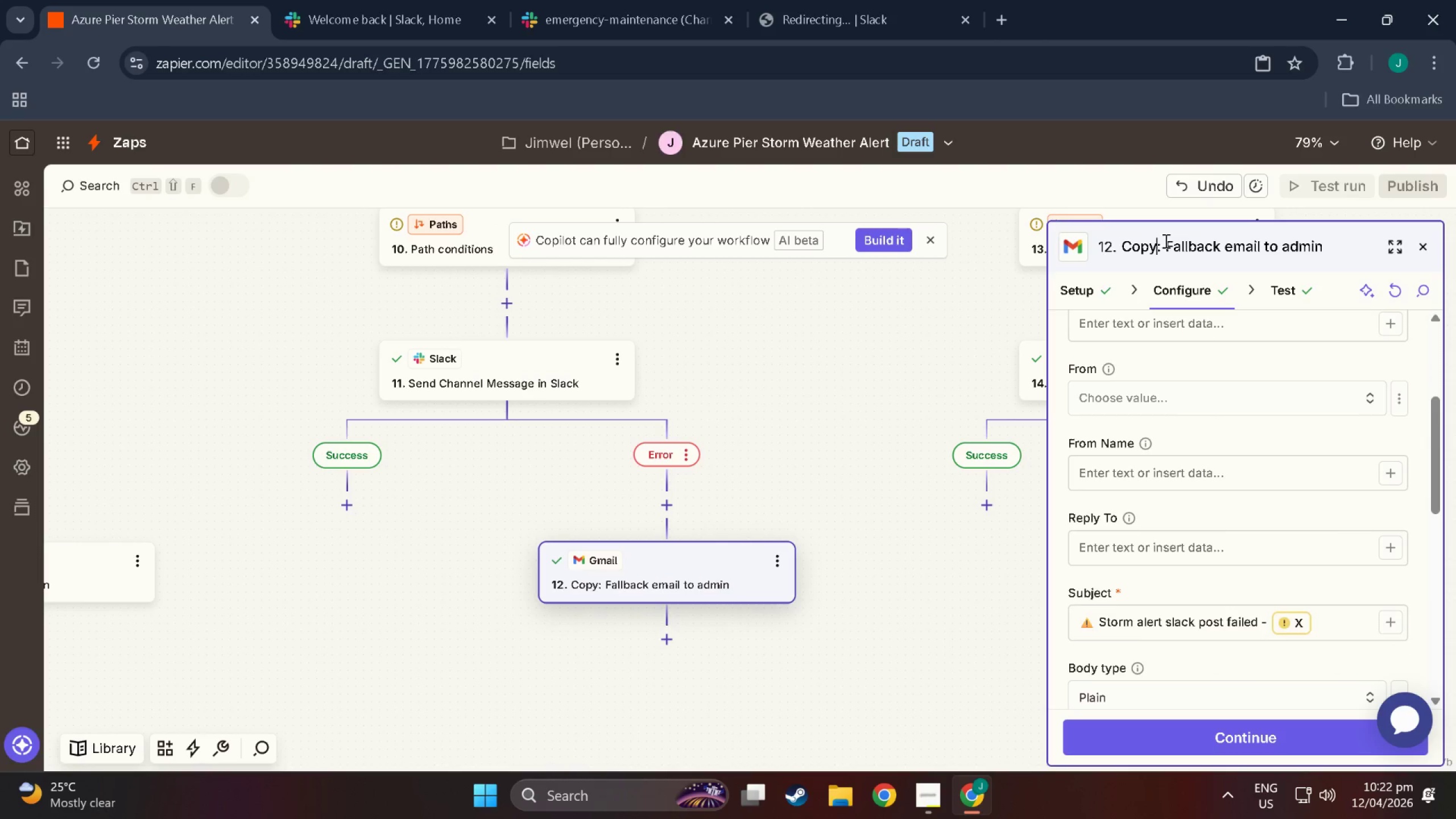 
triple_click([1165, 241])
 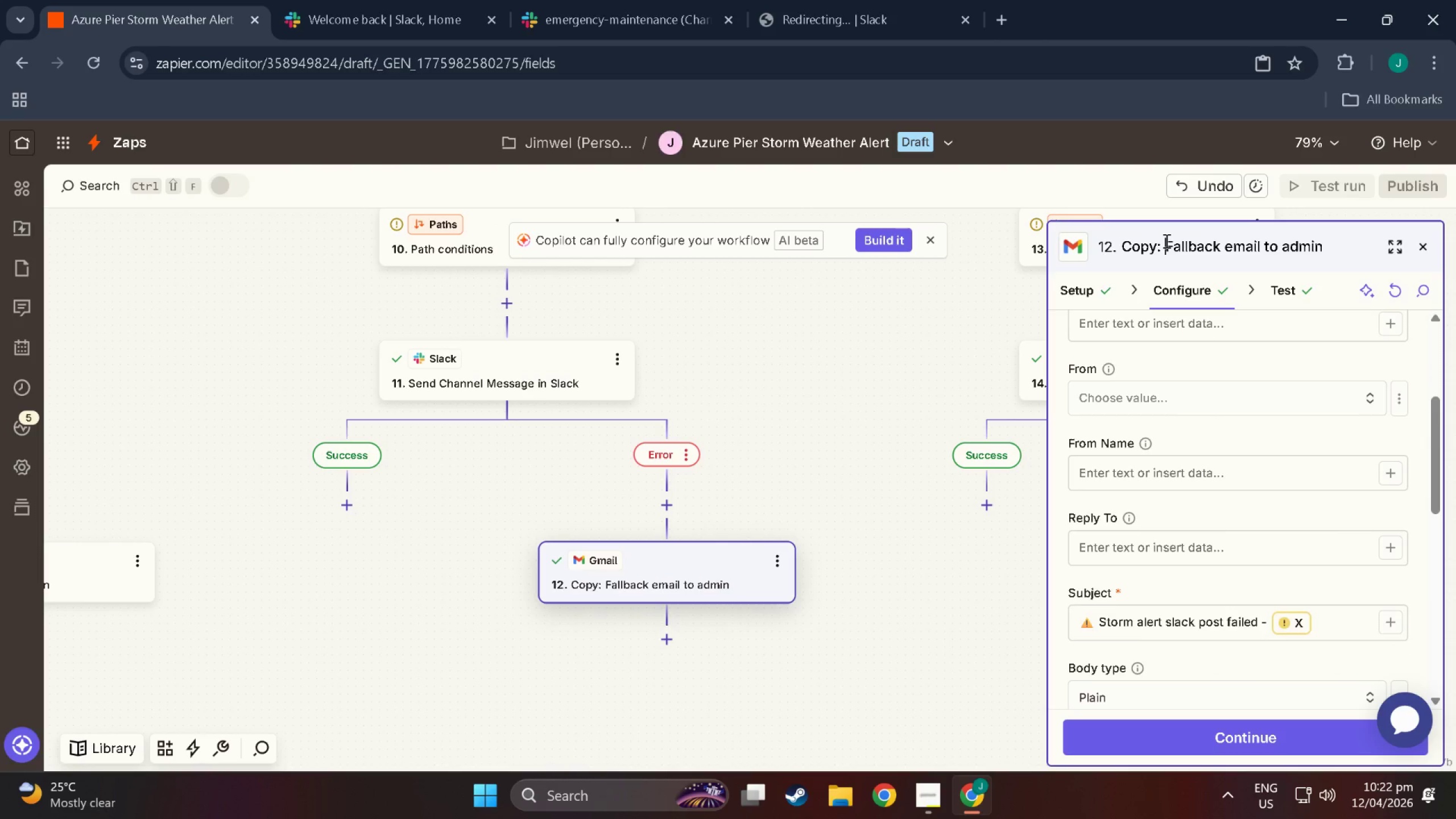 
left_click_drag(start_coordinate=[1165, 241], to_coordinate=[849, 248])
 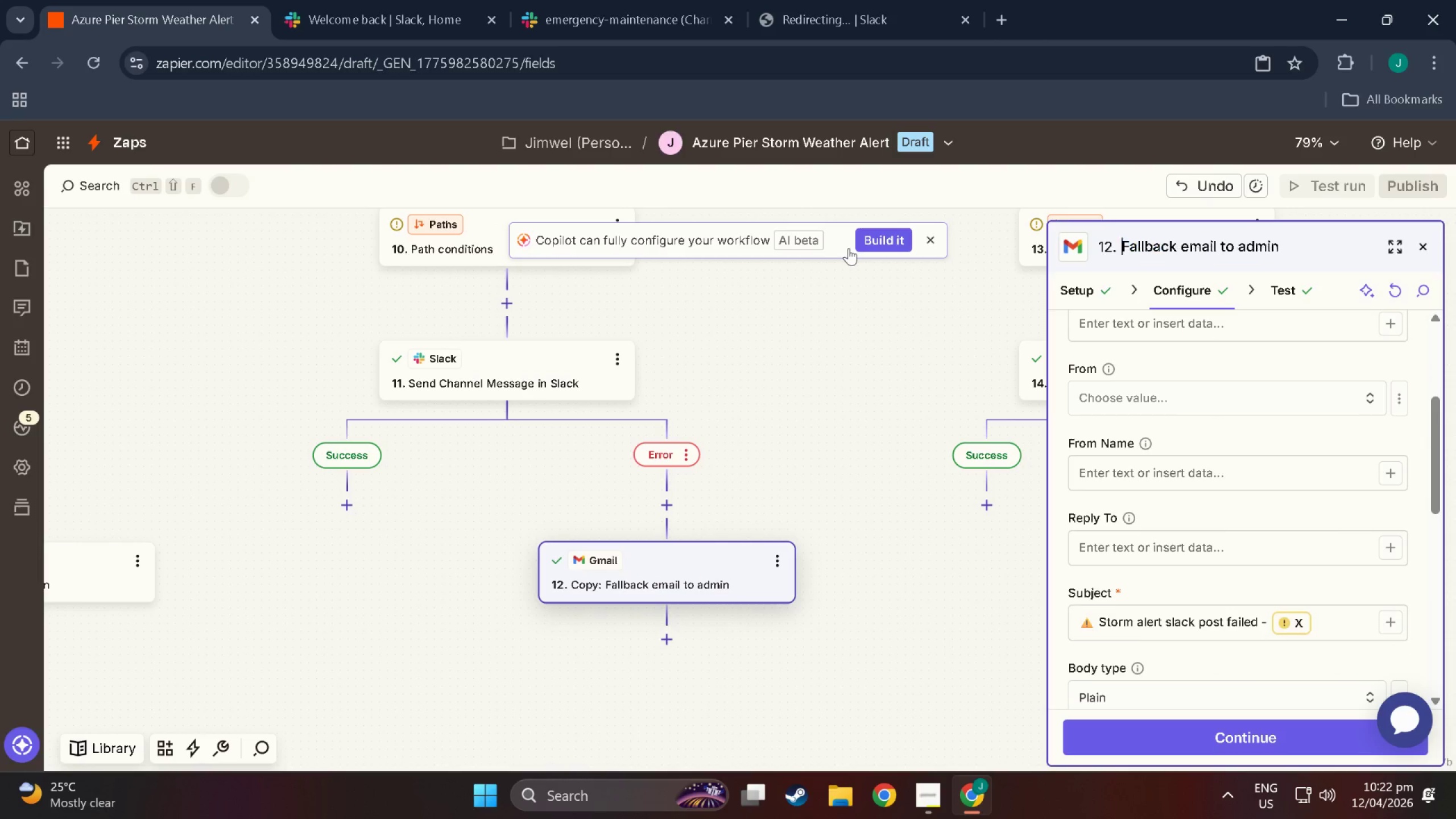 
key(Backspace)
 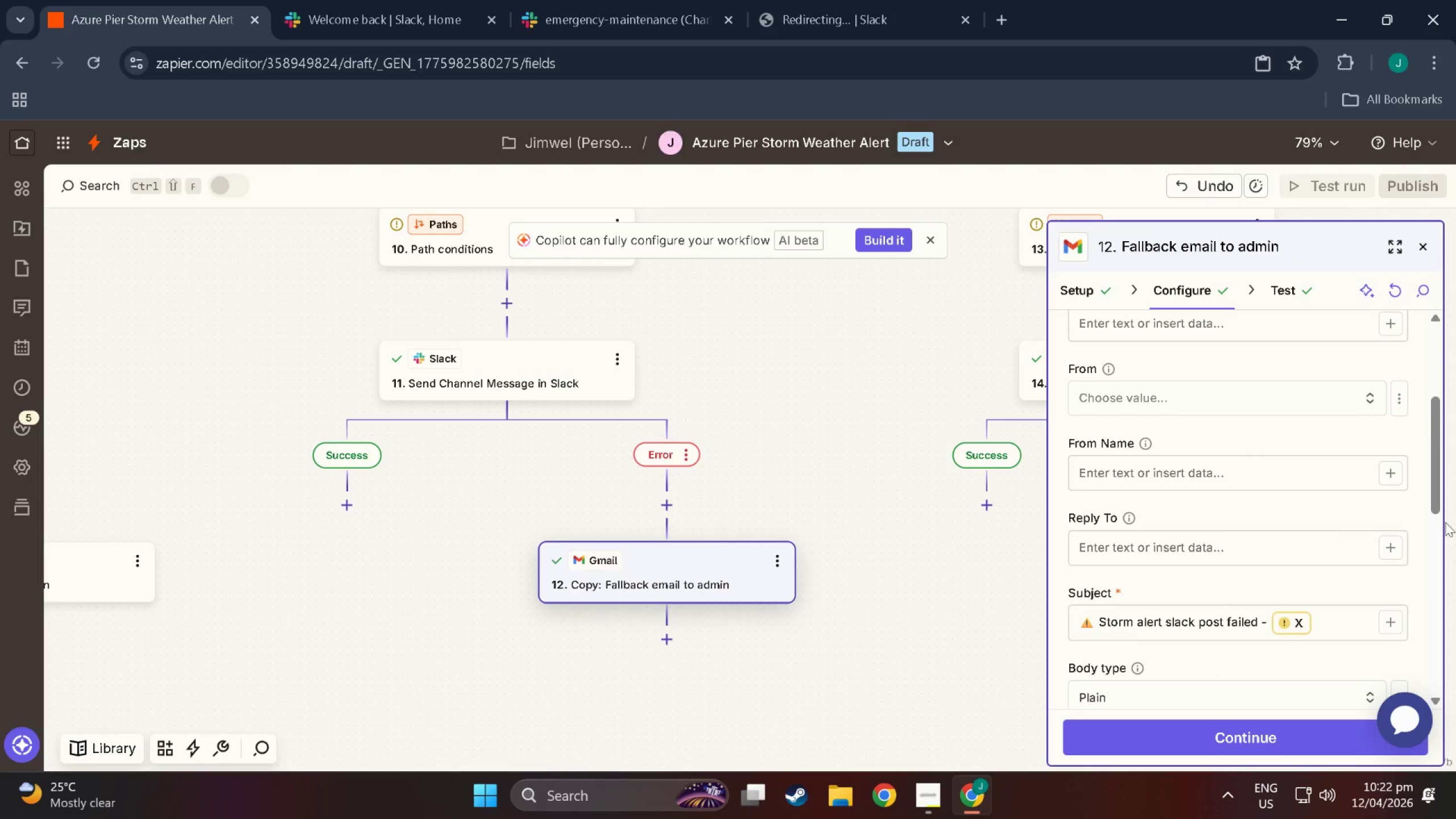 
scroll: coordinate [1224, 590], scroll_direction: down, amount: 10.0
 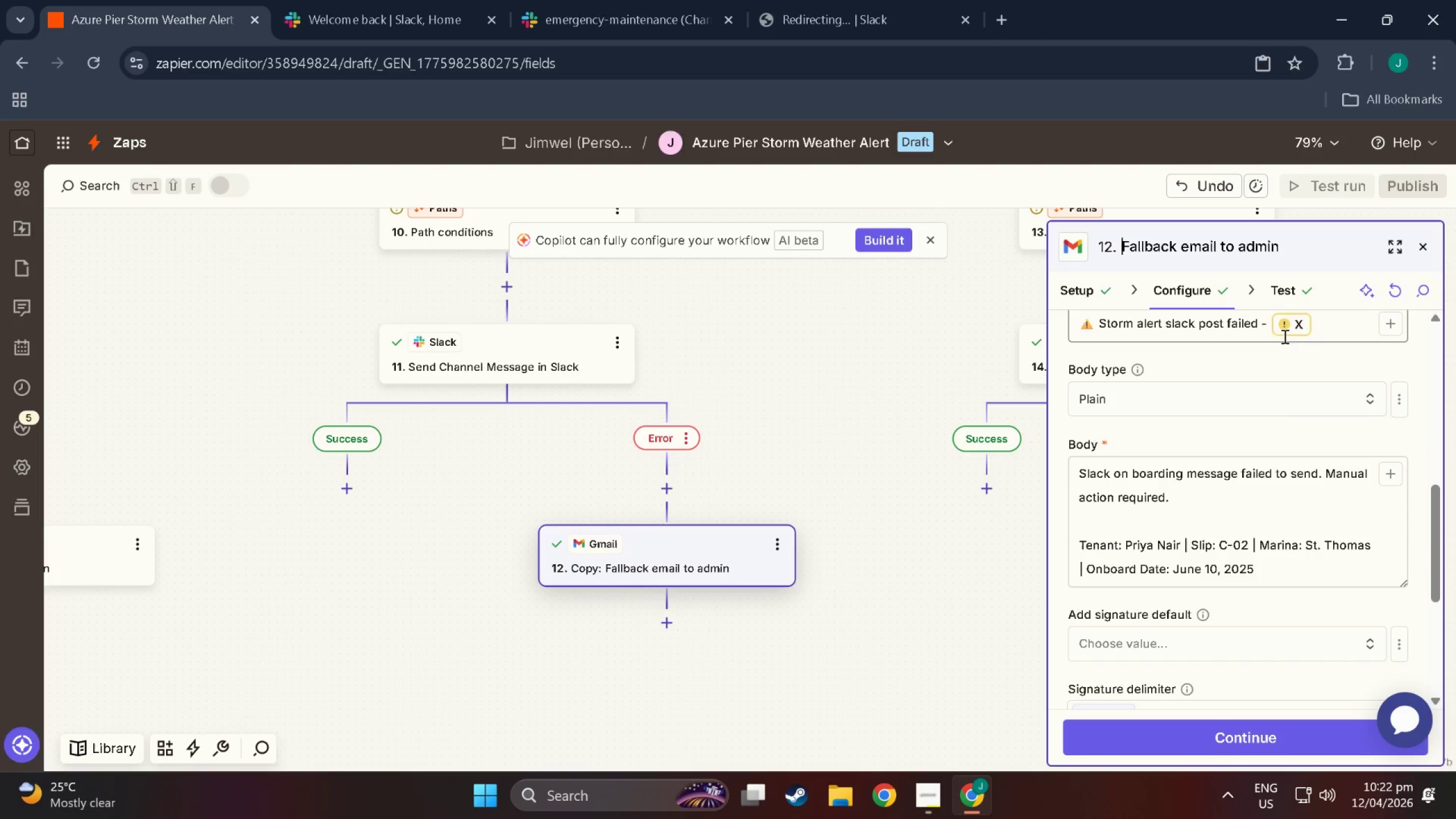 
left_click([1284, 328])
 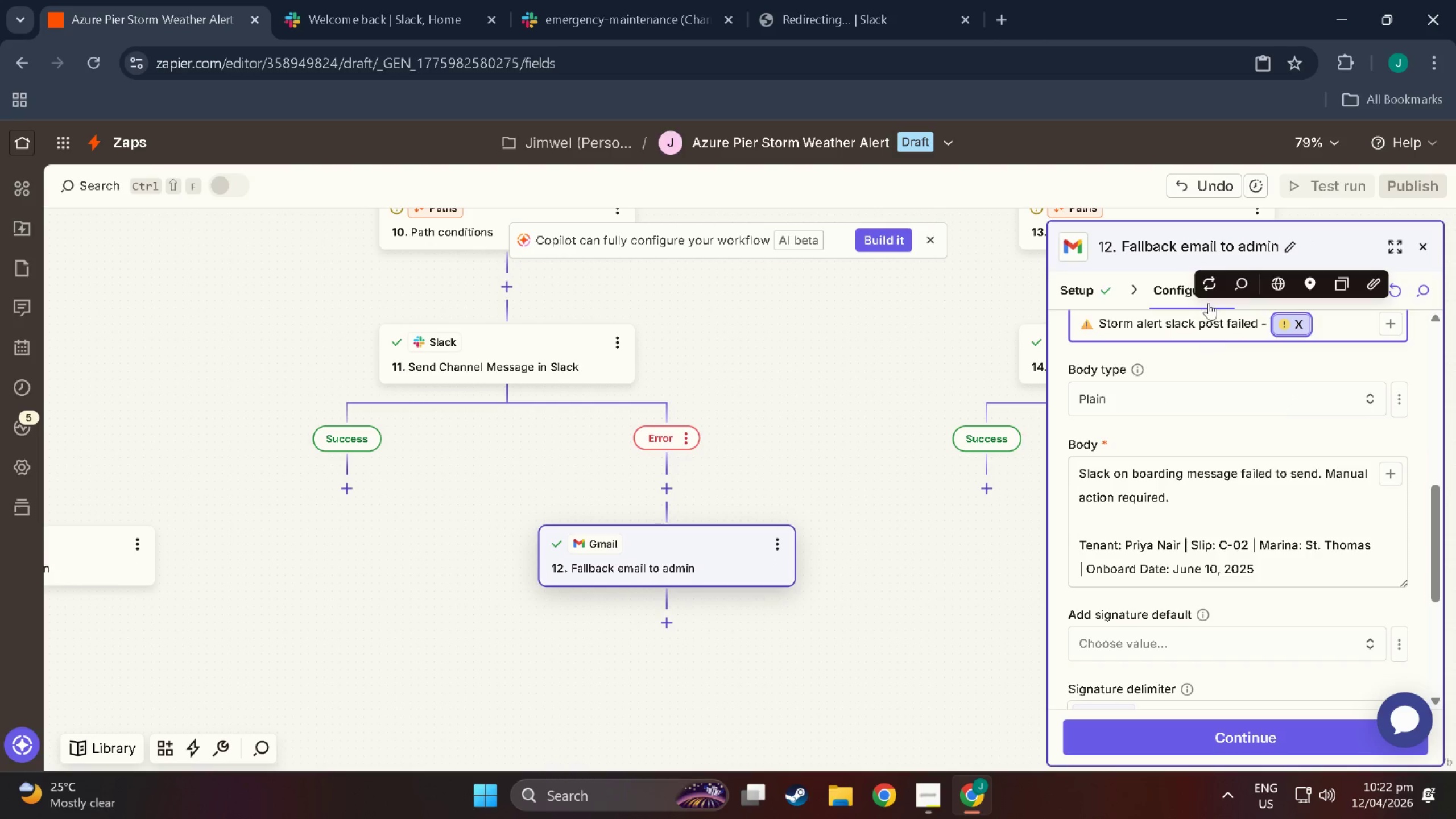 
left_click([1210, 284])
 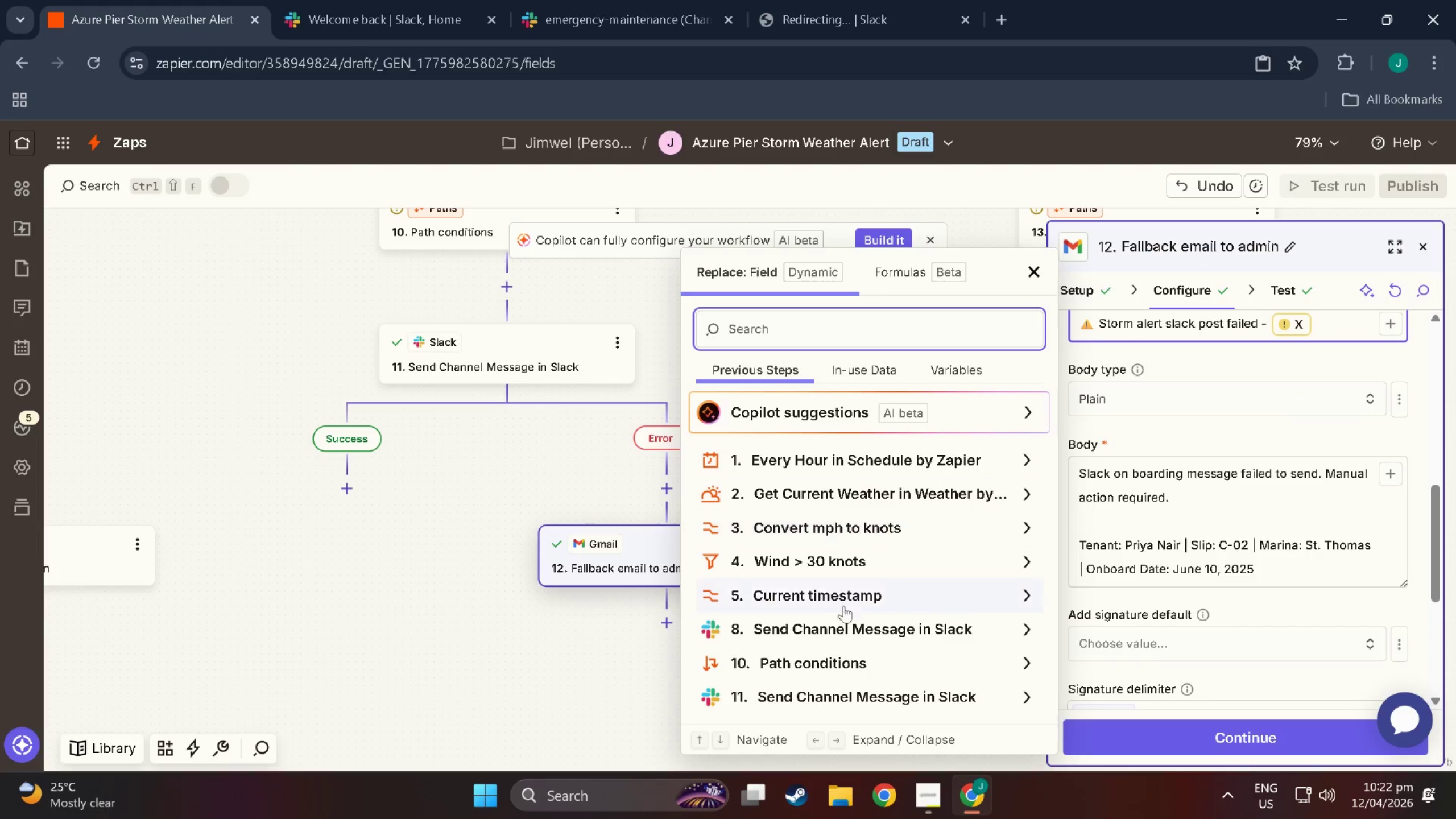 
left_click([821, 599])
 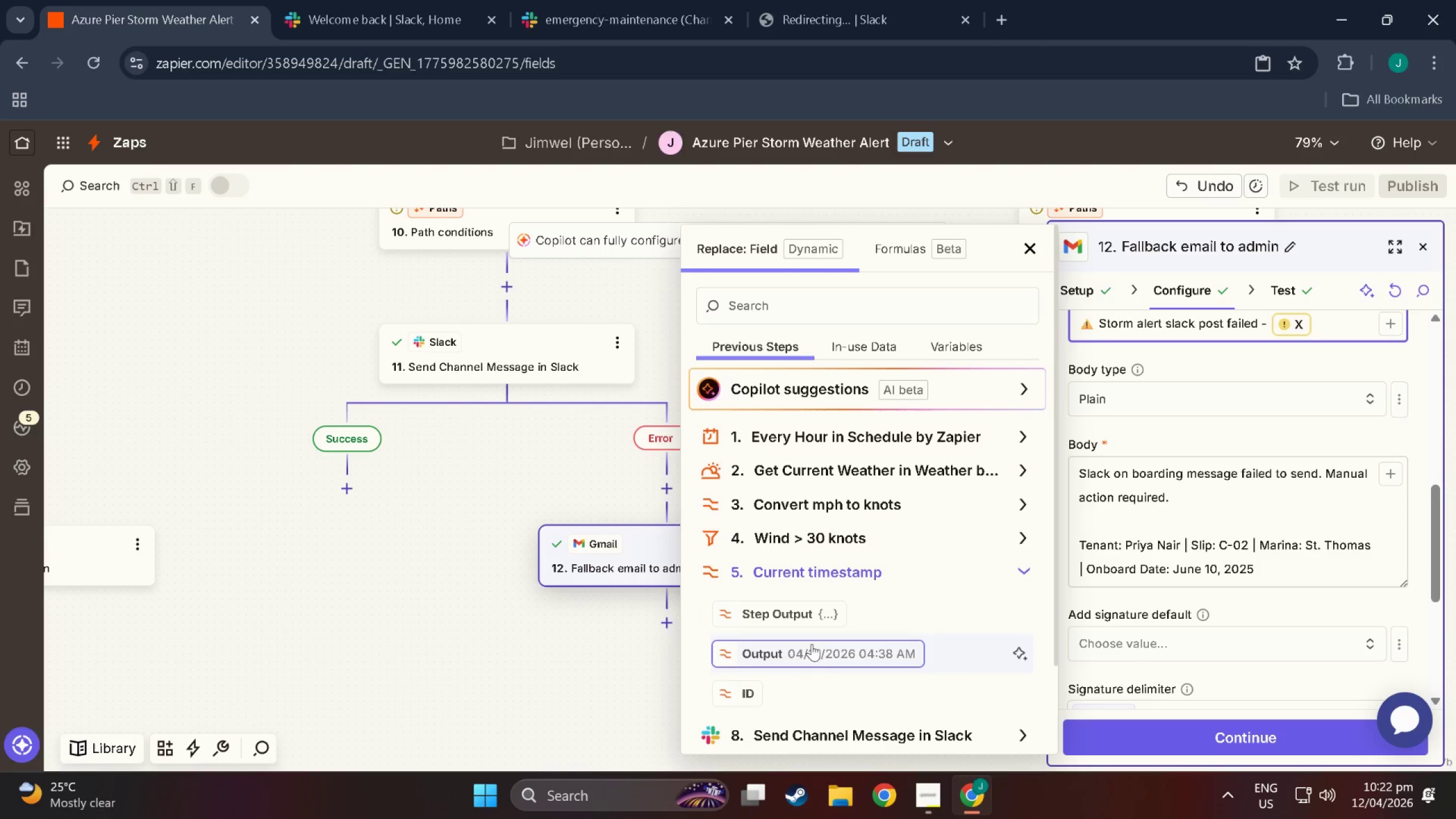 
left_click([818, 661])
 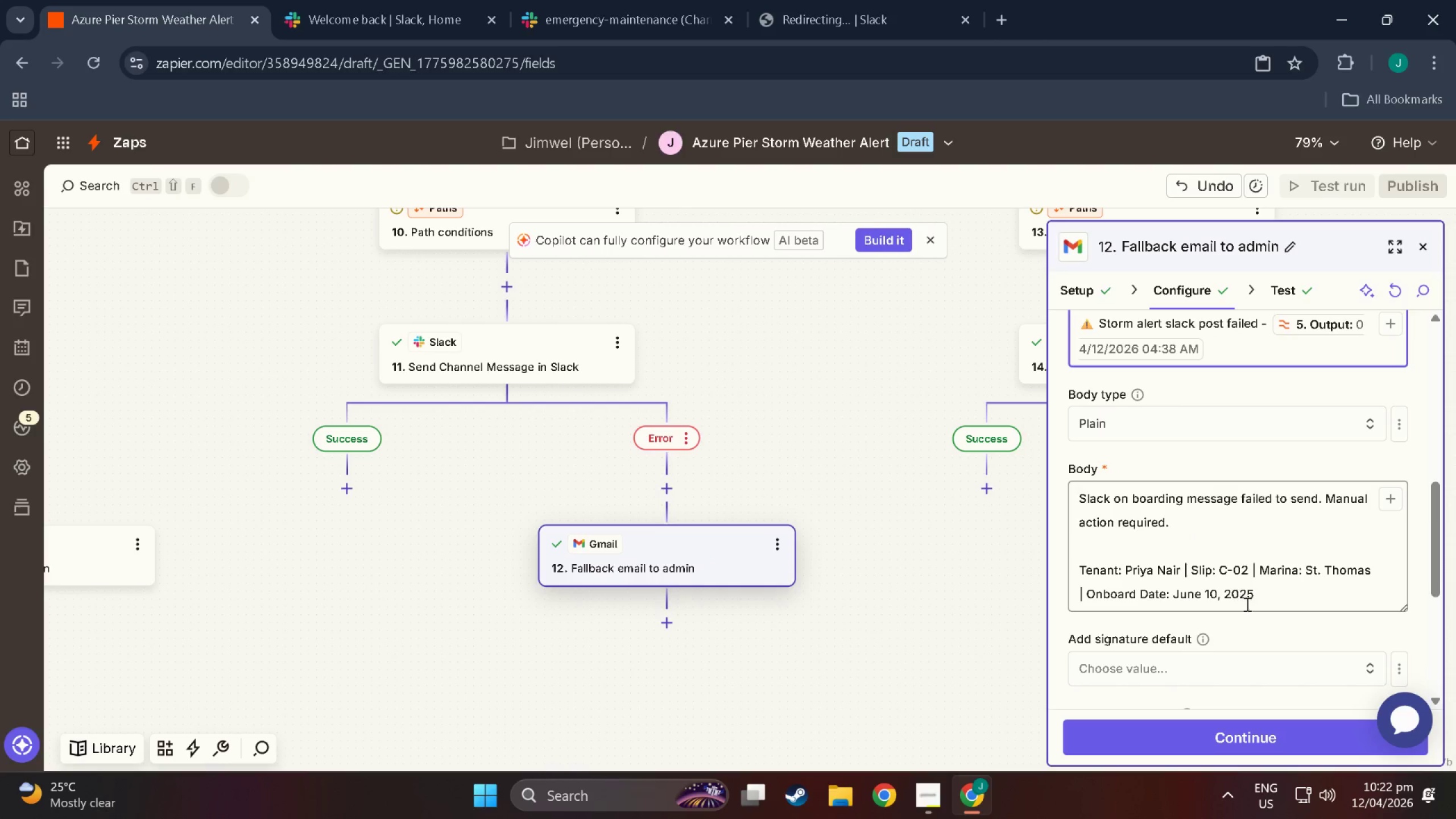 
left_click_drag(start_coordinate=[1256, 595], to_coordinate=[887, 460])
 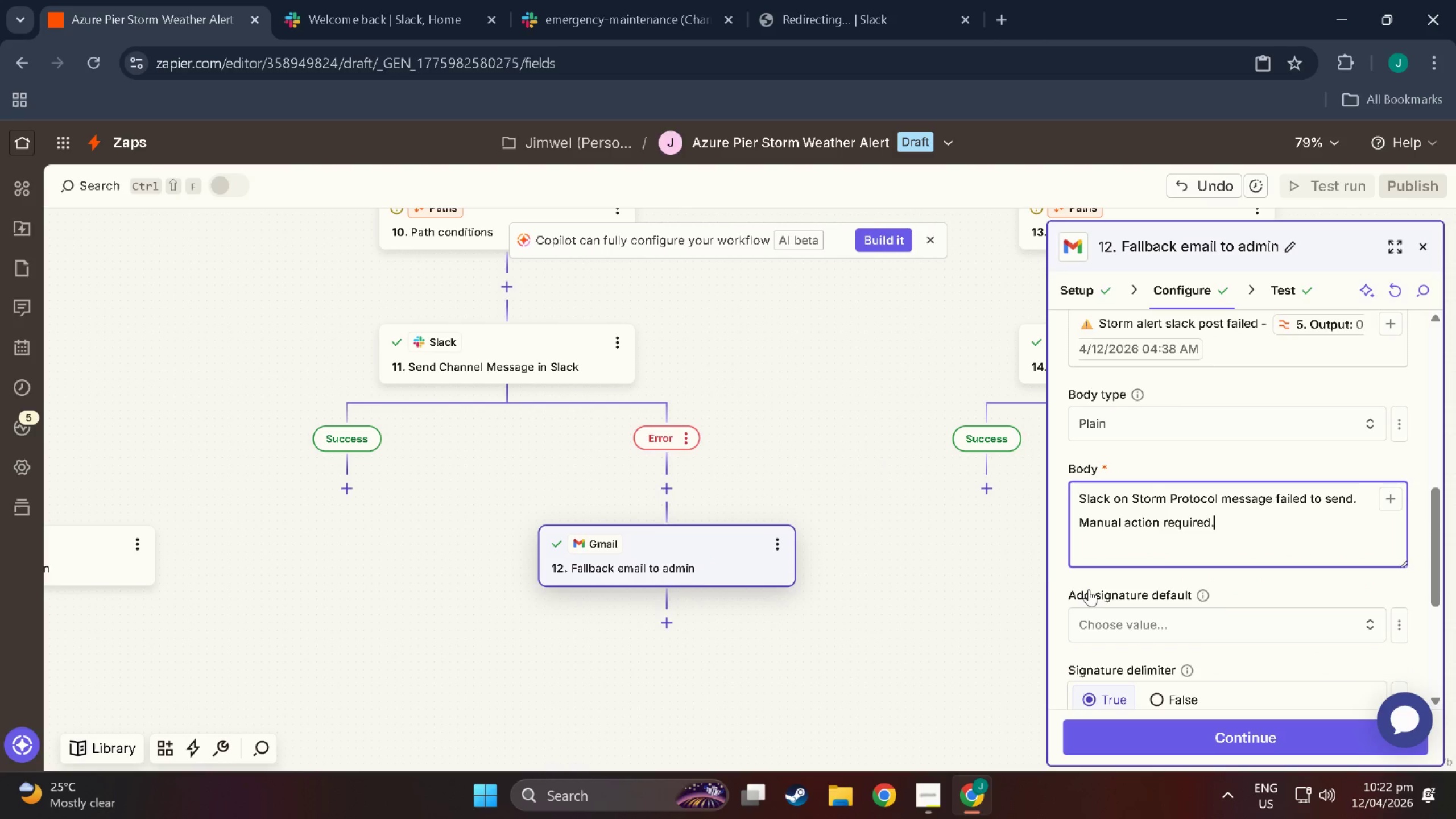 
key(Control+V)
 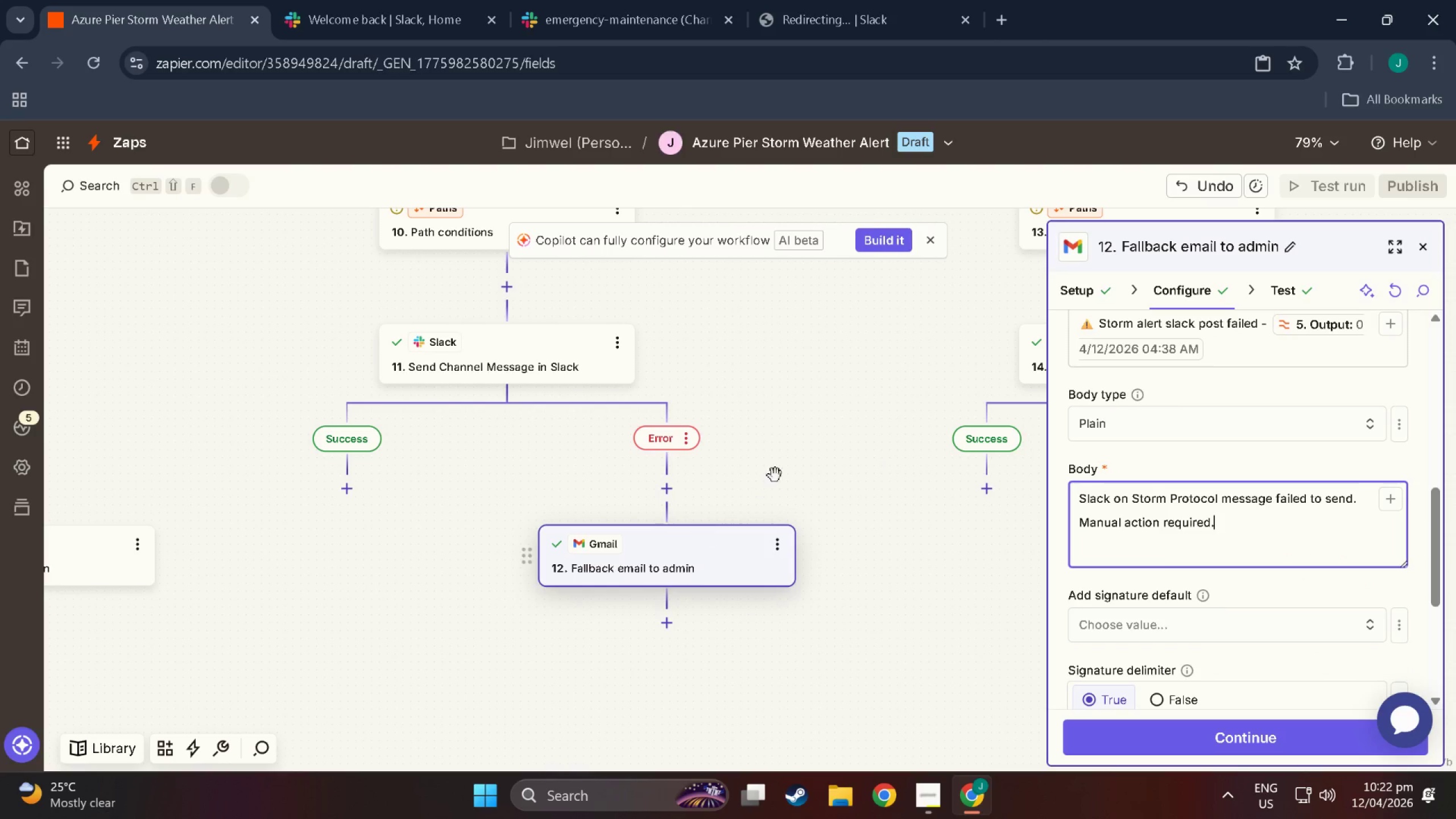 
left_click_drag(start_coordinate=[845, 474], to_coordinate=[539, 435])
 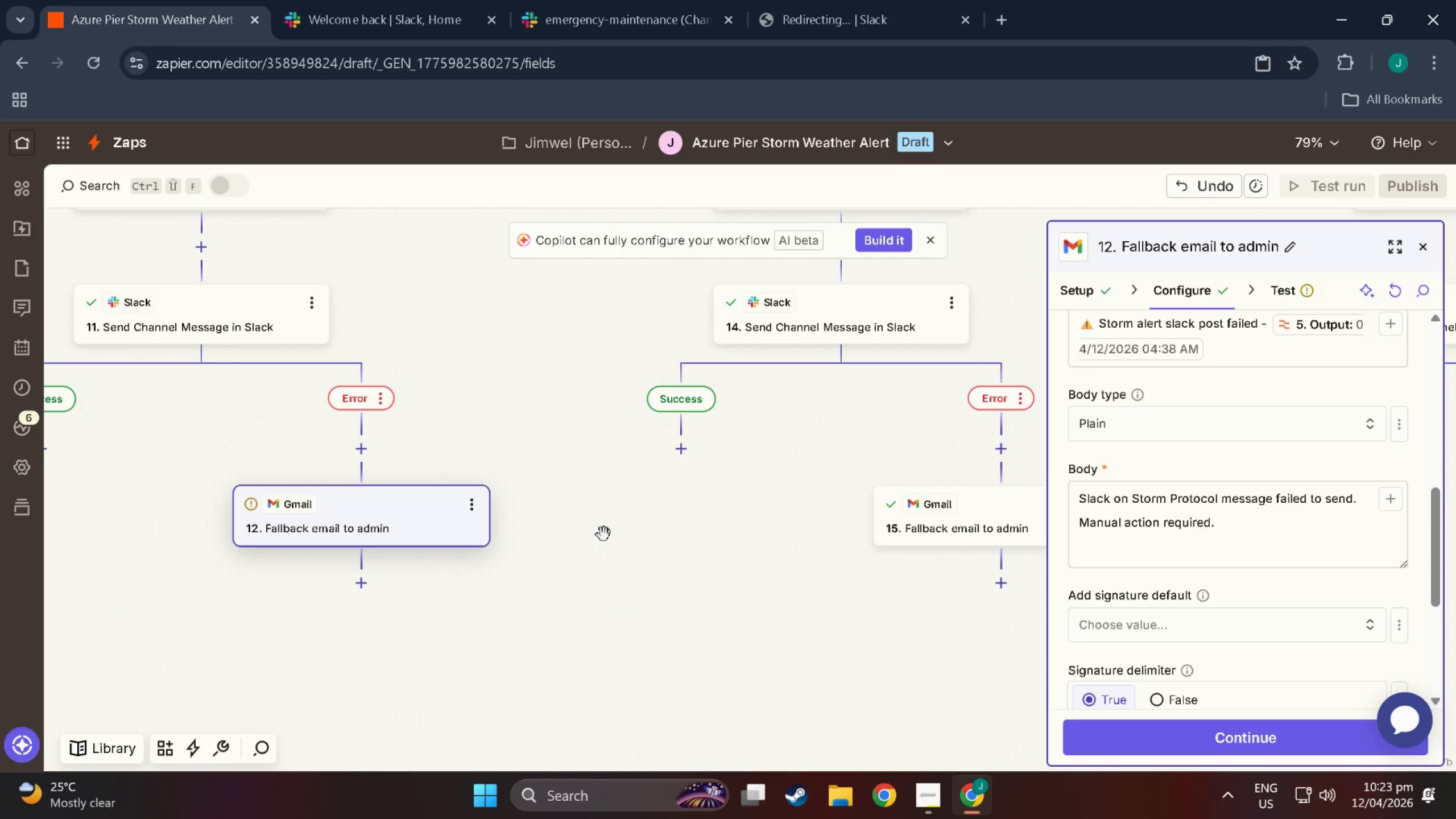 
wait(52.7)
 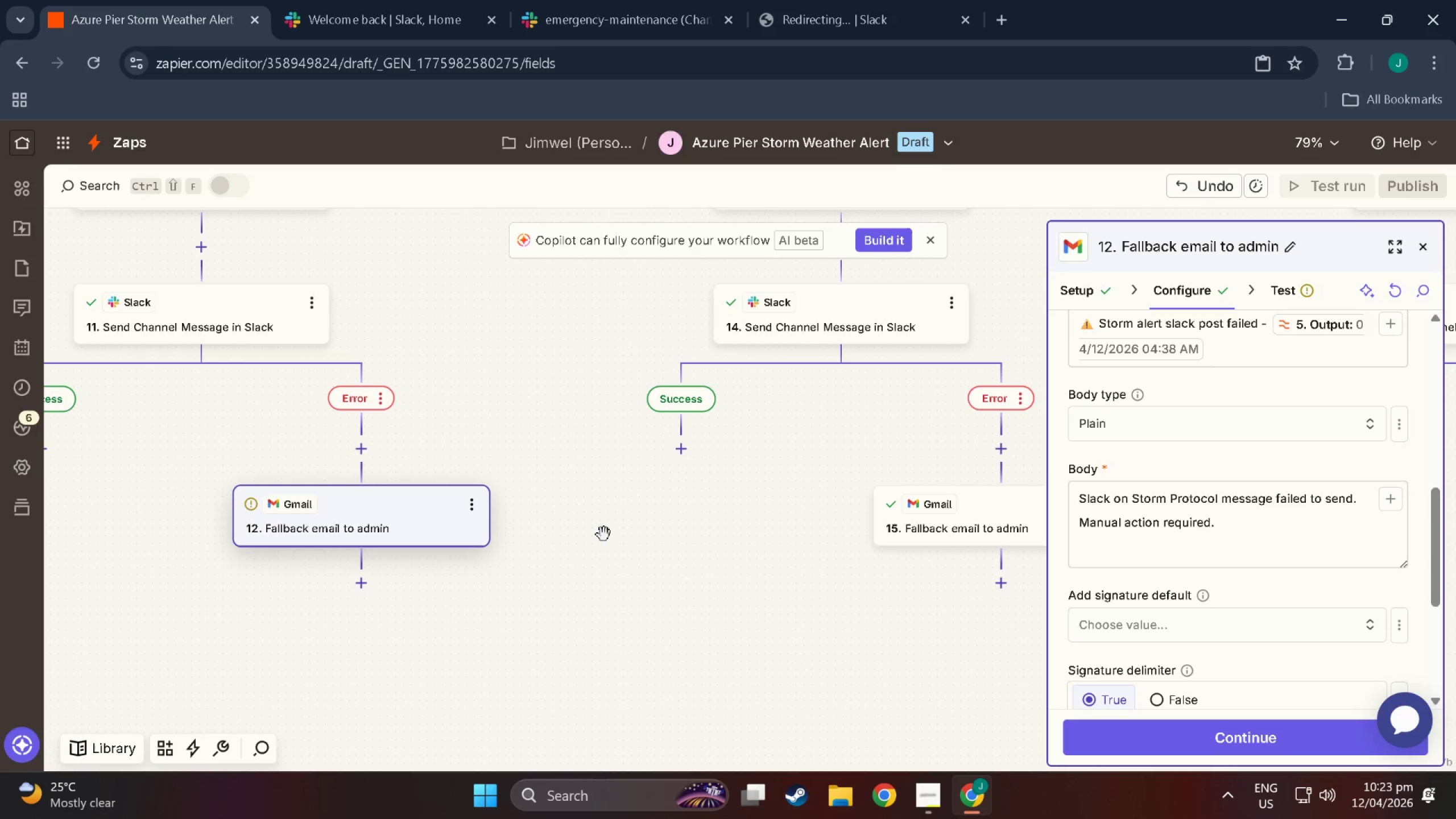 
scroll: coordinate [1162, 458], scroll_direction: up, amount: 6.0
 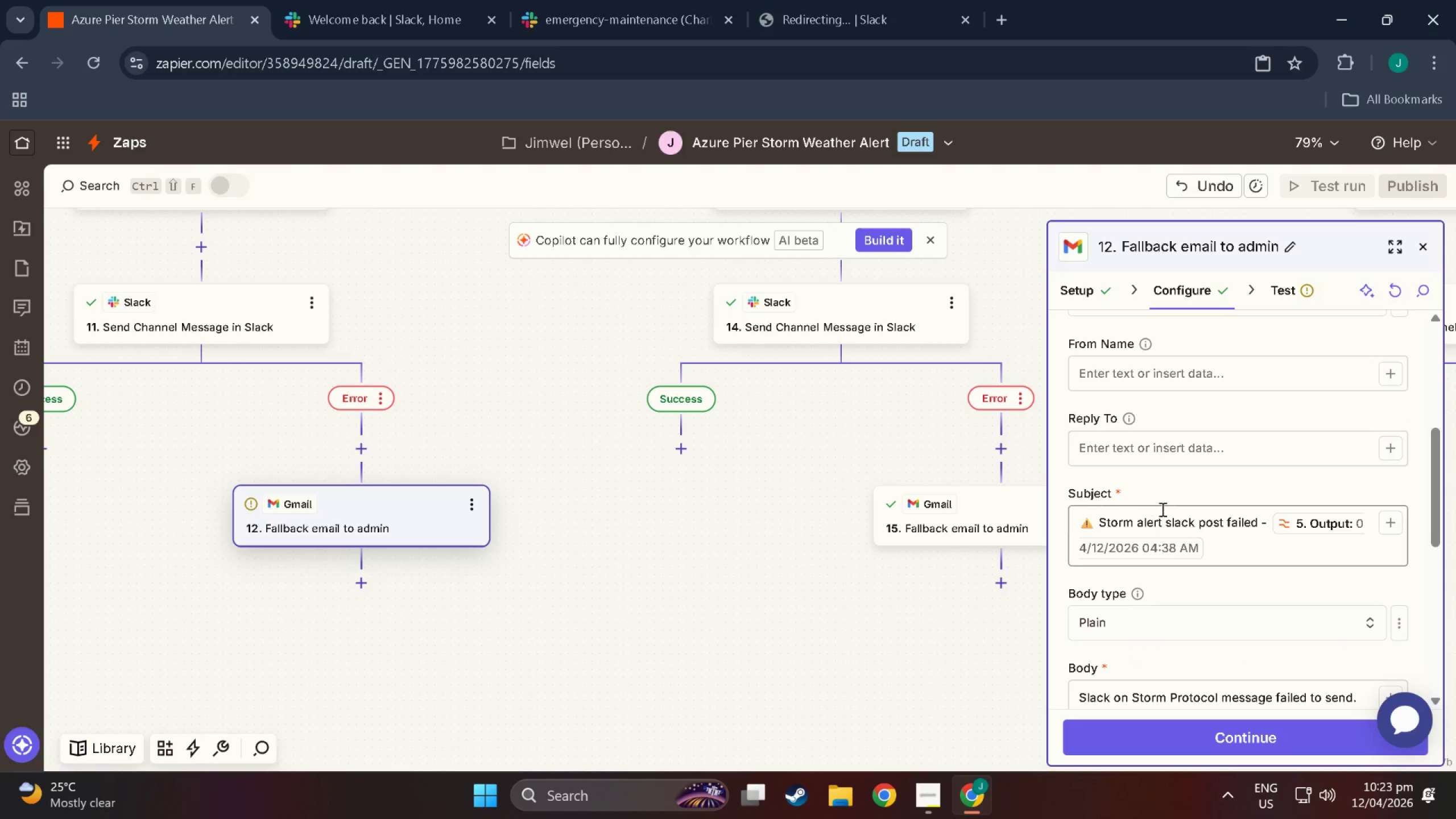 
left_click([1164, 526])
 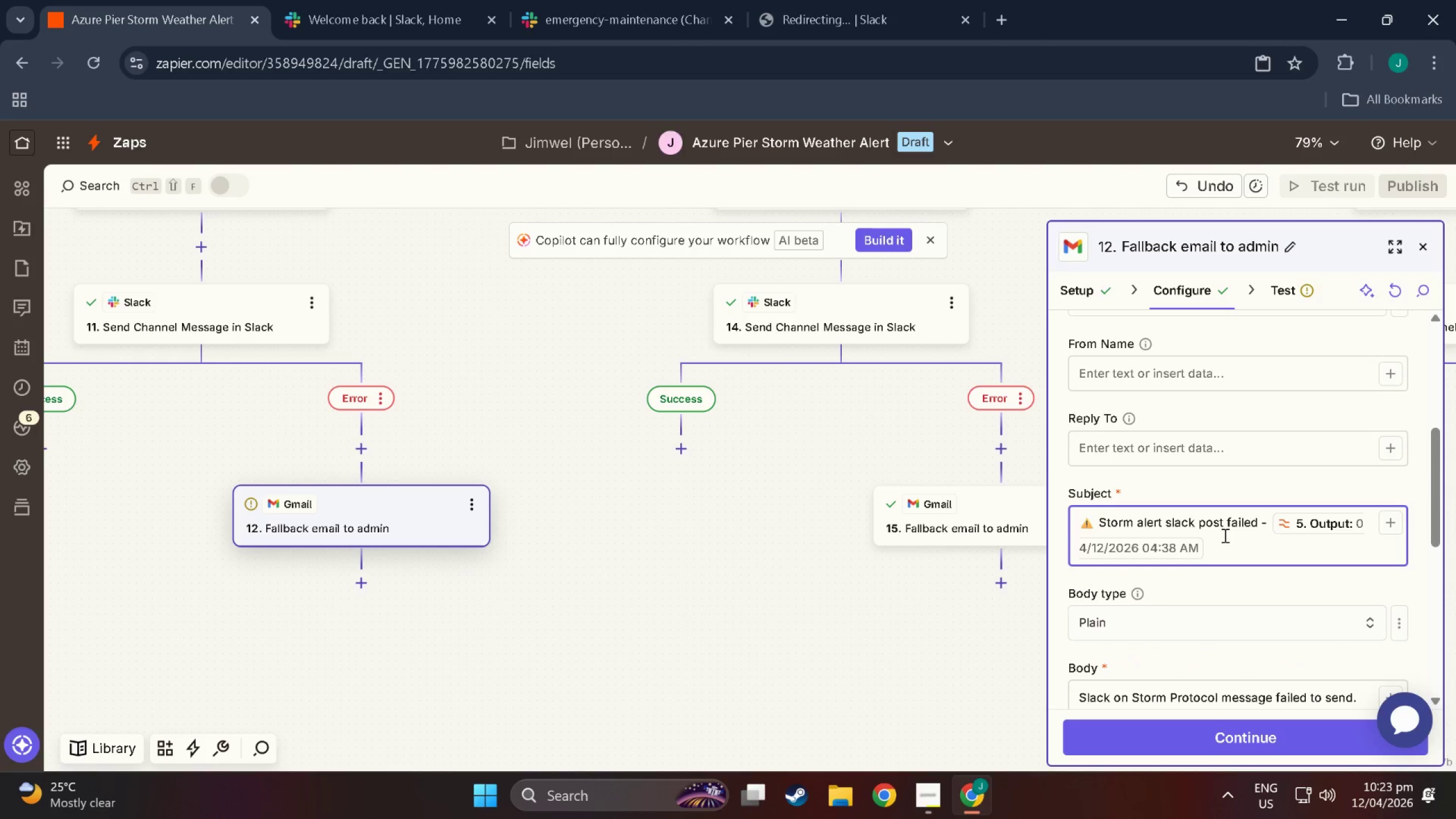 
key(Shift+Semicolon)
 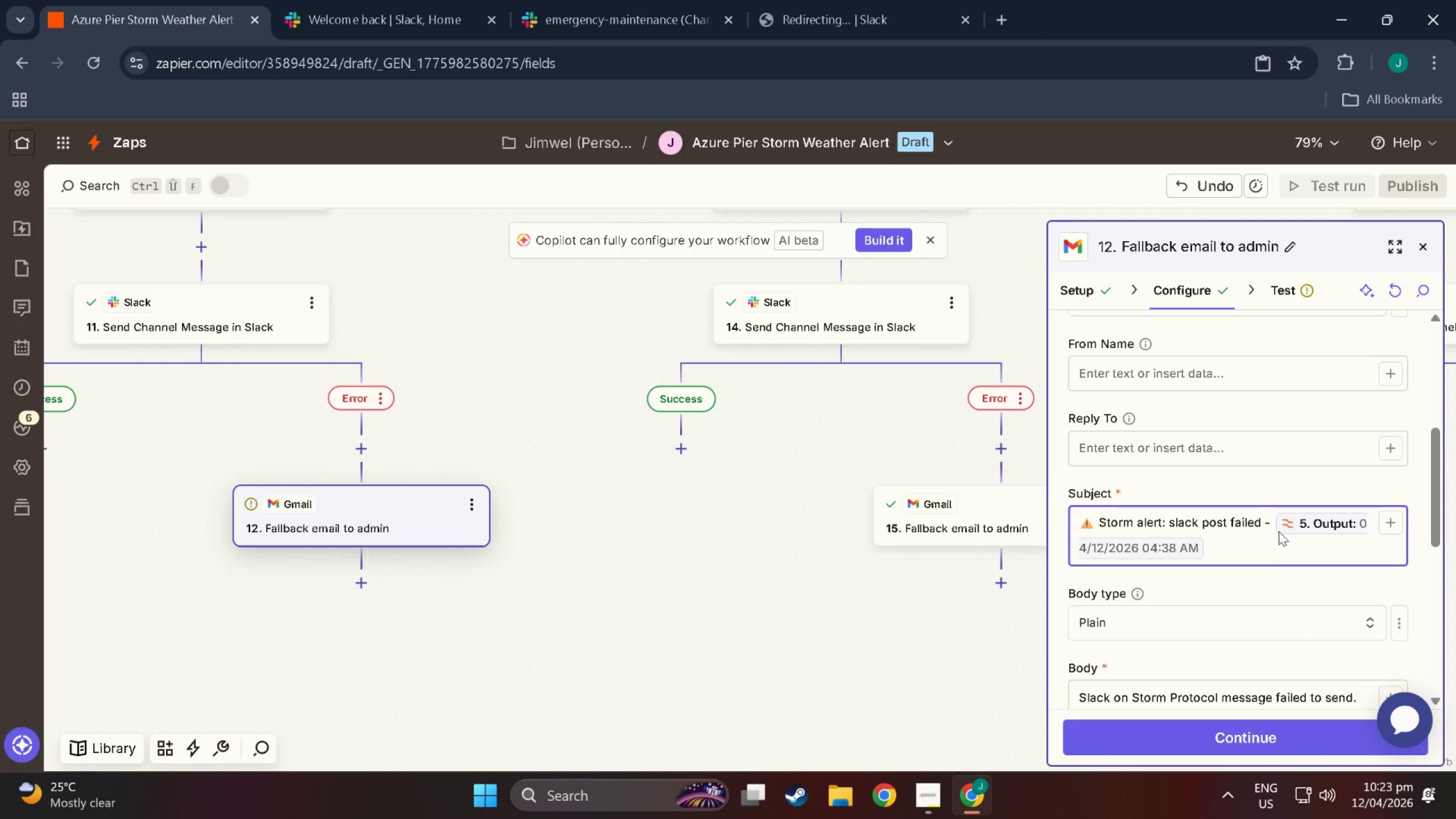 
wait(9.9)
 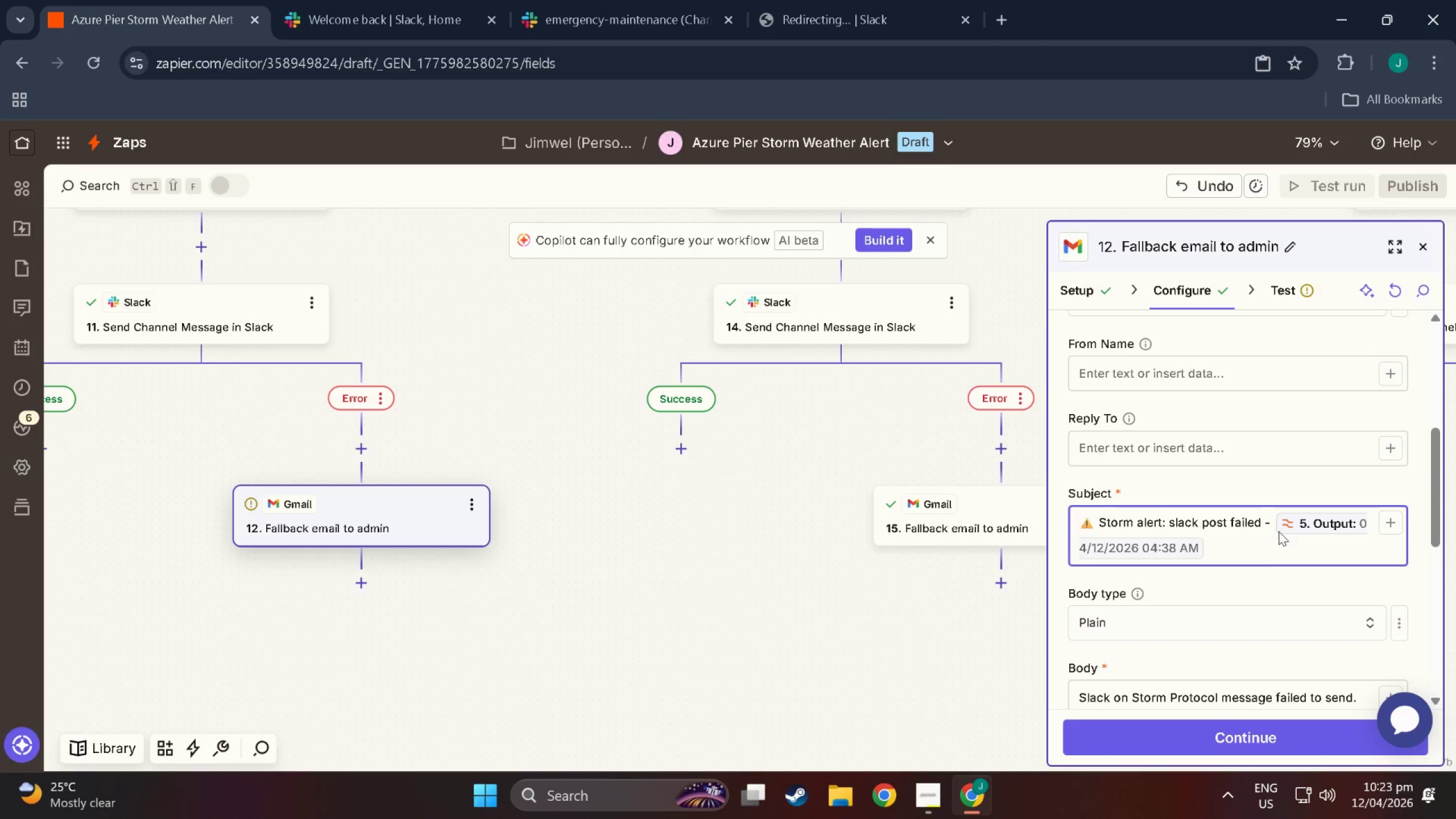 
left_click([1272, 522])
 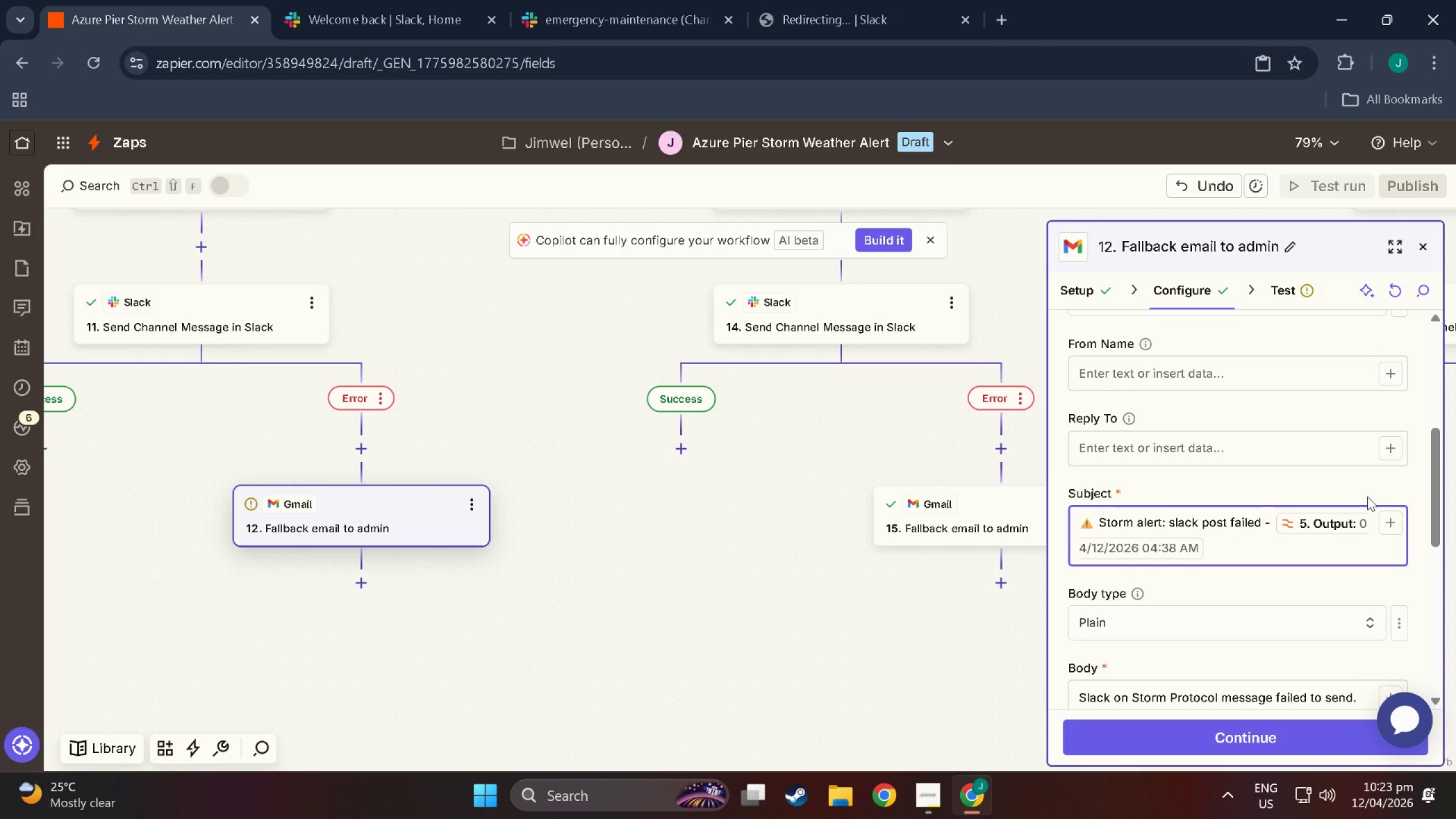 
key(ArrowRight)
 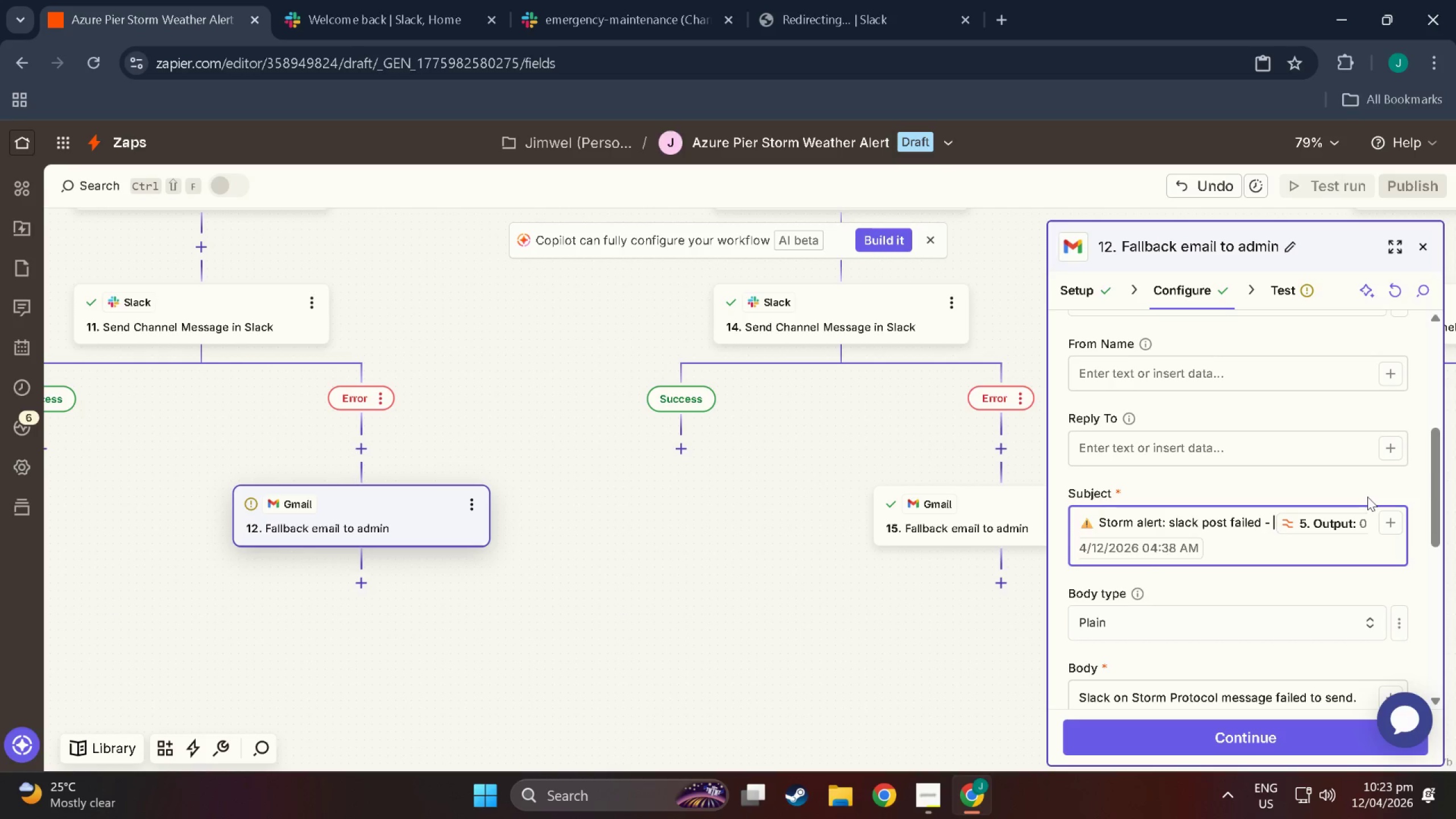 
key(ArrowLeft)
 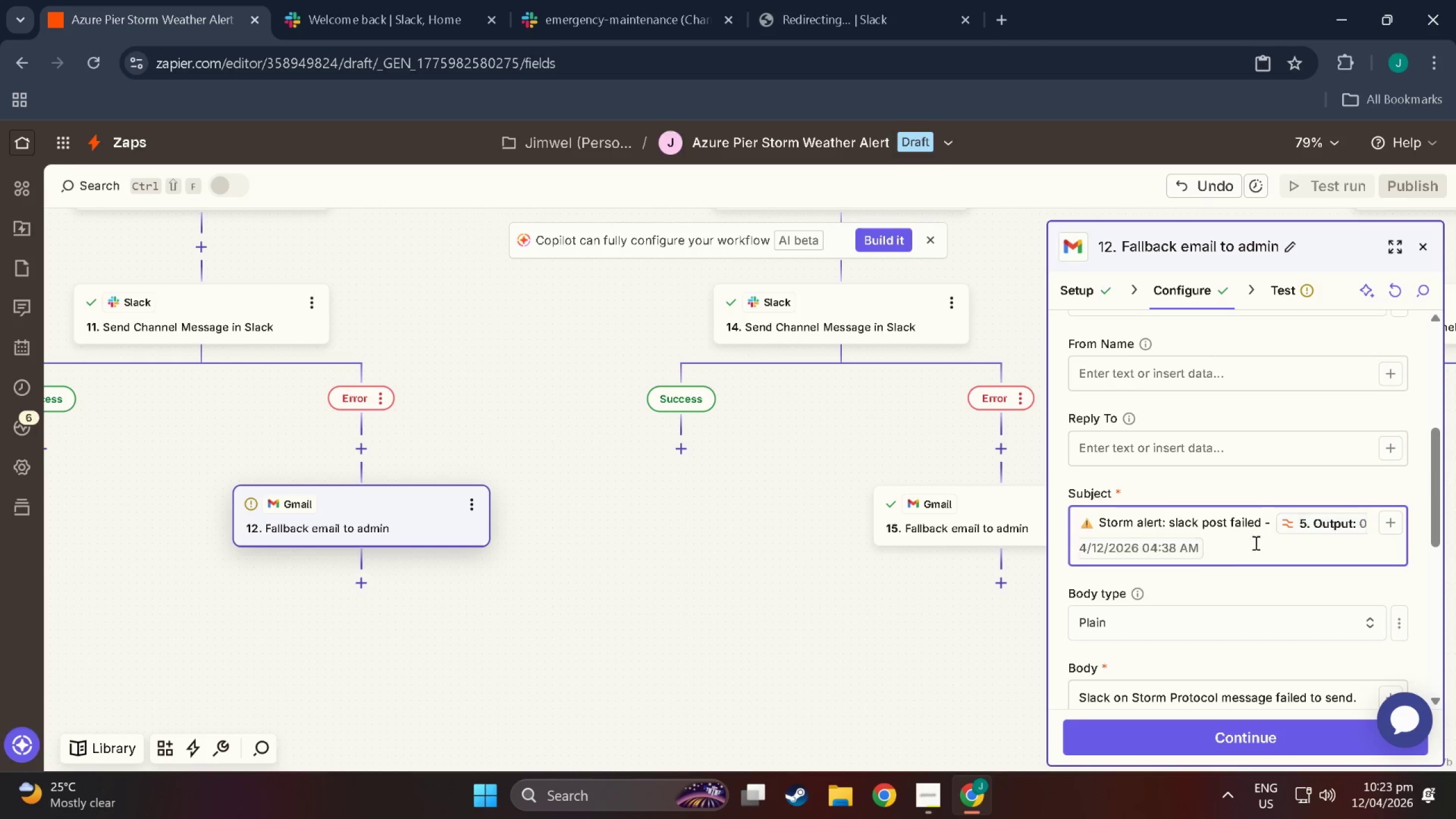 
left_click([1231, 544])
 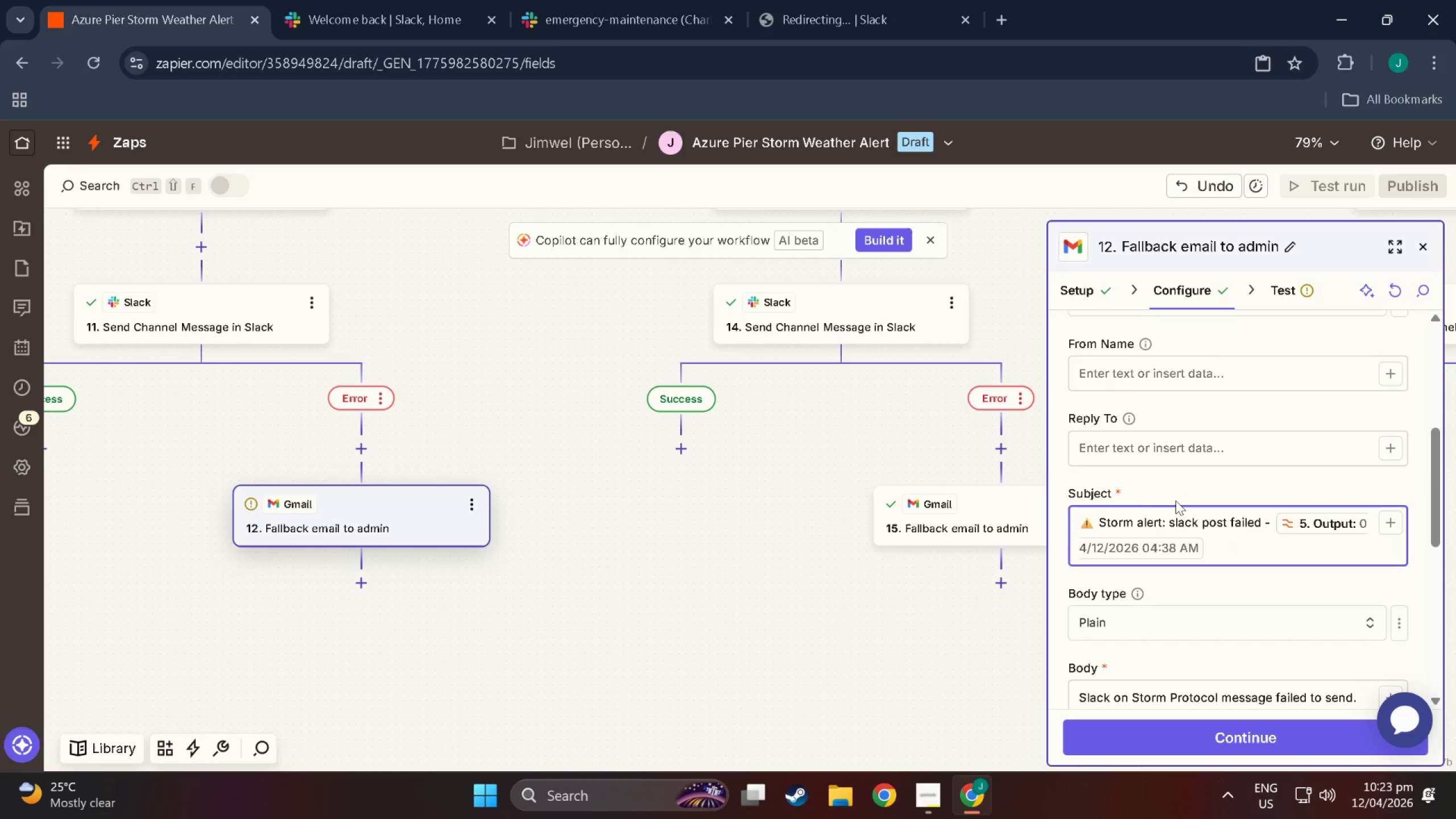 
scroll: coordinate [1180, 633], scroll_direction: down, amount: 4.0
 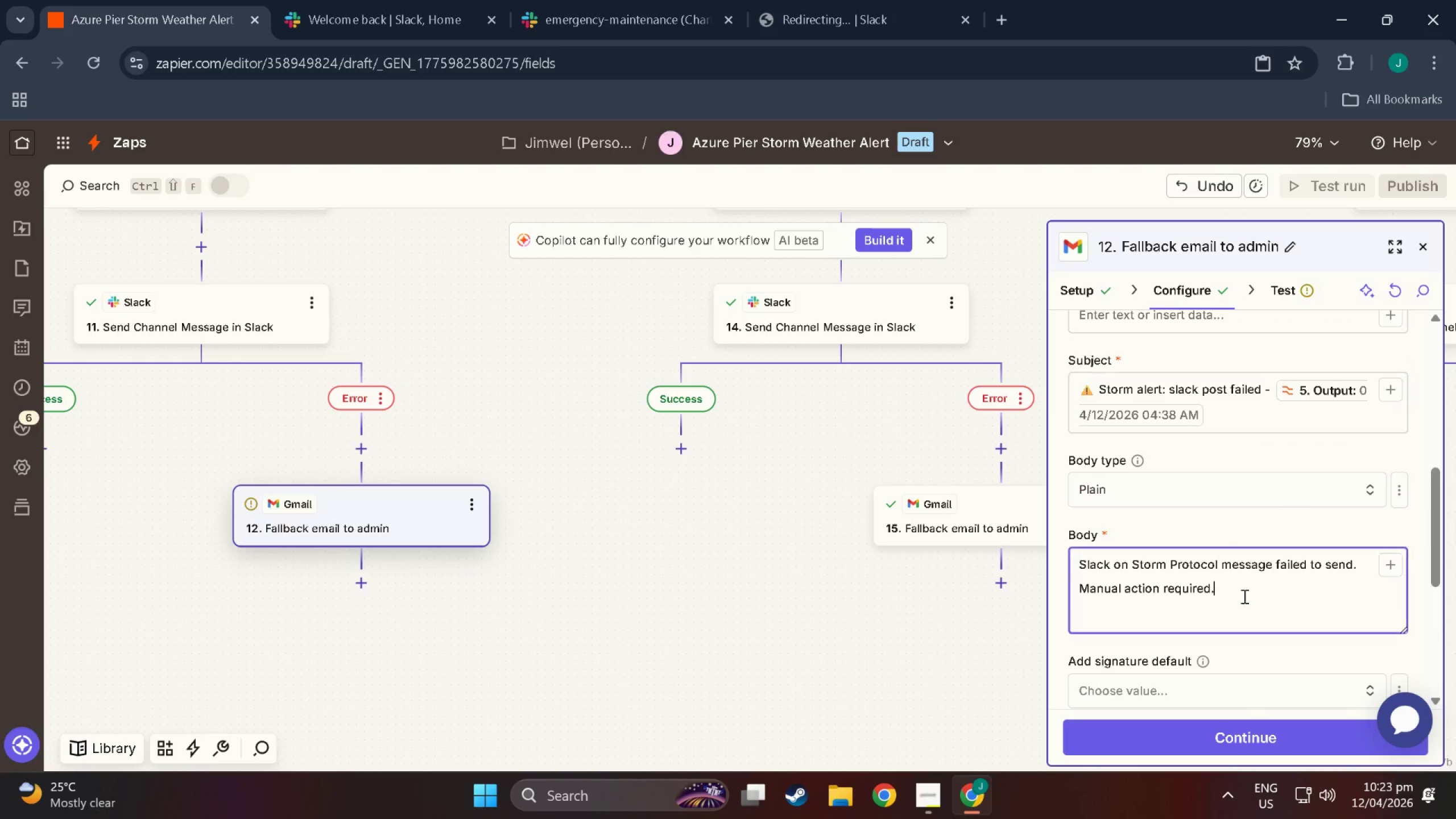 
double_click([1243, 596])
 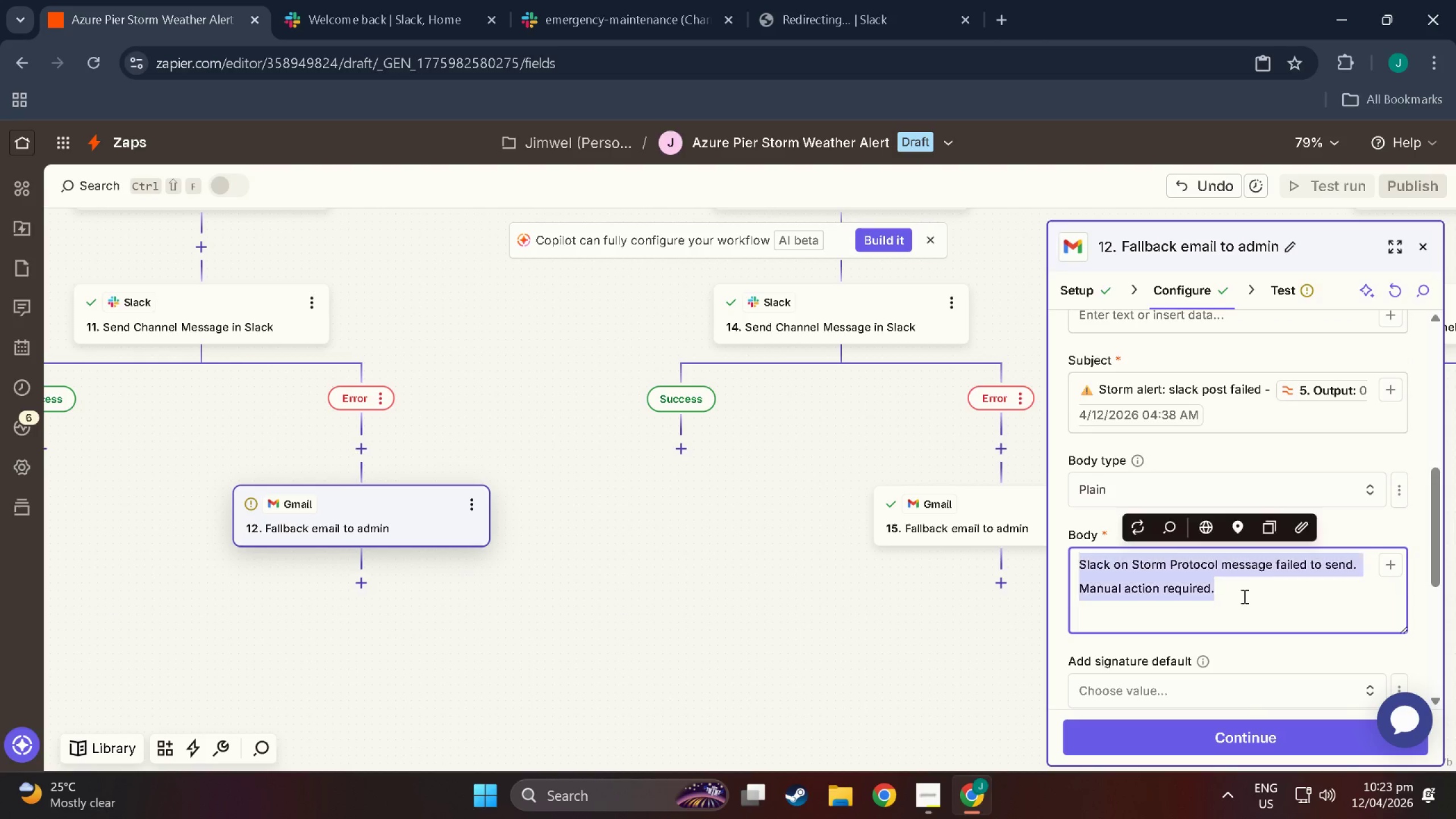 
triple_click([1243, 596])
 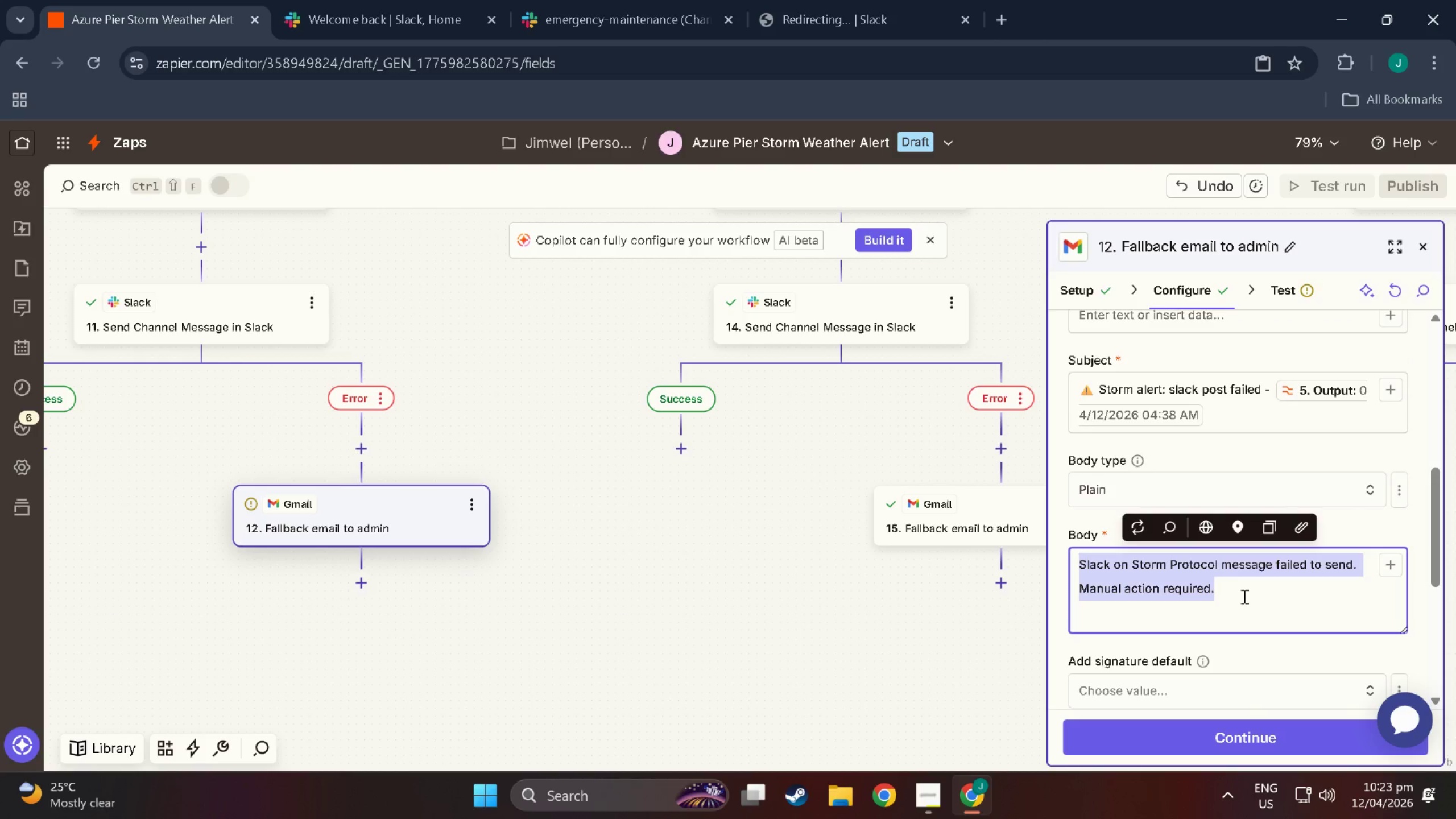 
triple_click([1243, 596])
 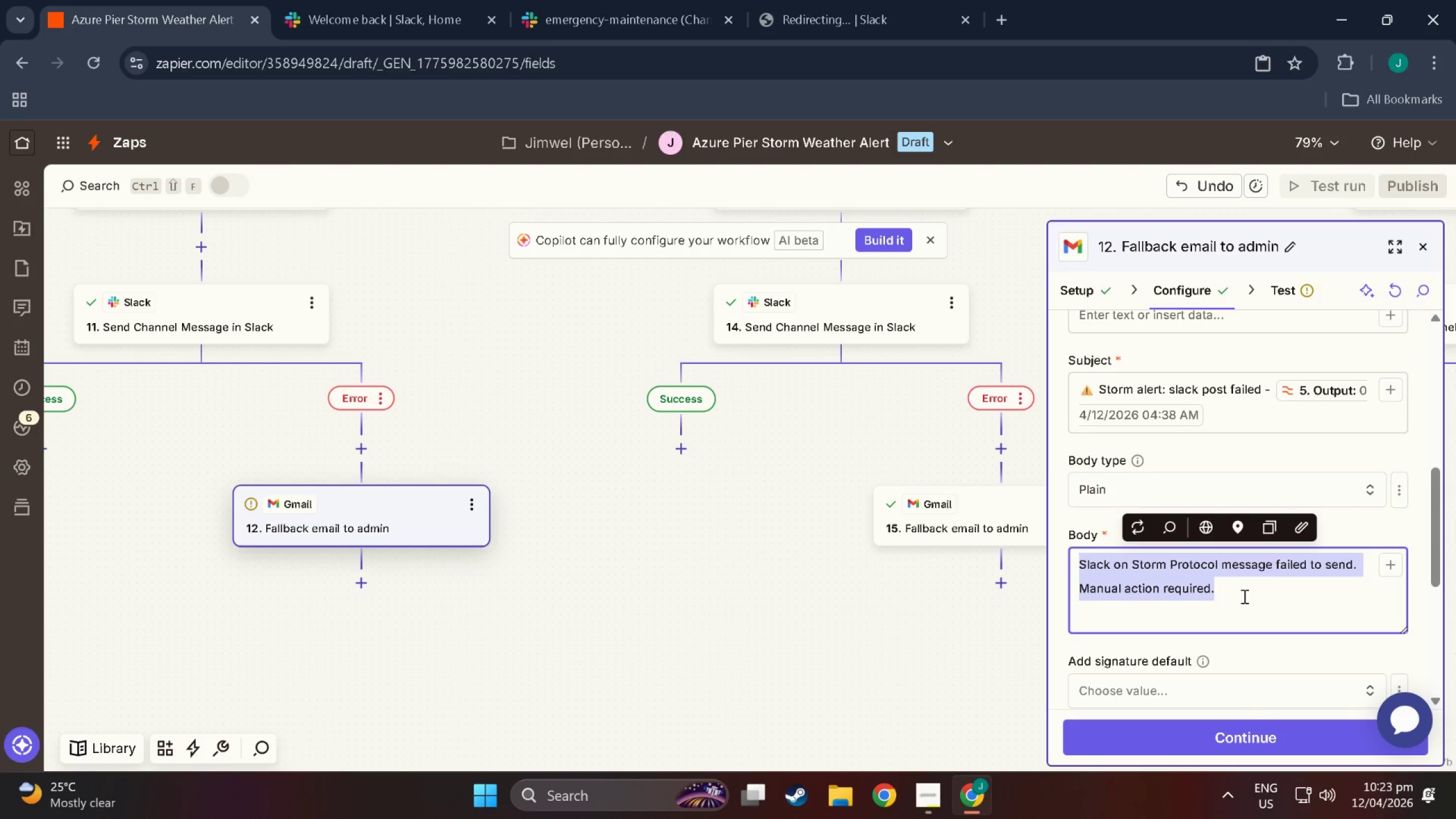 
type(AUTOMATED ALERT-)
key(Backspace)
type( - Azure Pier)
 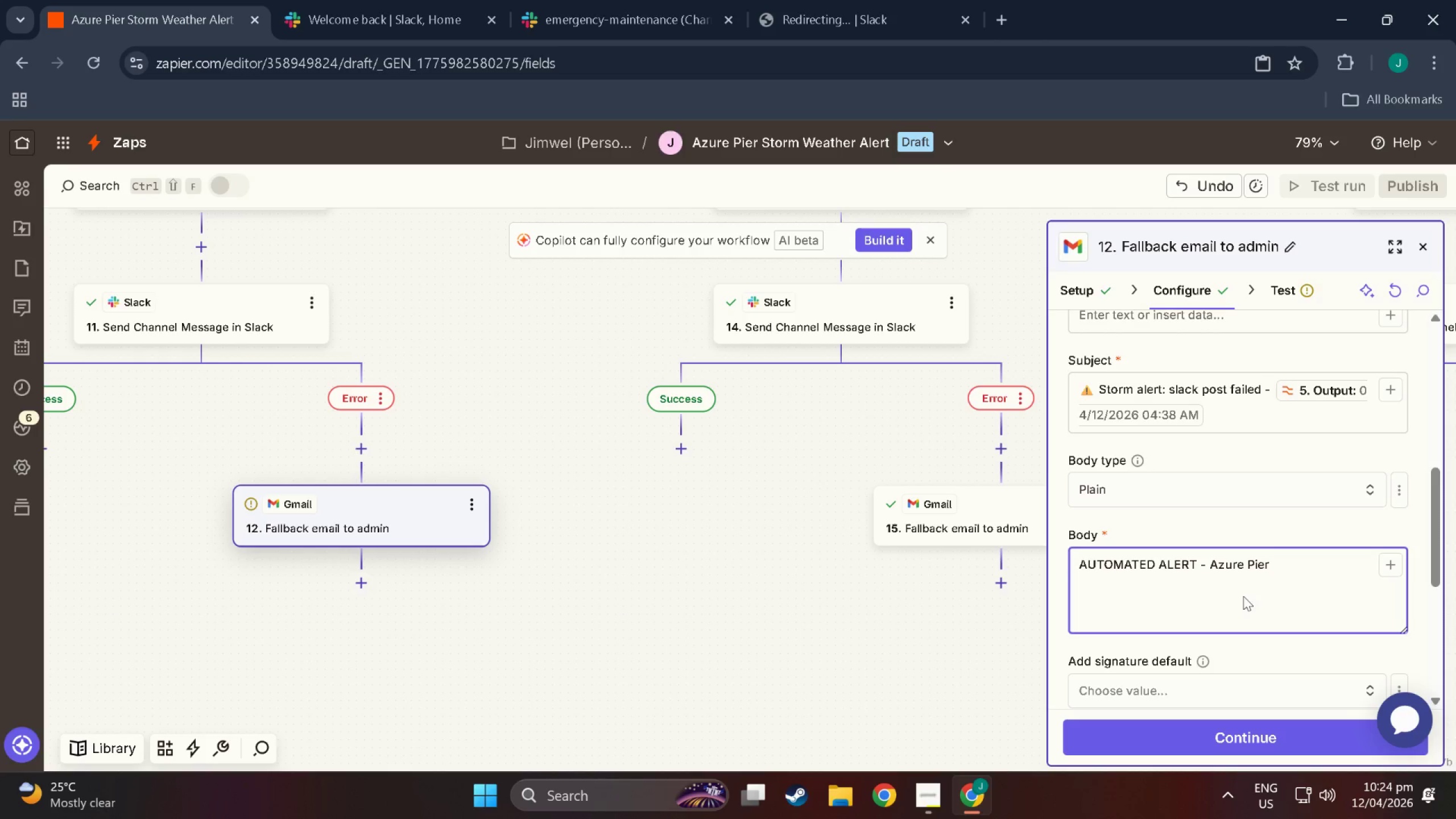 
type( Str)
key(Backspace)
type(orm {P)
key(Backspace)
key(Backspace)
type({P)
key(Backspace)
key(Backspace)
type({)
key(Backspace)
type(Protocol System)
 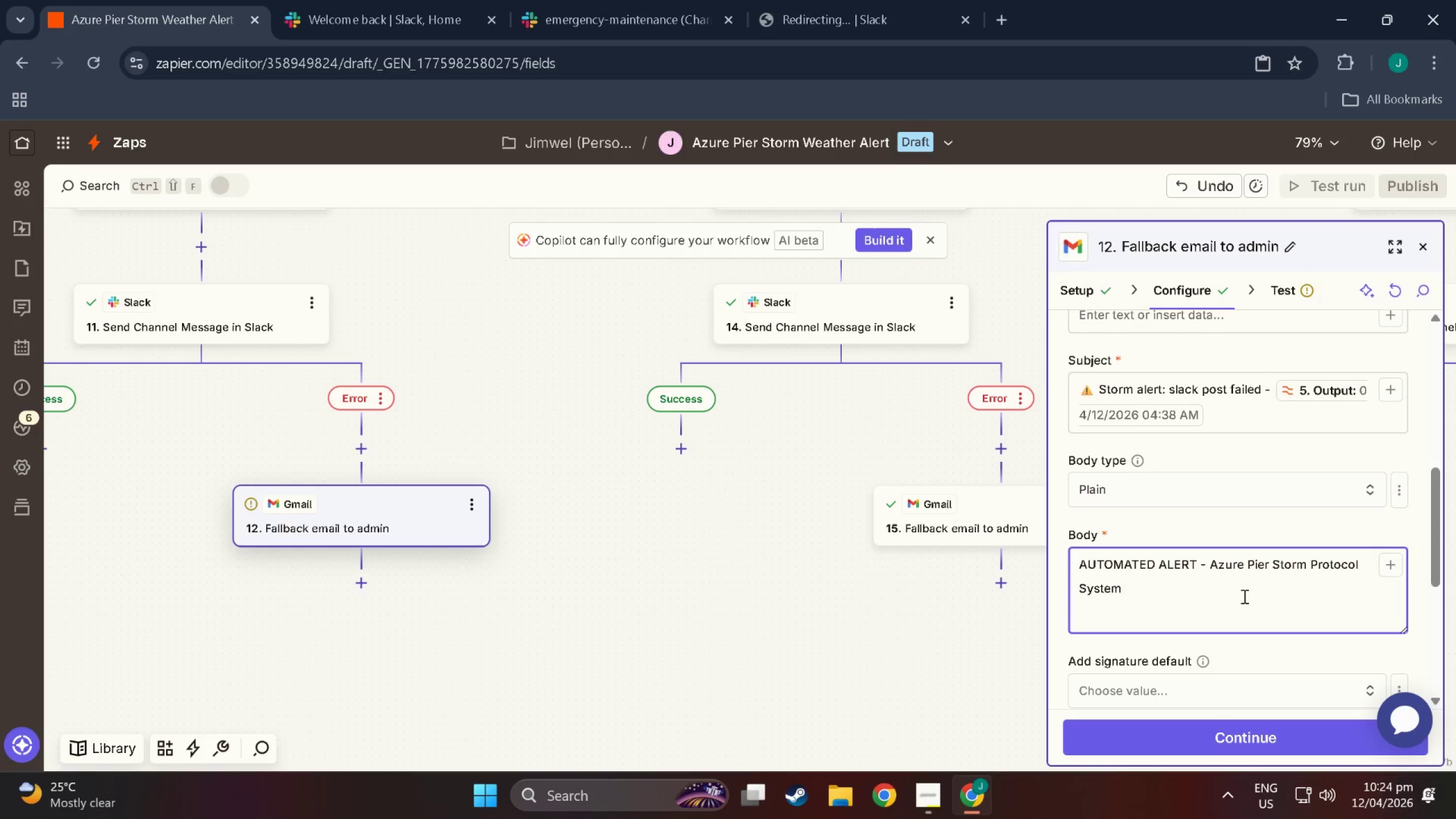 
key(Enter)
 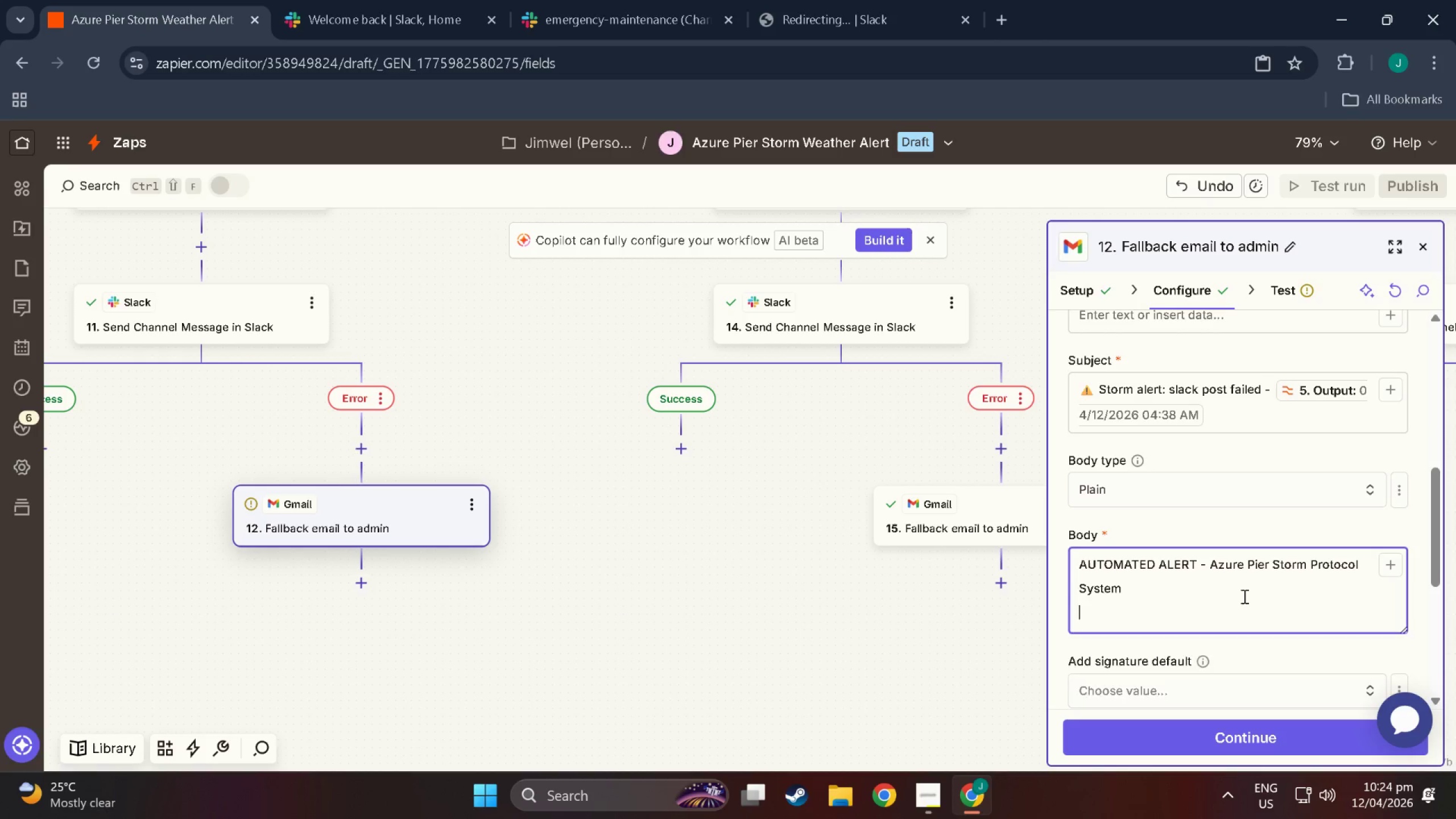 
key(Enter)
 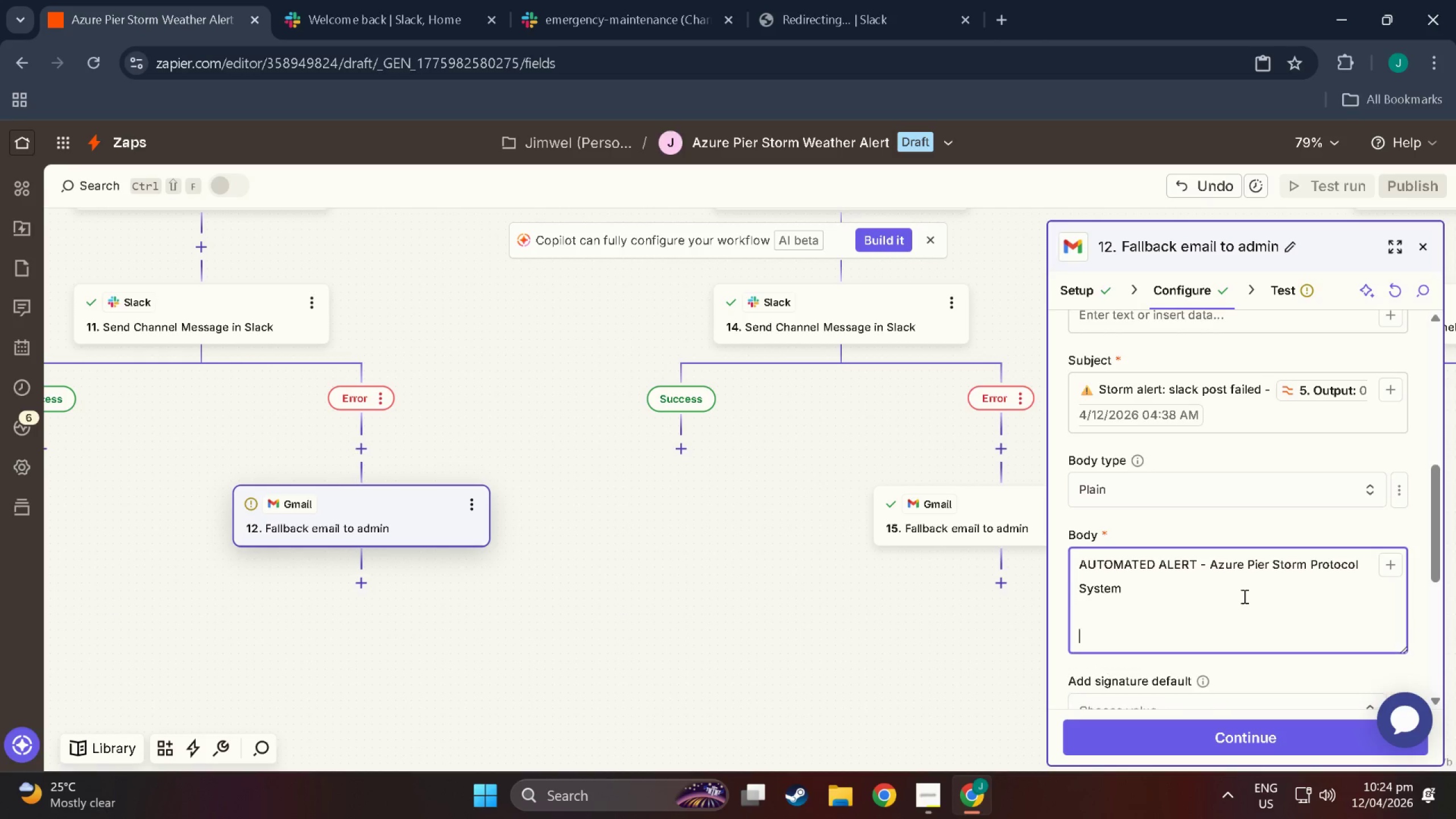 
type(A wind speed Th)
key(Backspace)
key(Backspace)
type(threshold breach was detected nut )
key(Backspace)
key(Backspace)
key(Backspace)
key(Backspace)
type(but the Slack str)
key(Backspace)
type(orm alert FAILED to post o)
key(Backspace)
key(Backspace)
type( to  one)
key(Backspace)
key(Backspace)
key(Backspace)
key(Backspace)
type(o)
key(Backspace)
type(n)
key(Backspace)
type(one or more harbor channeels/;)
key(Backspace)
key(Backspace)
type(.,)
key(Backspace)
 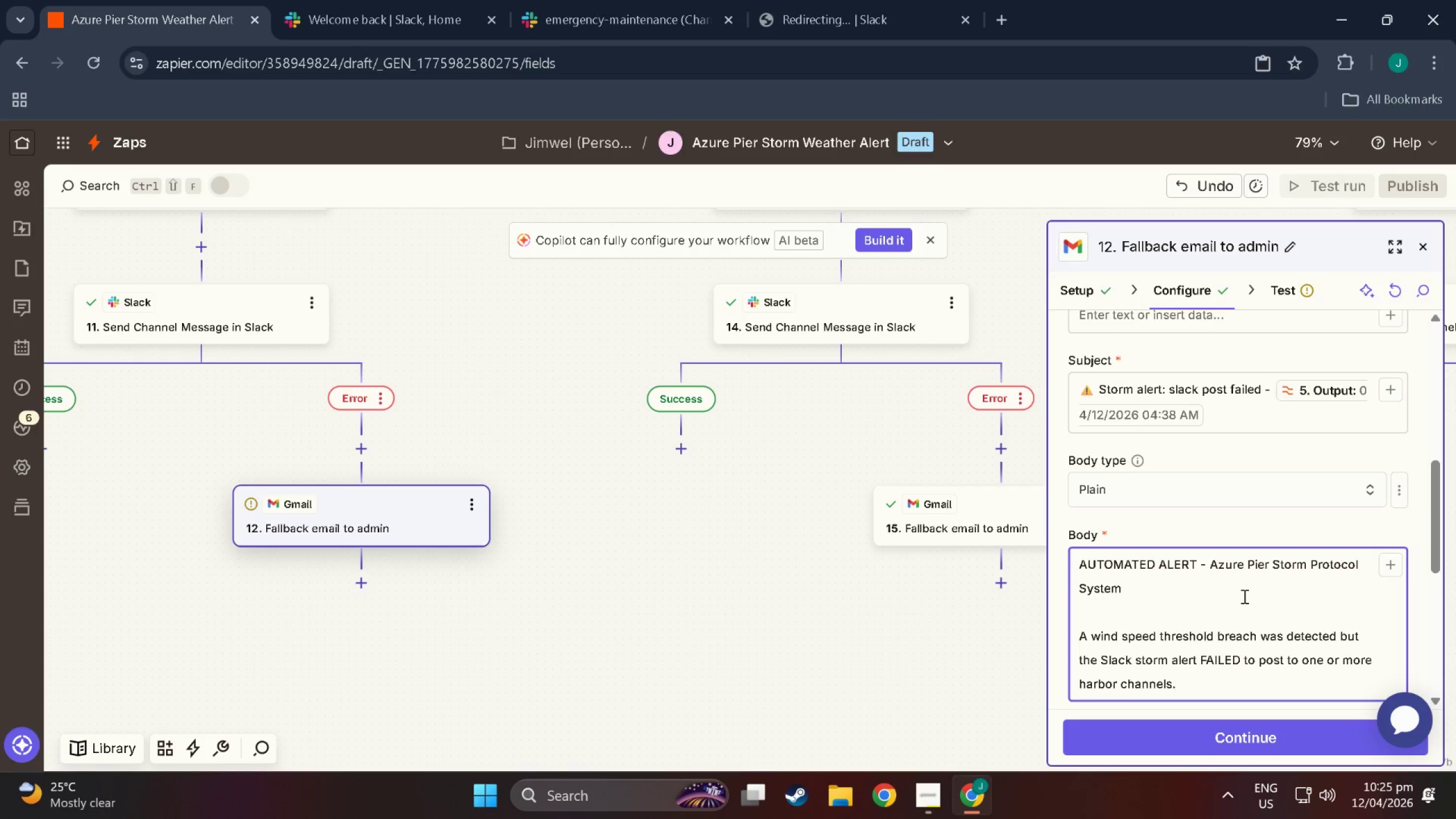 
key(Enter)
 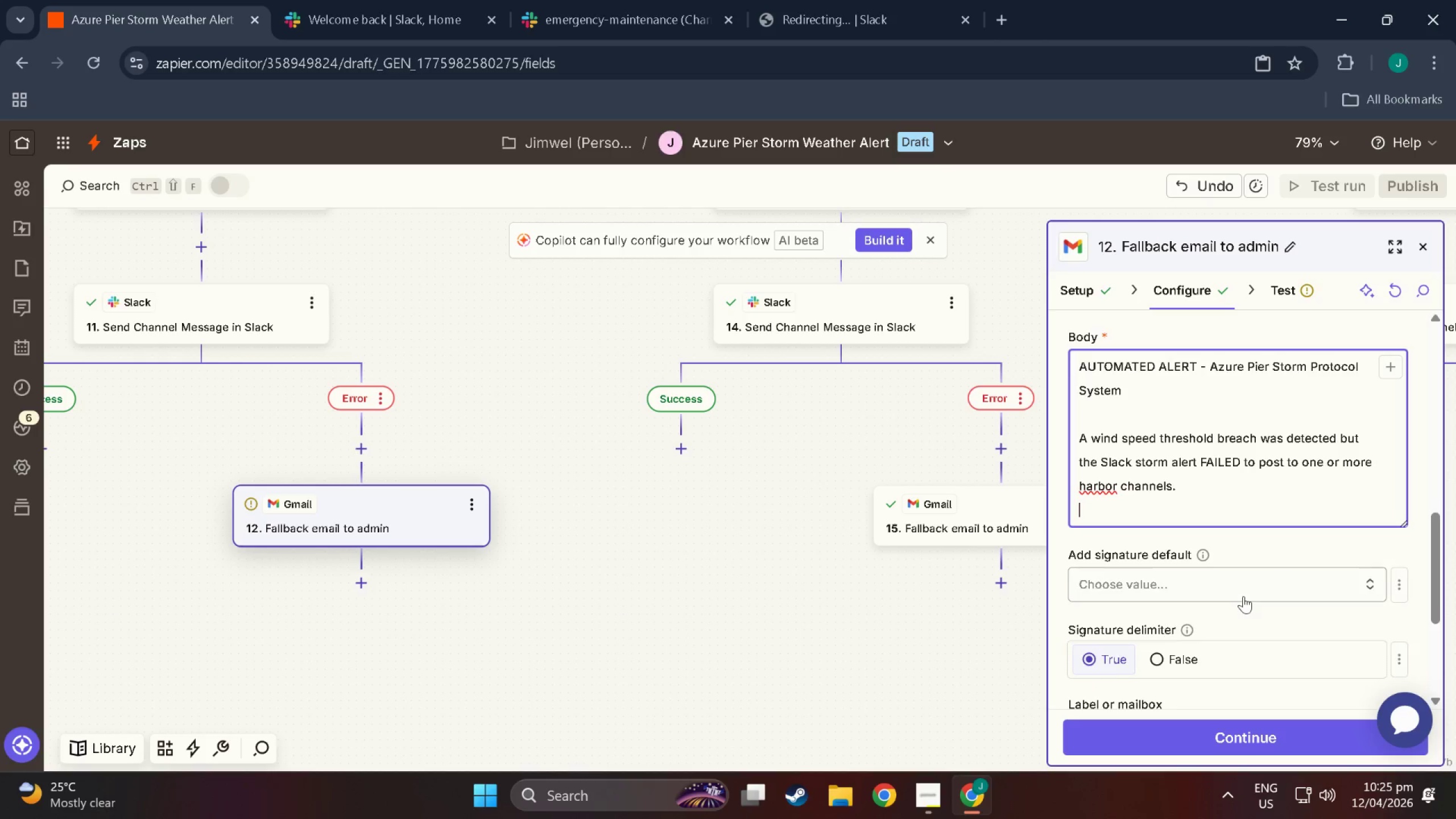 
key(Enter)
 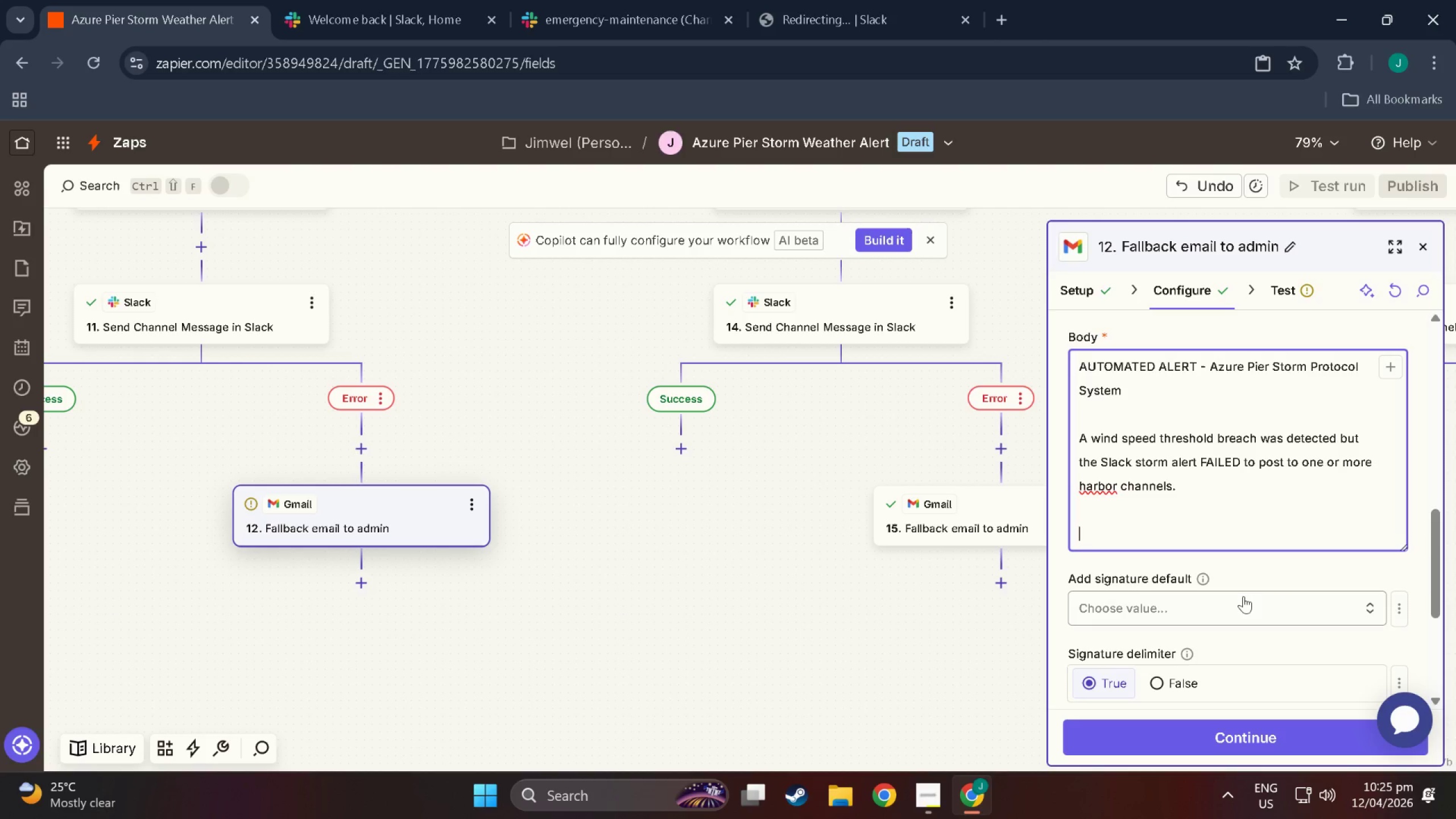 
key(Shift+Backspace)
 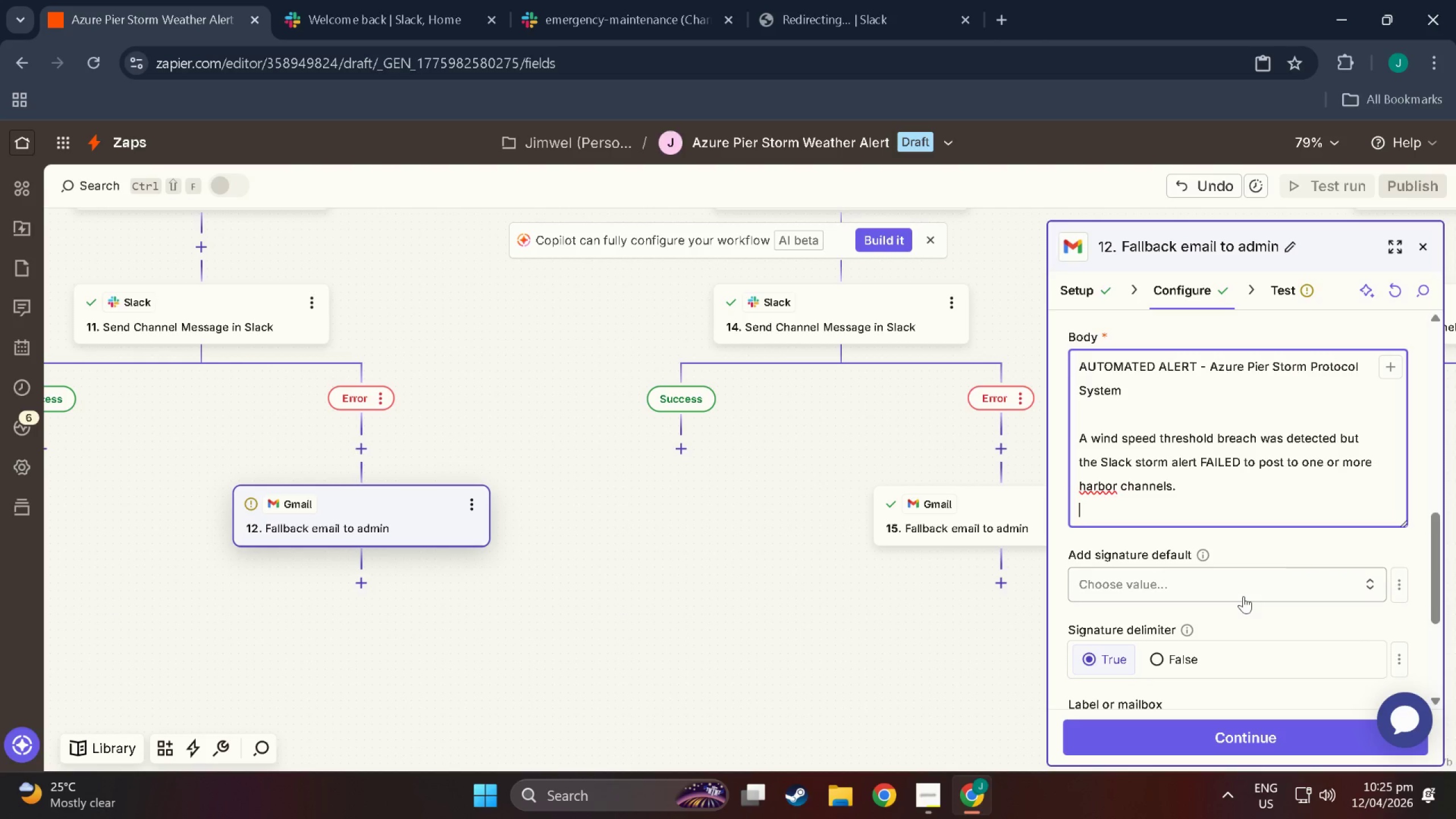 
key(Shift+Enter)
 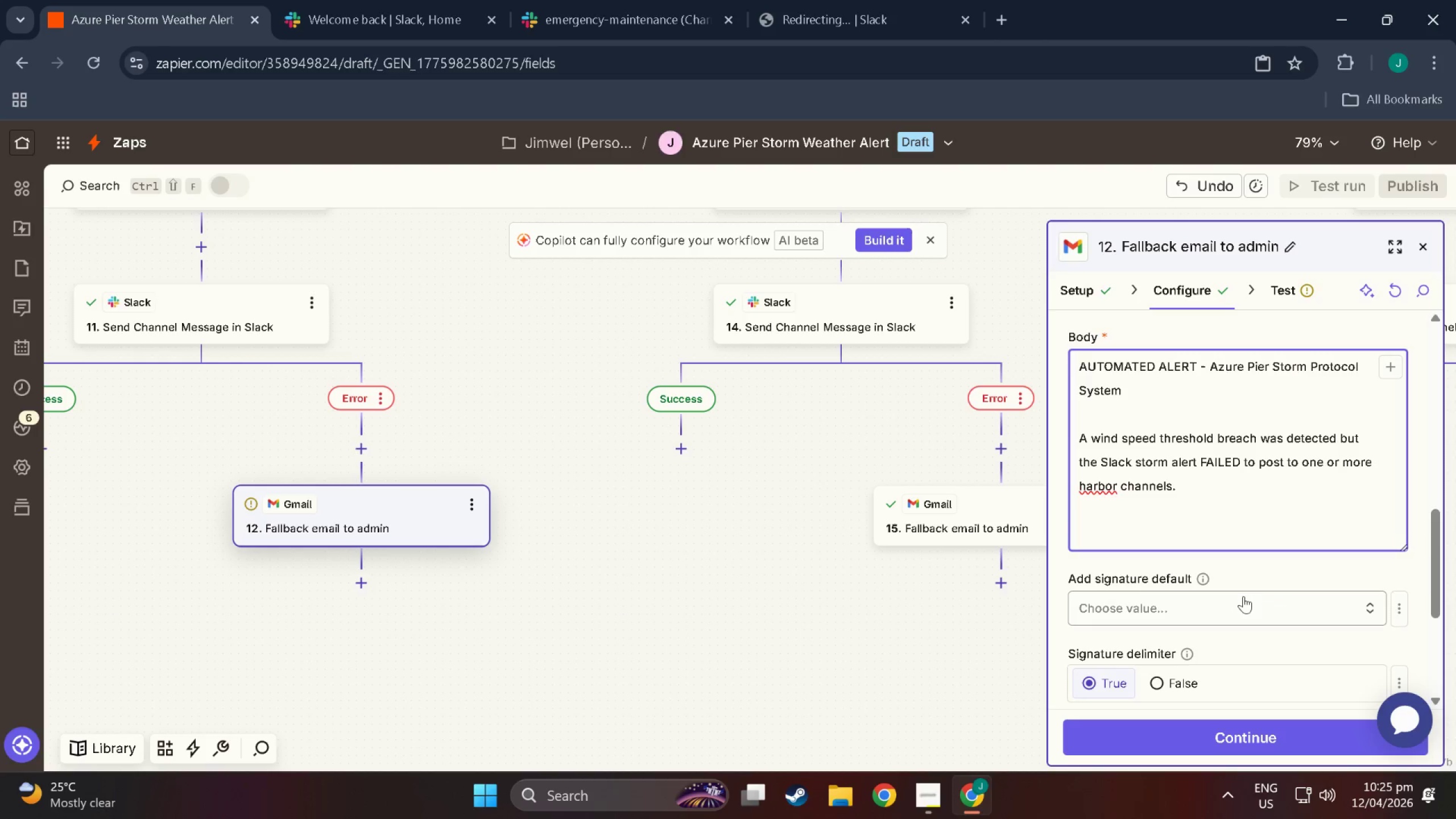 
type(IIMM)
key(Backspace)
key(Backspace)
key(Backspace)
type(MM)
 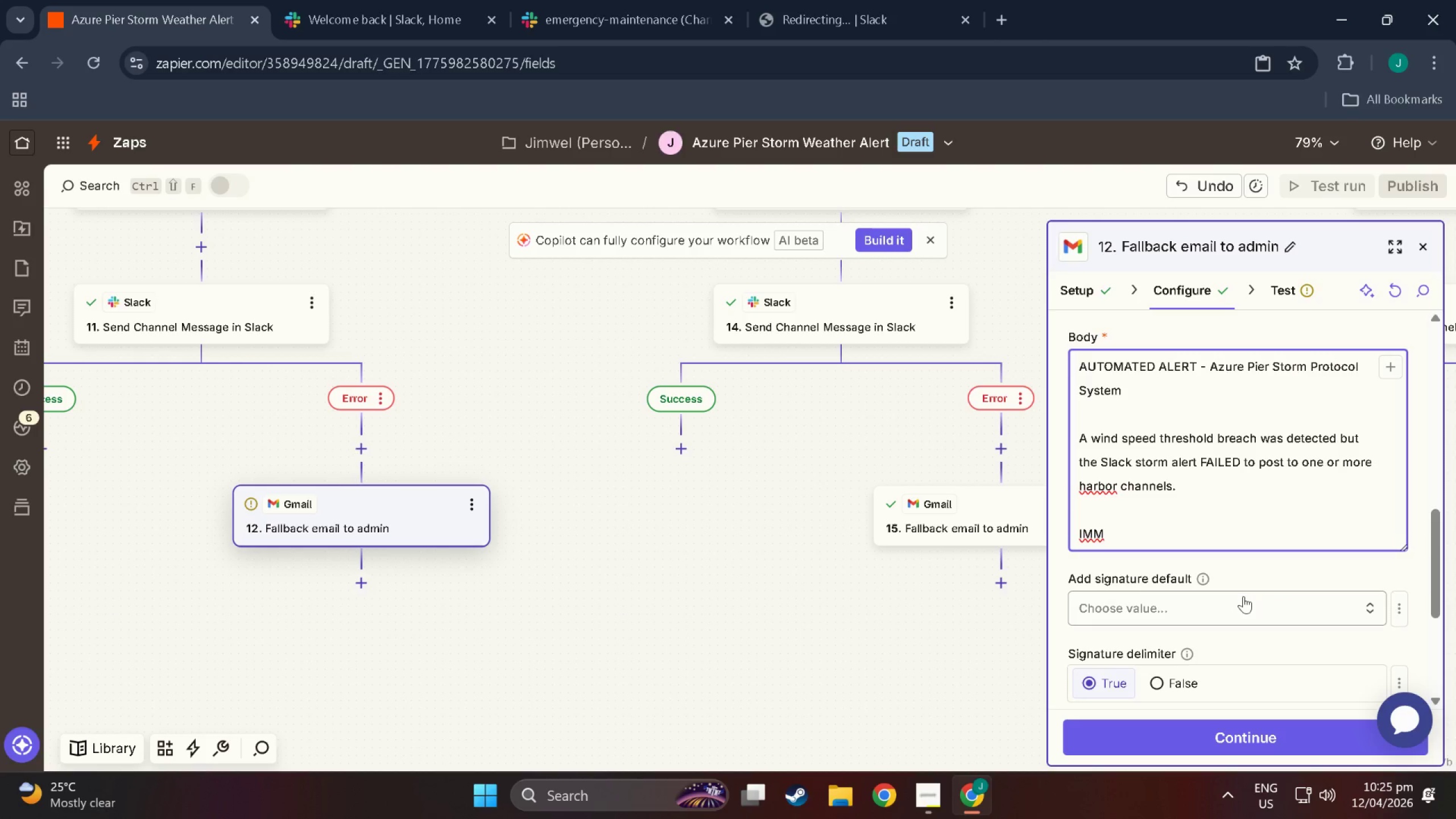 
type(EDIATE MANUAL ACTION  REQI)
key(Backspace)
type(UIRED:)
 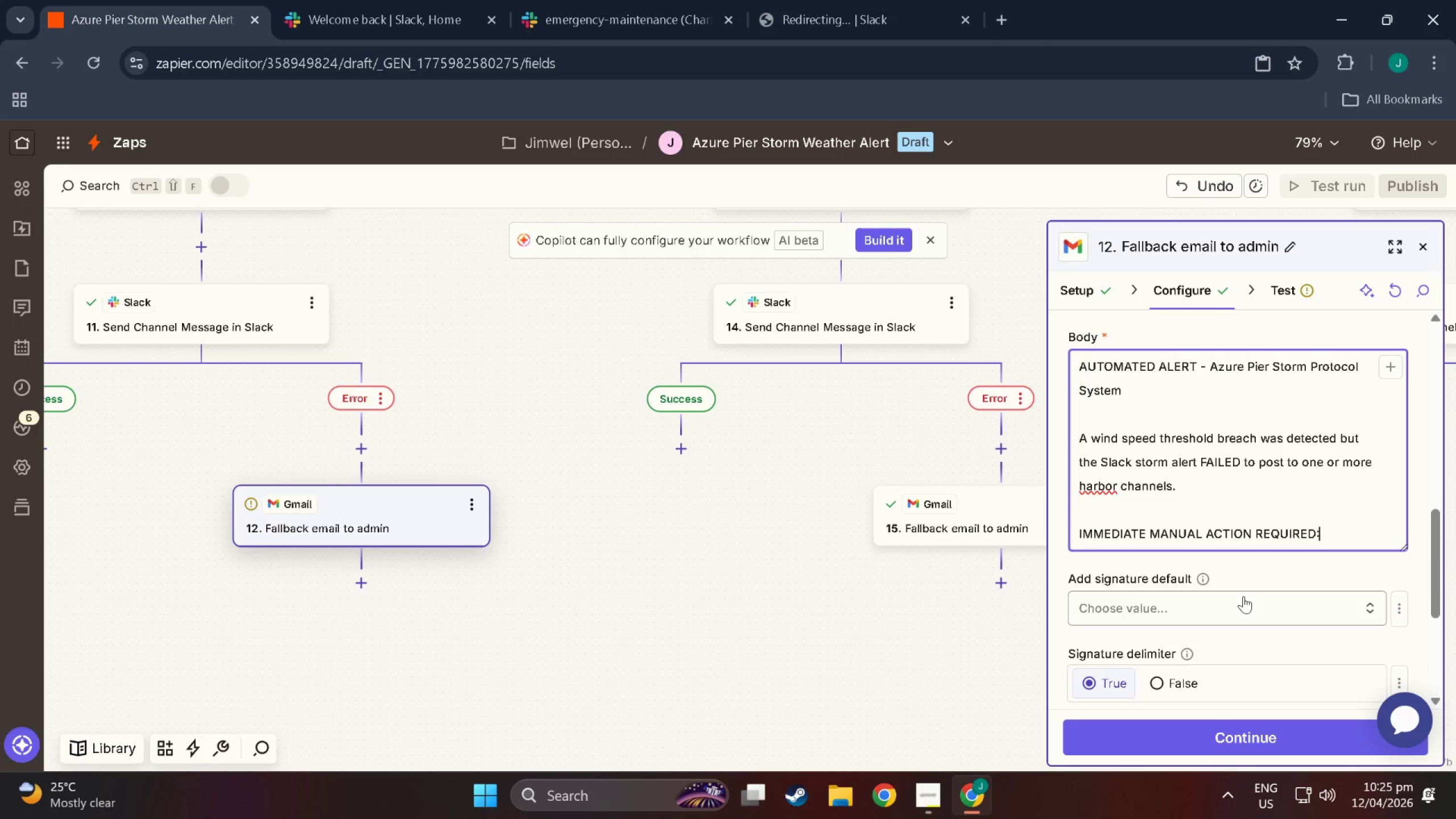 
key(Enter)
 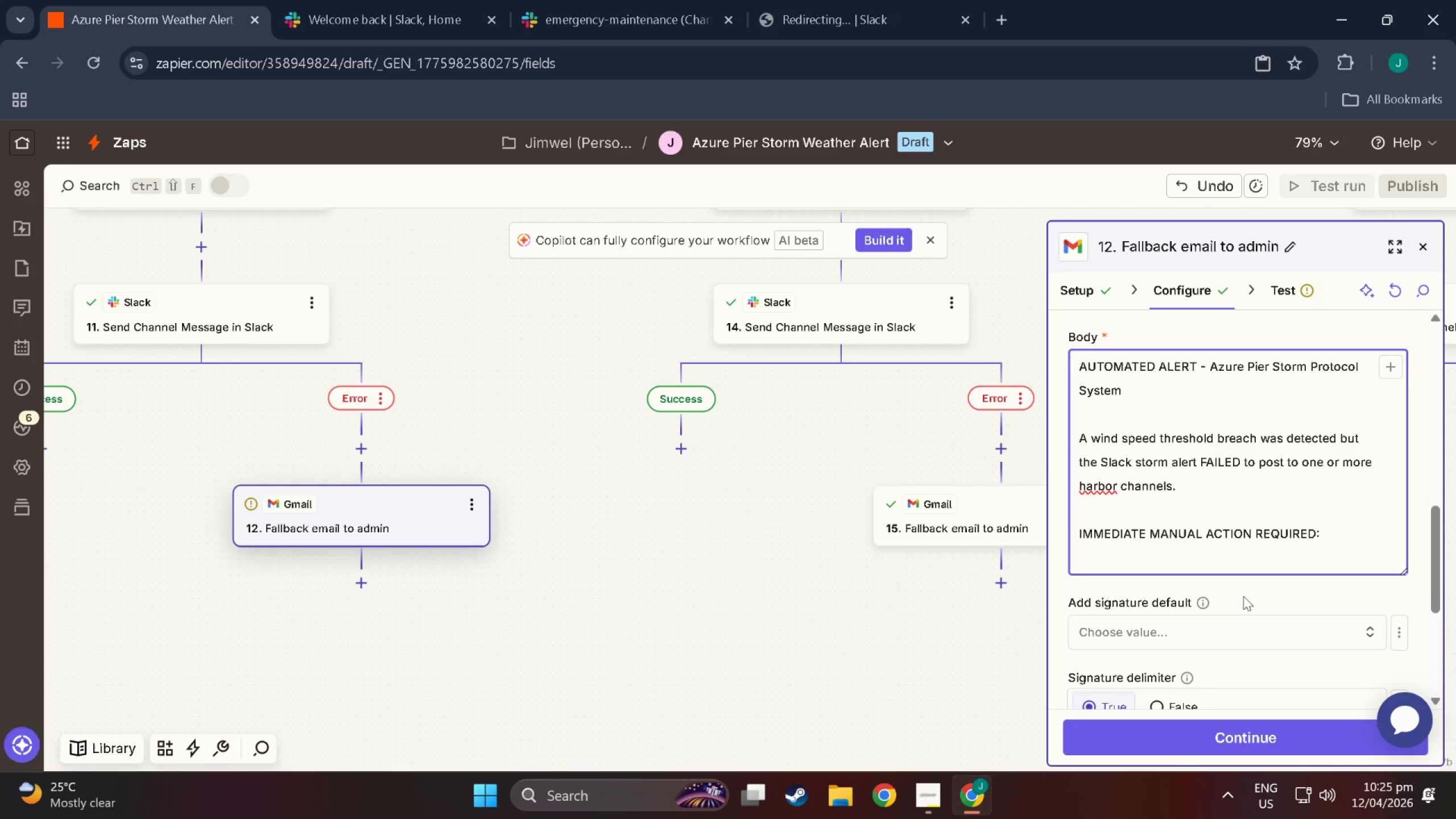 
key(Enter)
 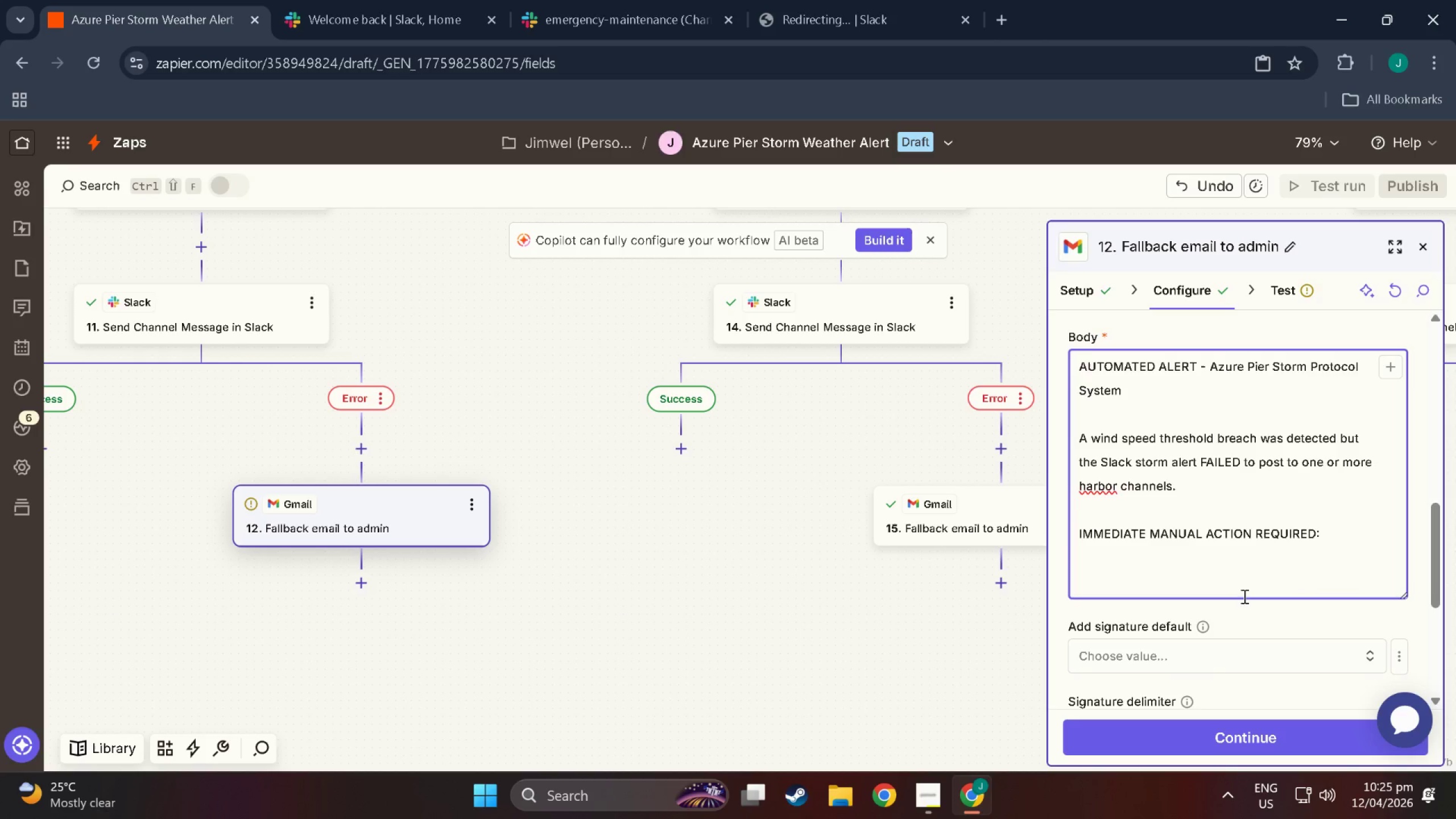 
type(WIIN)
key(Backspace)
key(Backspace)
key(Backspace)
type(ind Speed Detected:)
 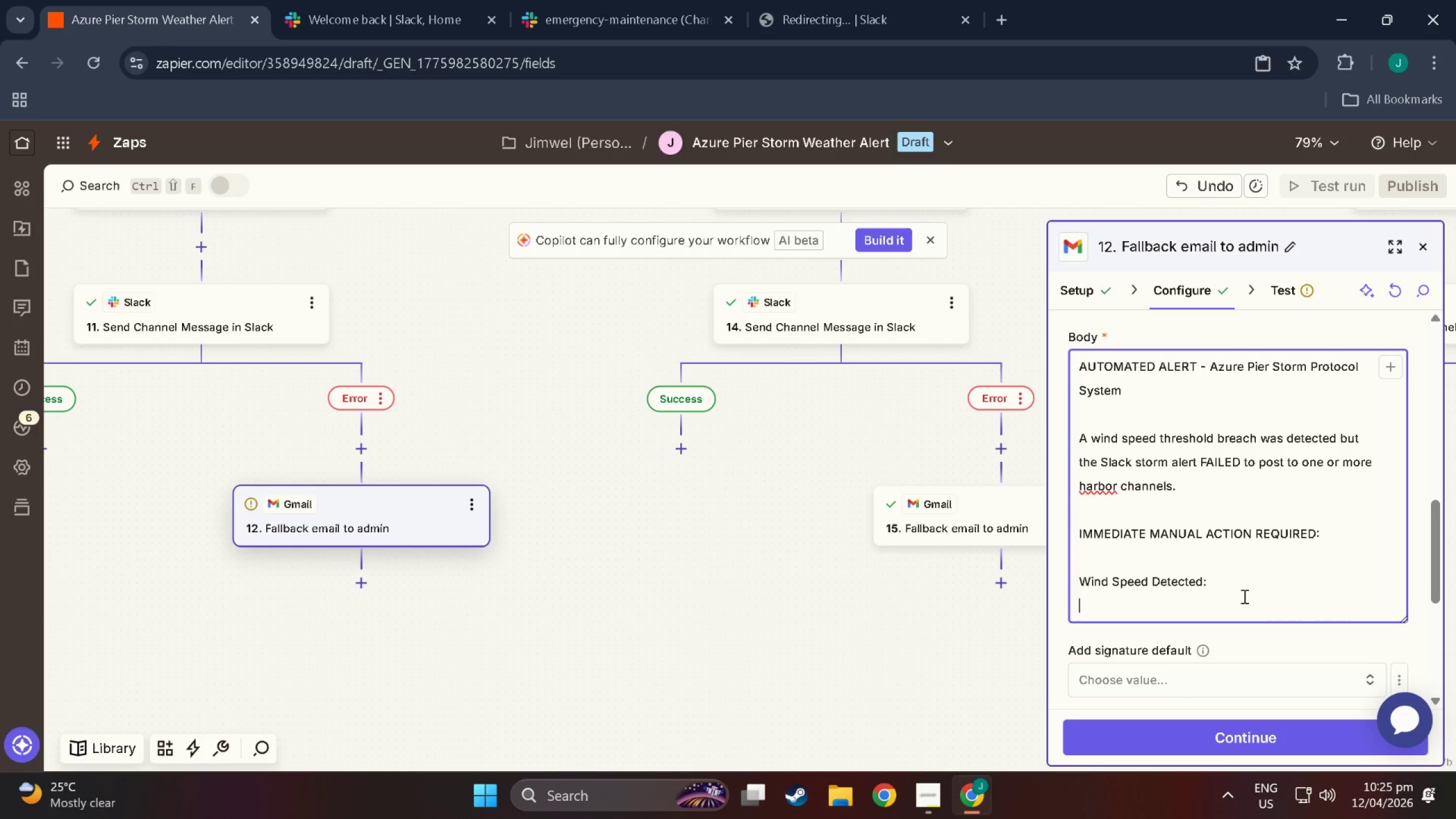 
 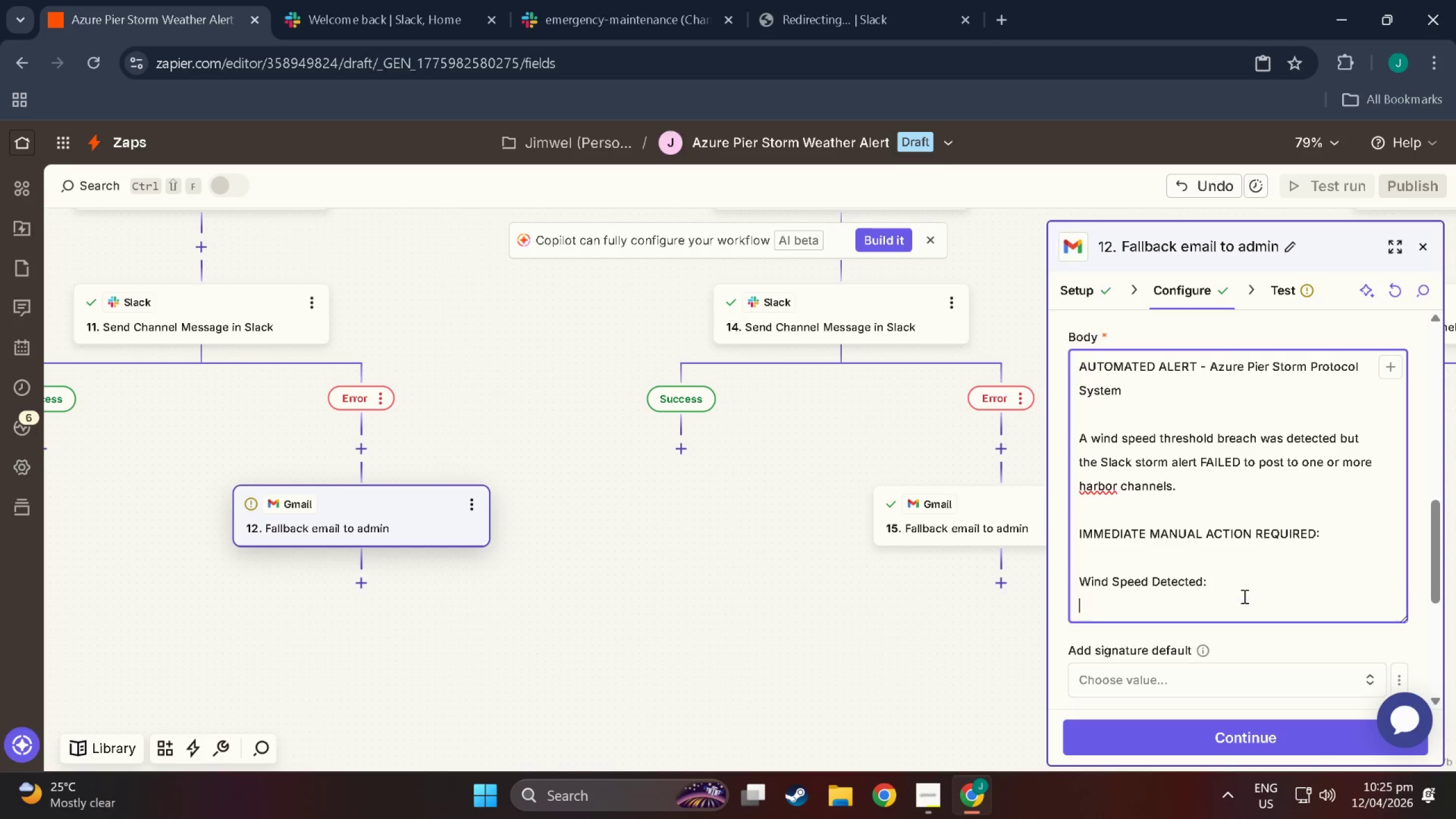 
key(Enter)
 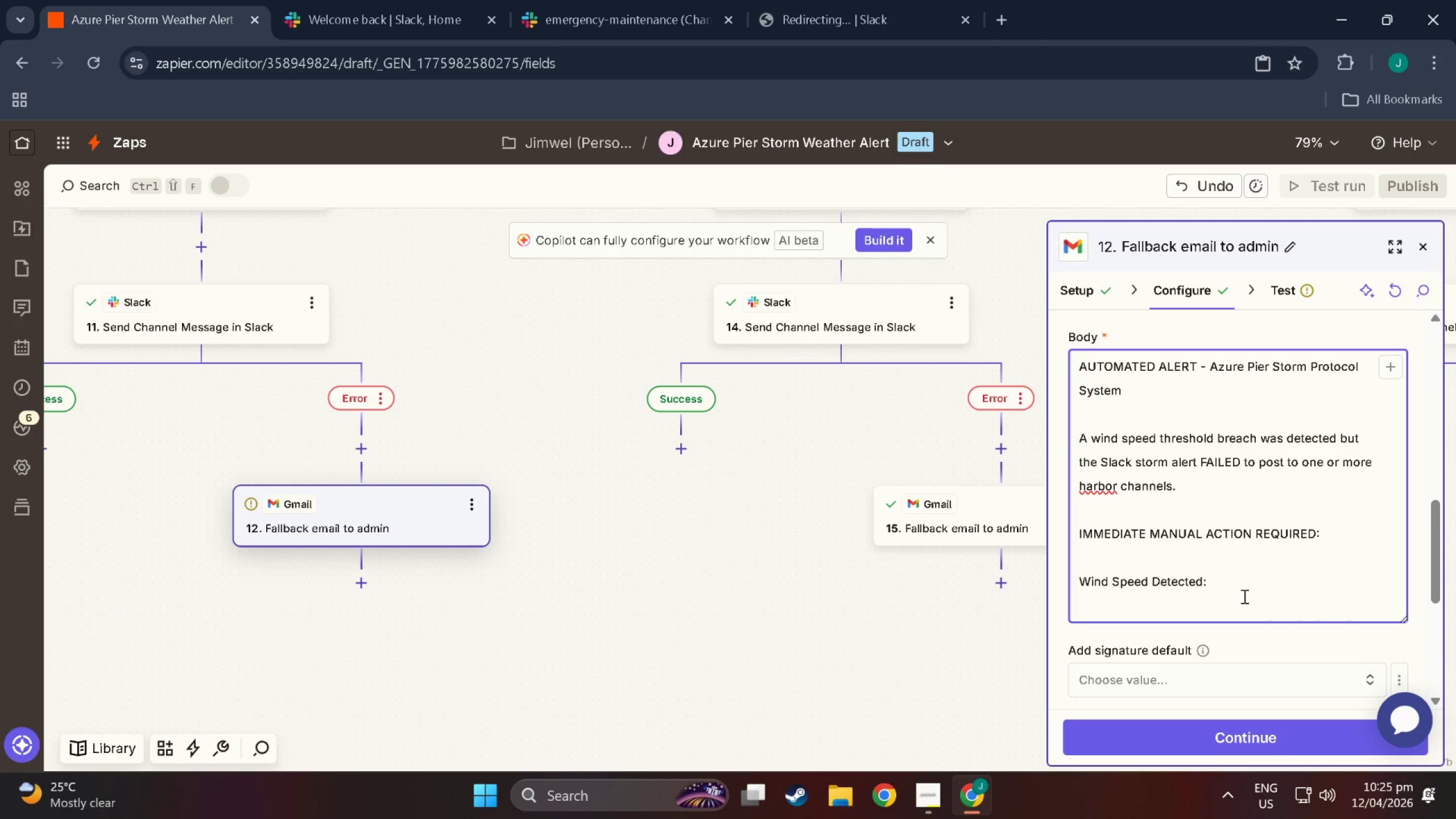 
type(Alert Time:)
 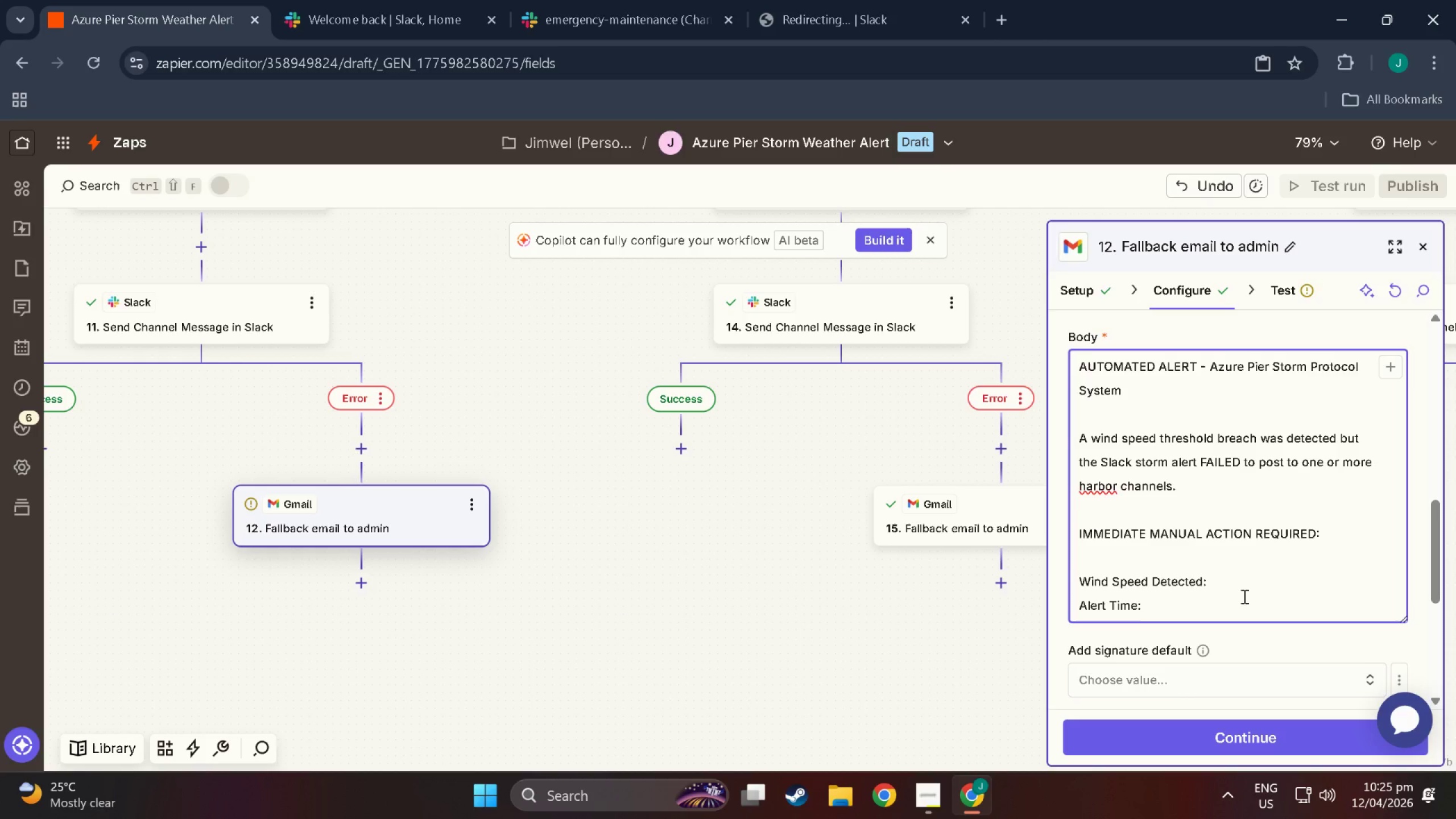 
key(Enter)
 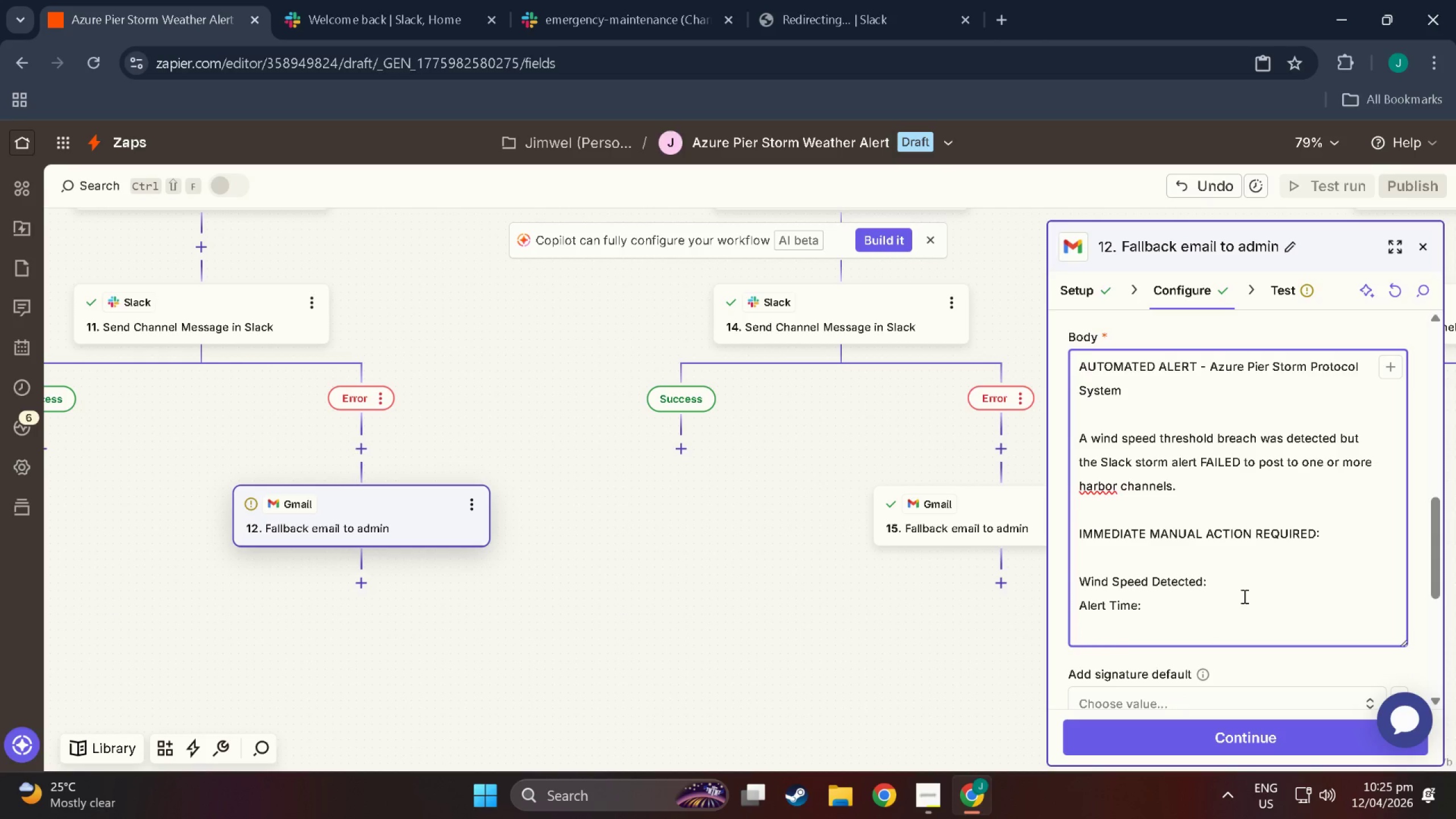 
key(Enter)
 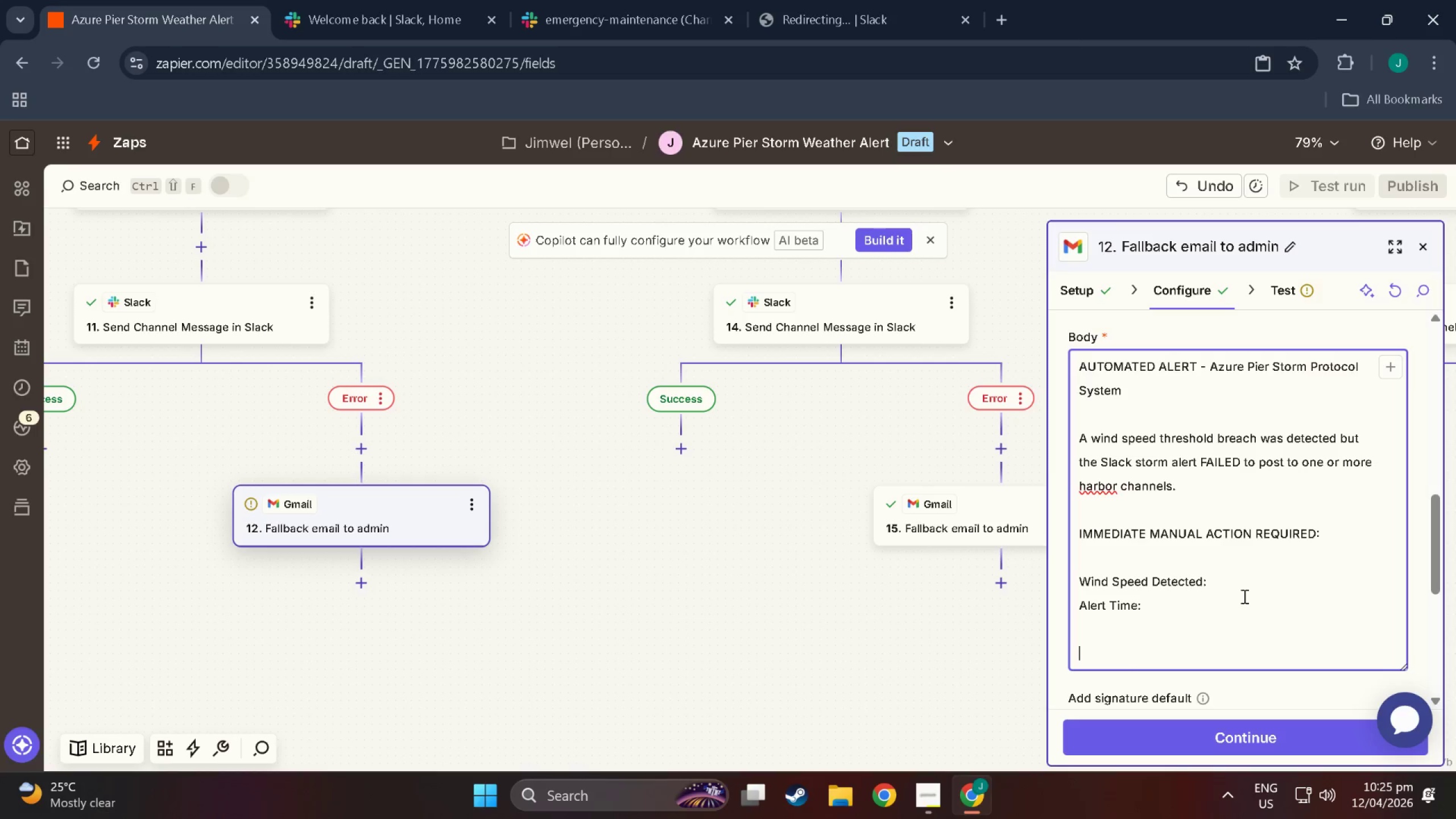 
type(Please manually post)
 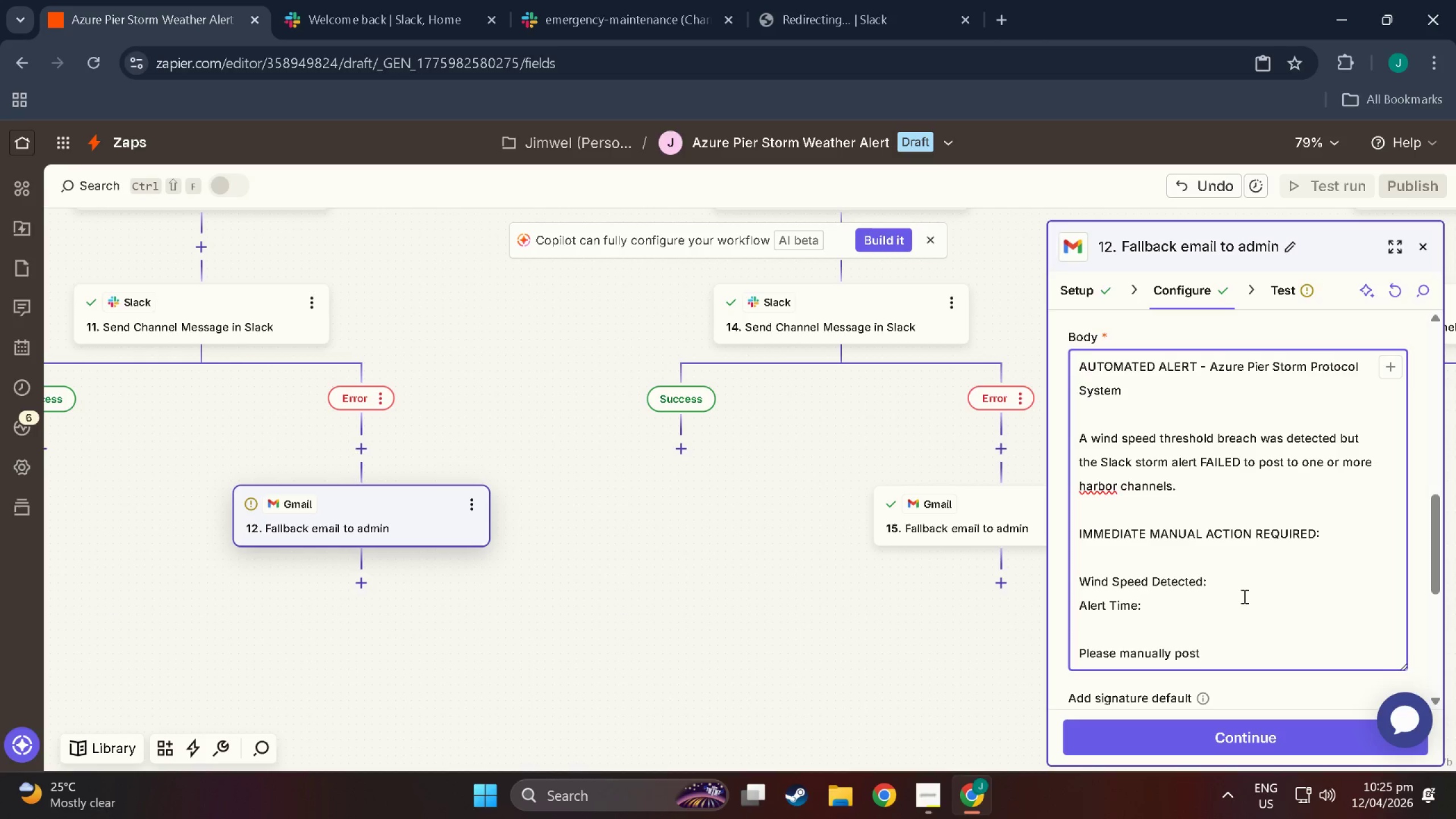 
type( Protor)
key(Backspace)
type(col instructions to allharbor)
key(Backspace)
key(Backspace)
key(Backspace)
key(Backspace)
key(Backspace)
key(Backspace)
type( harbor channels:)
 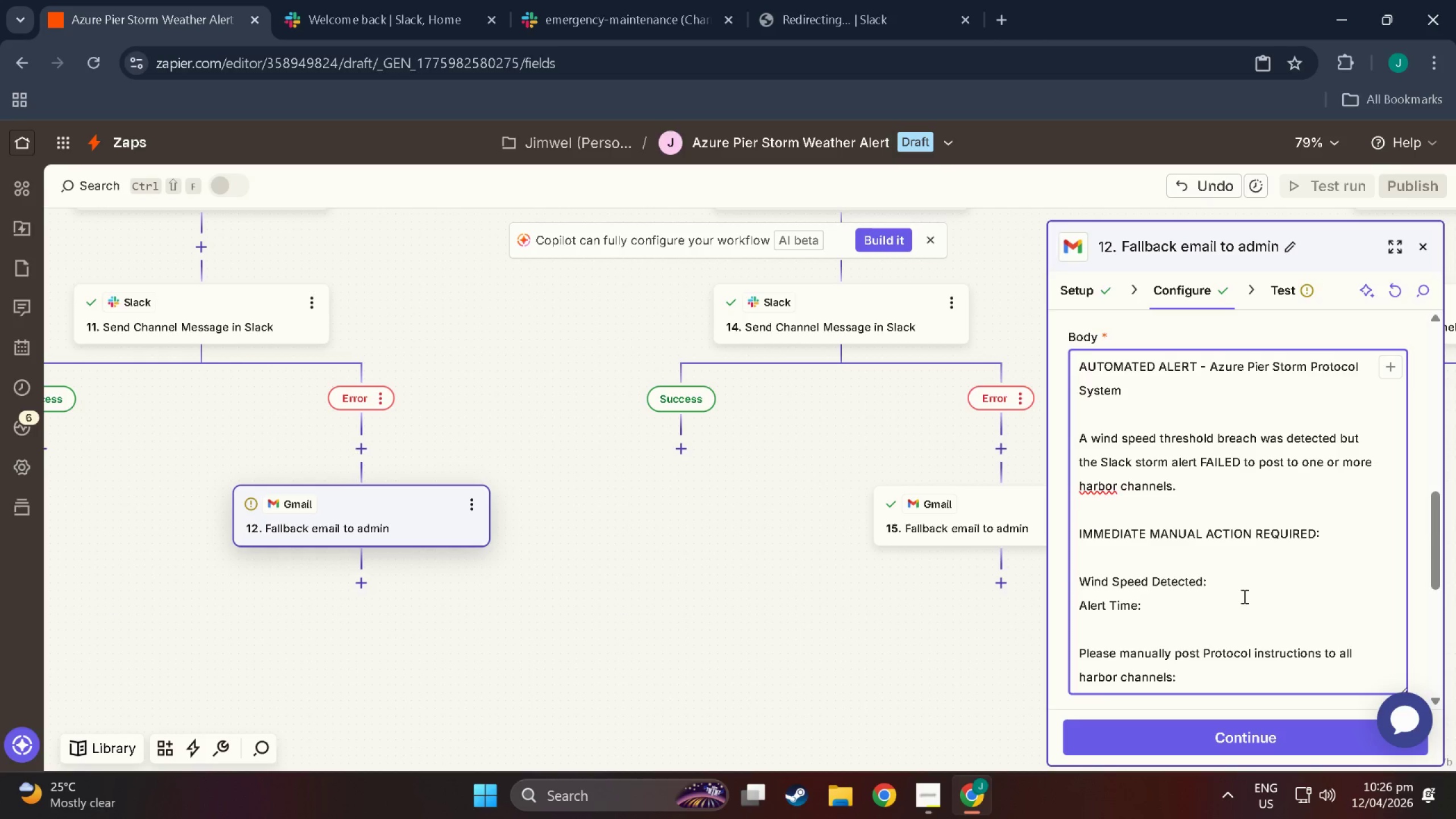 
key(Enter)
 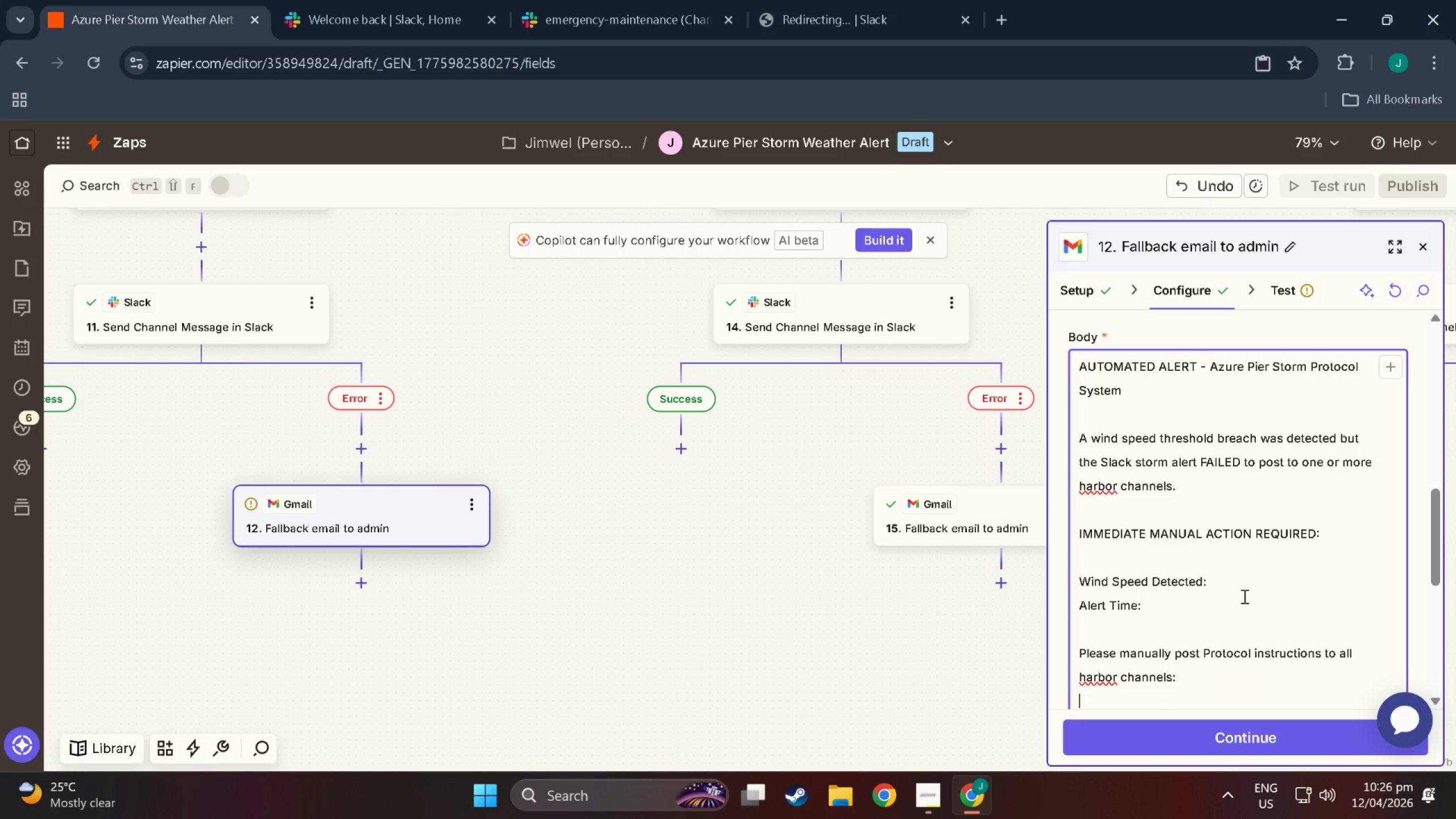 
type(- #emergency )
key(Backspace)
type(-=)
key(Backspace)
key(Backspace)
type(0-)
key(Backspace)
key(Backspace)
type(-maintenance)
key(NumpadEnter)
type(=)
key(Backspace)
type(- #marina=)
key(Backspace)
type(-st-thomas)
 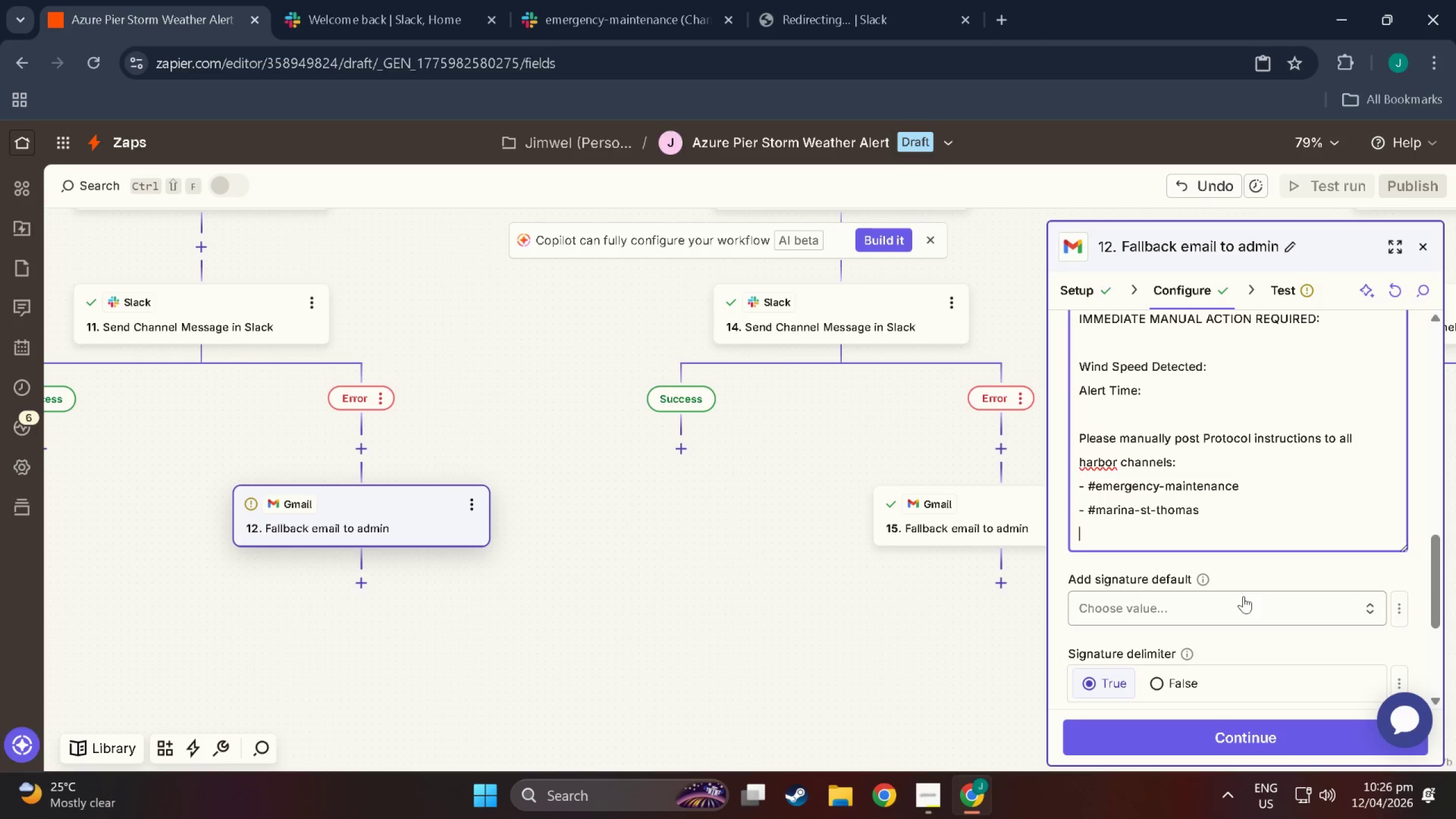 
 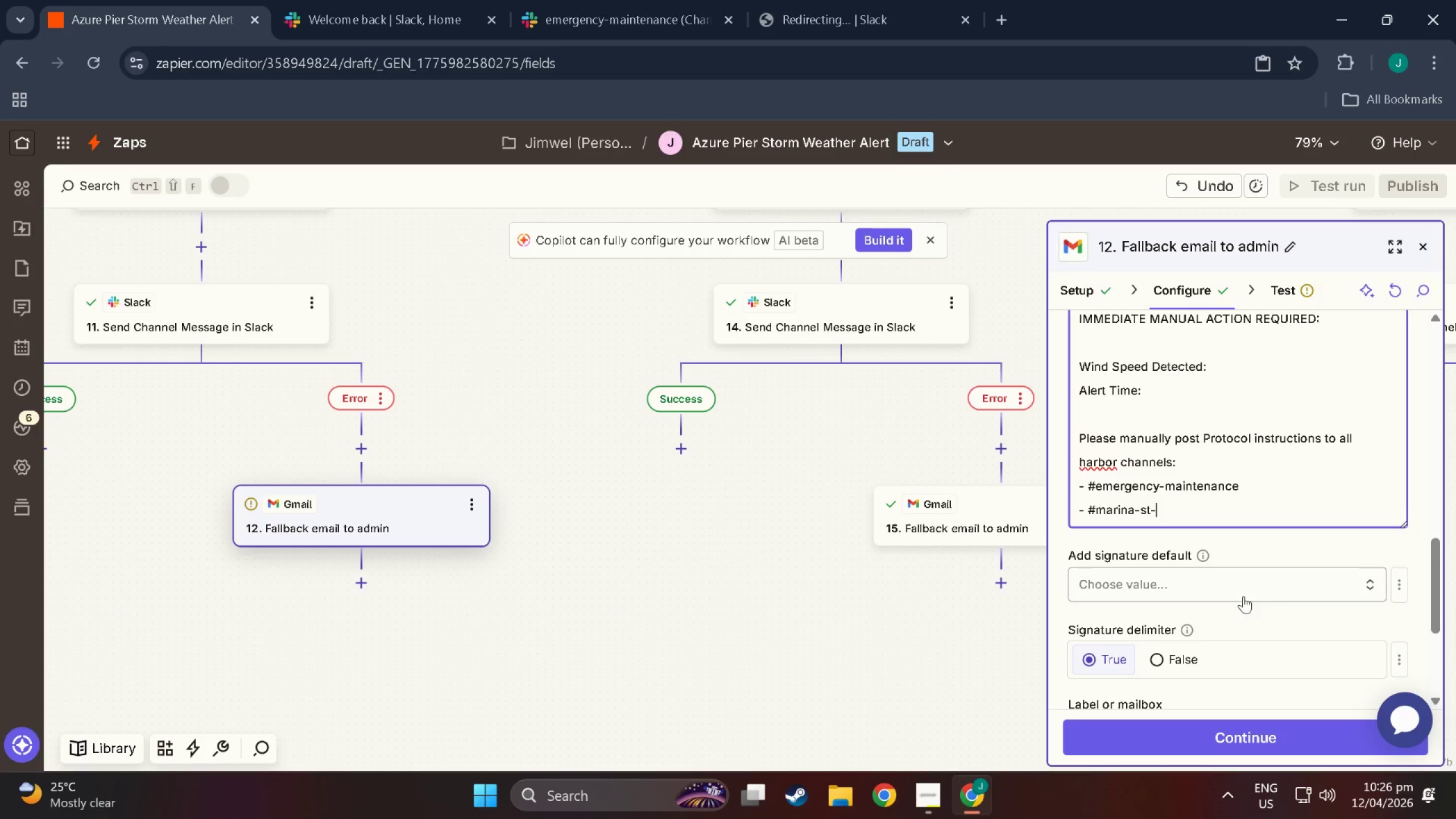 
key(Enter)
 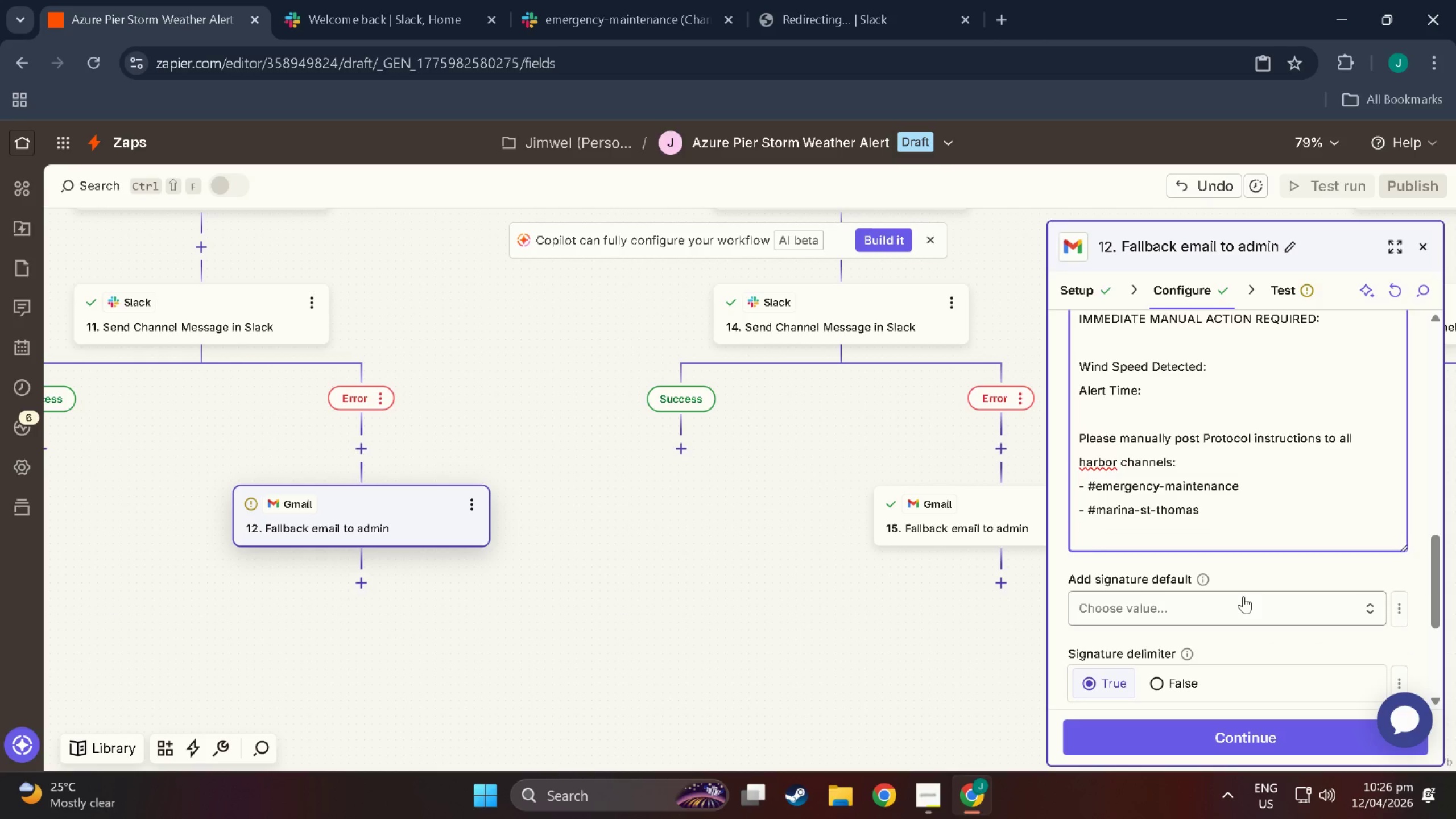 
type(=)
key(Backspace)
type(-=)
key(Backspace)
type( # )
key(Backspace)
type(marina=)
key(Backspace)
type(-tortola)
 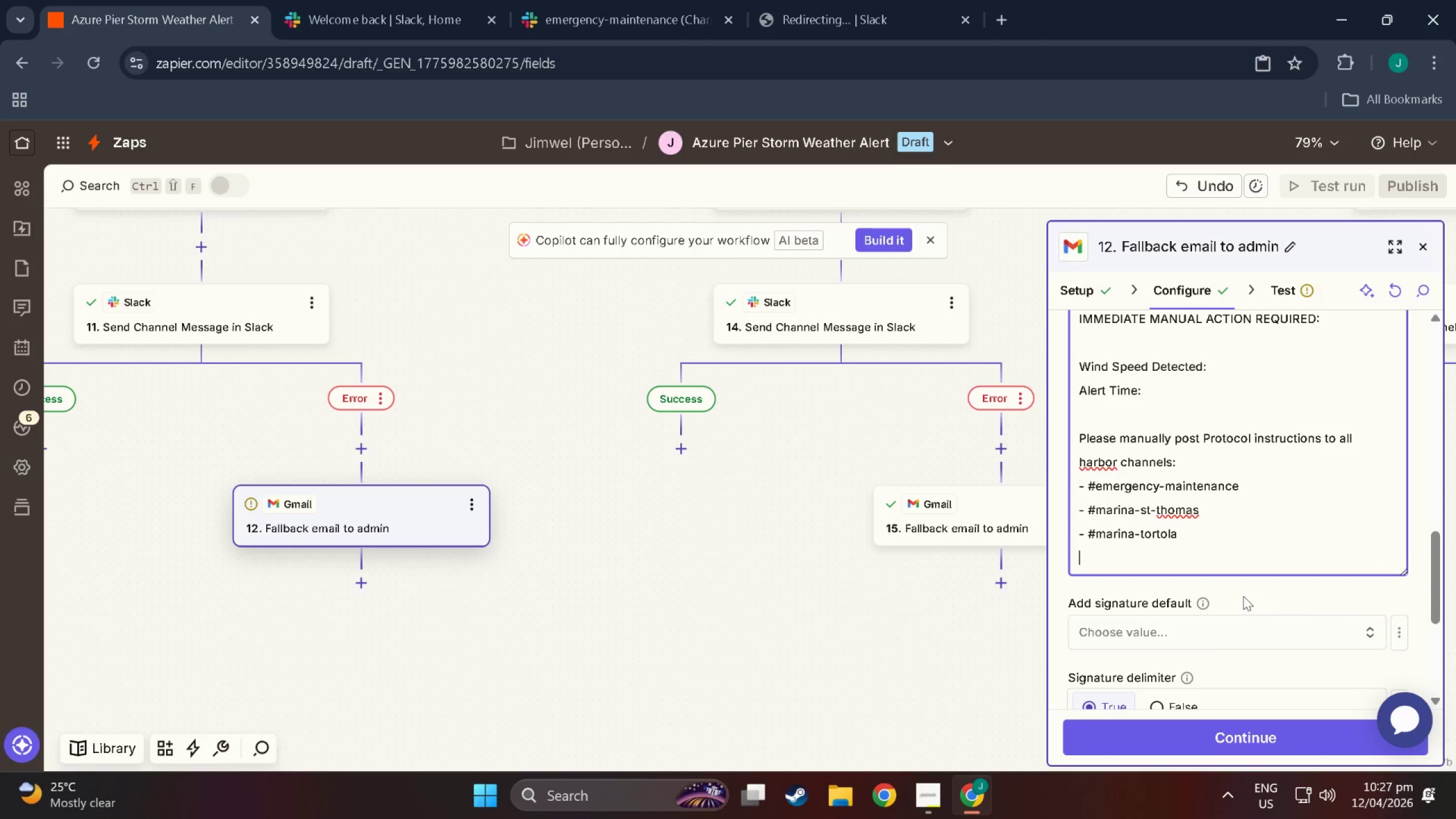 
 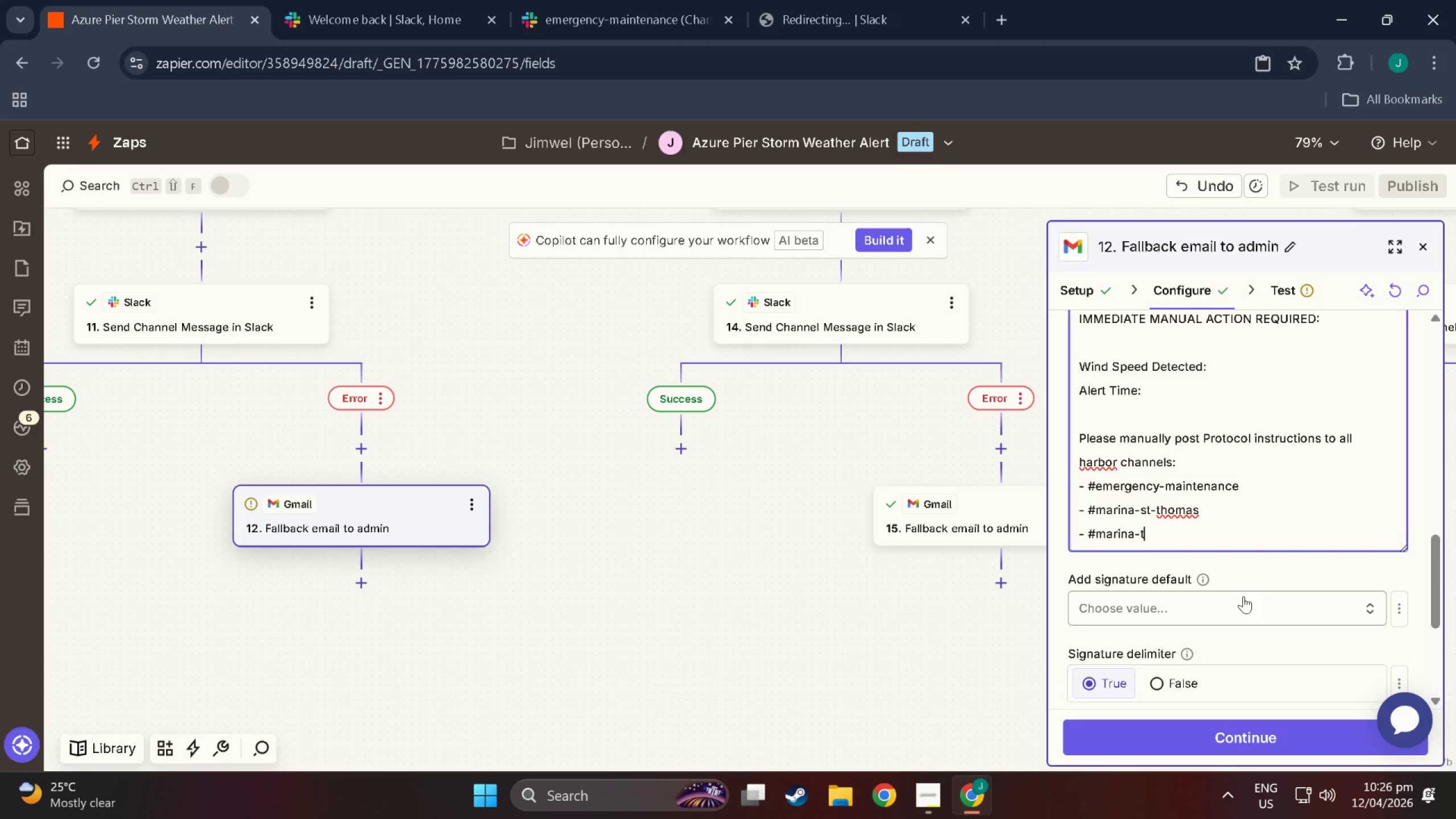 
key(Enter)
 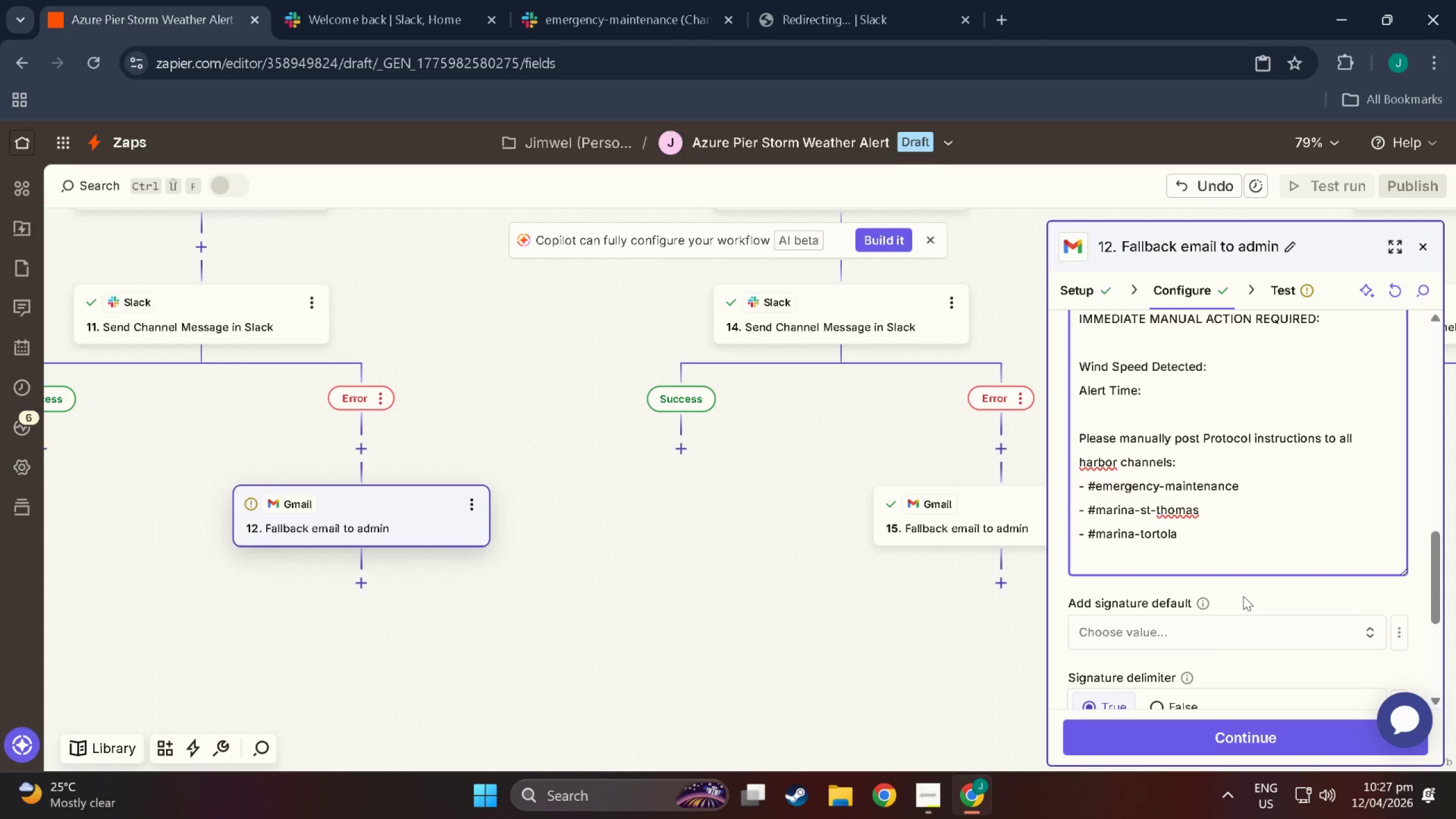 
key(Equal)
 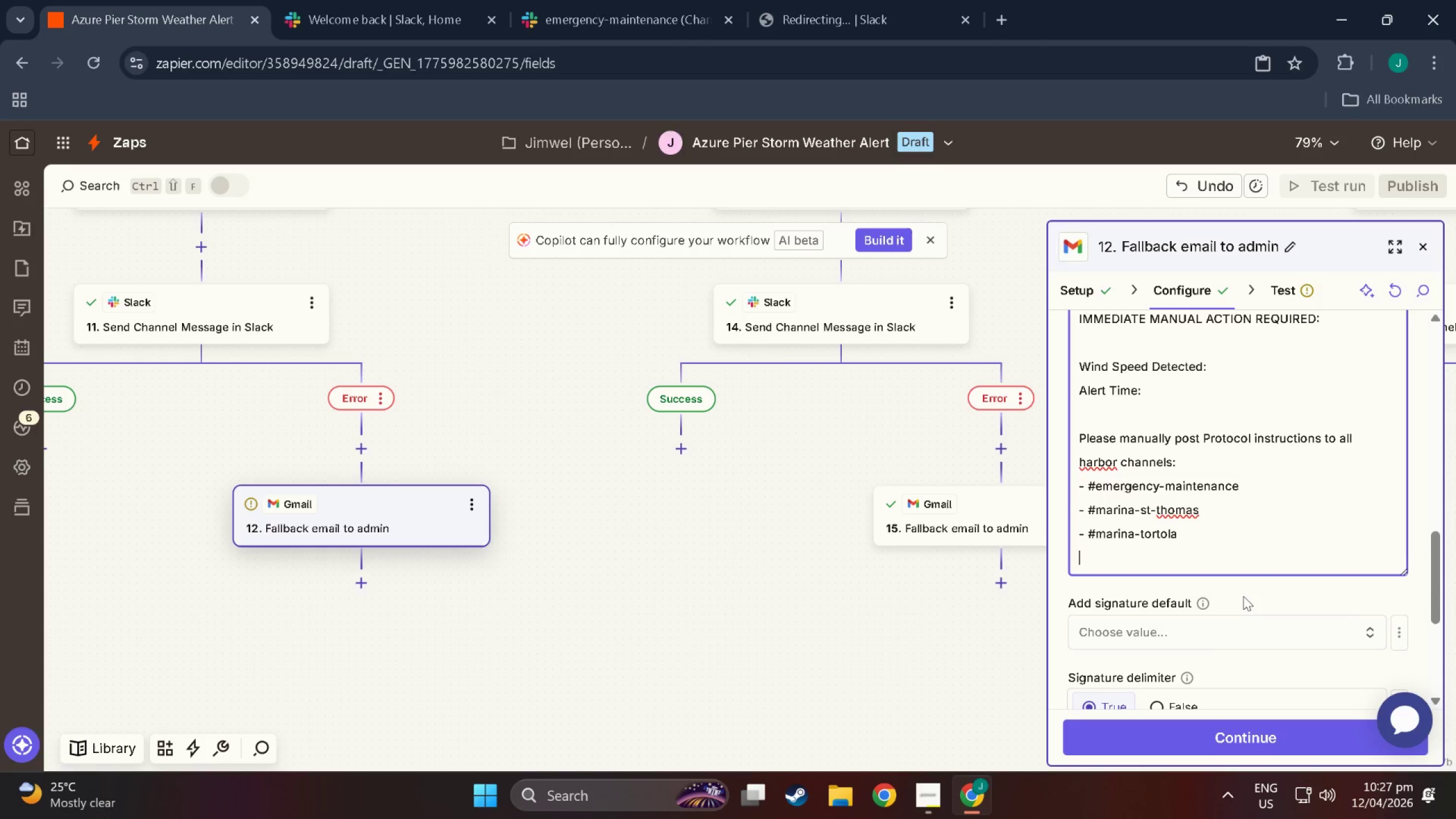 
key(Backspace)
 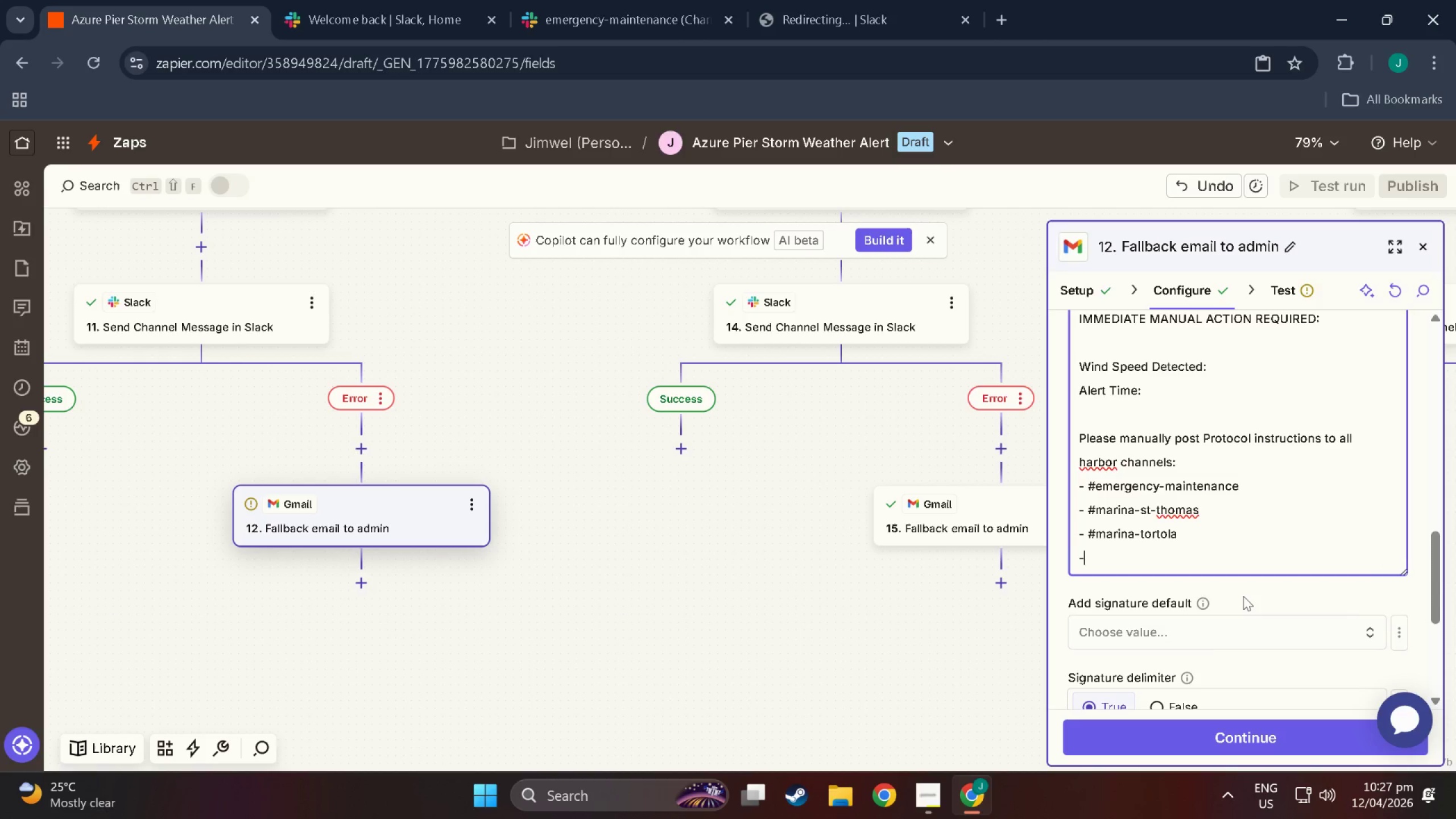 
key(Minus)
 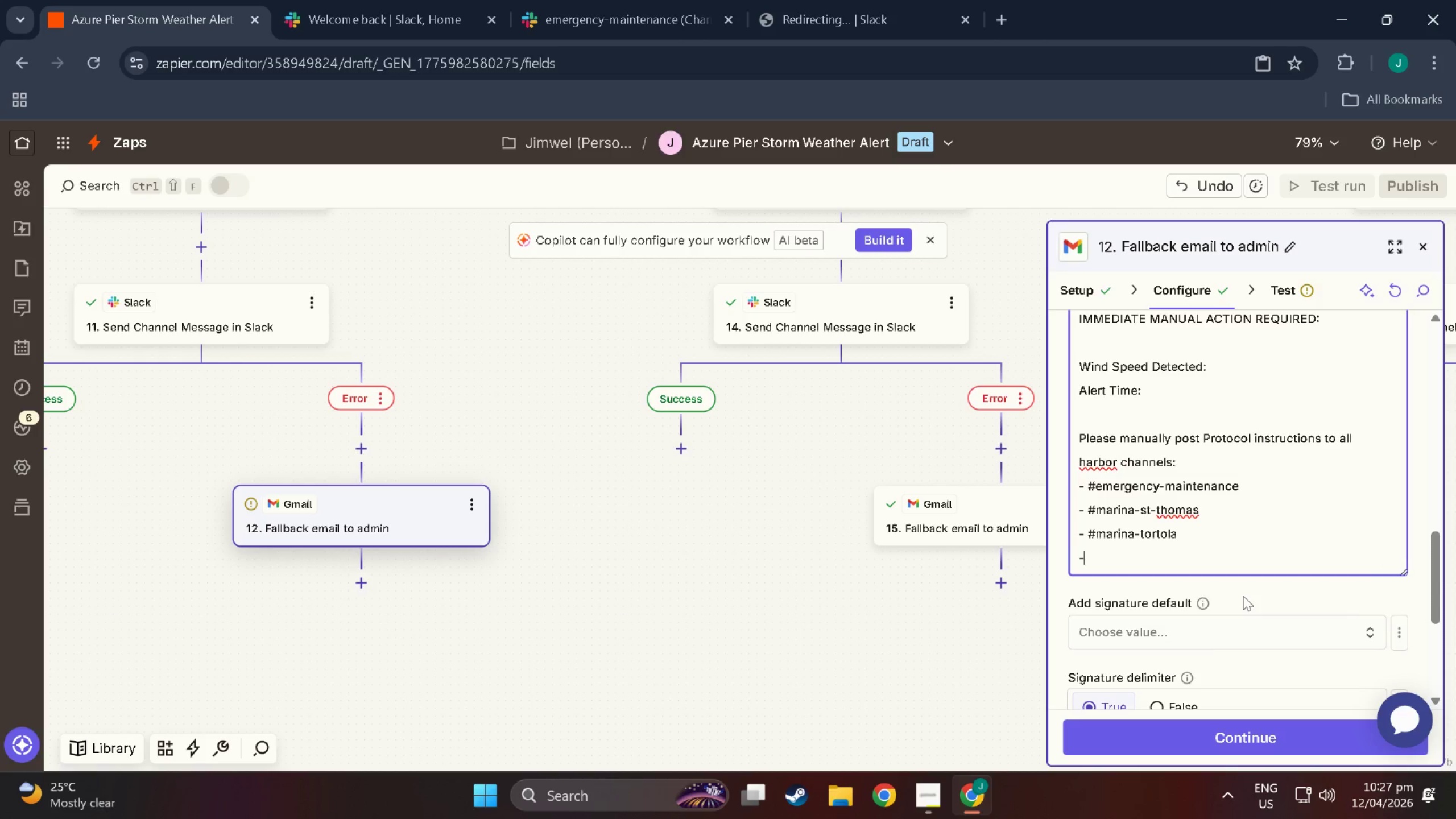 
key(Space)
 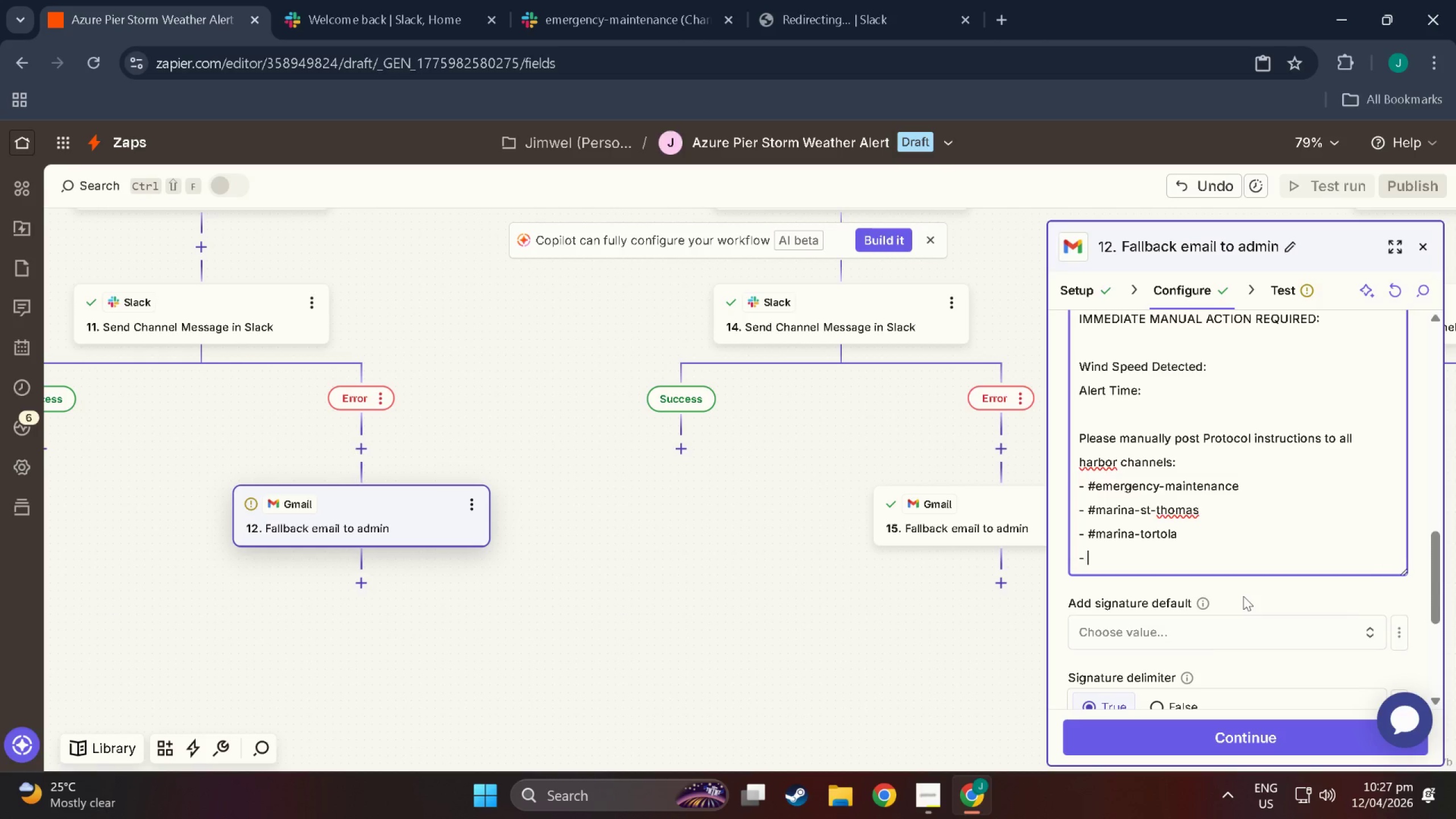 
key(Shift+3)
 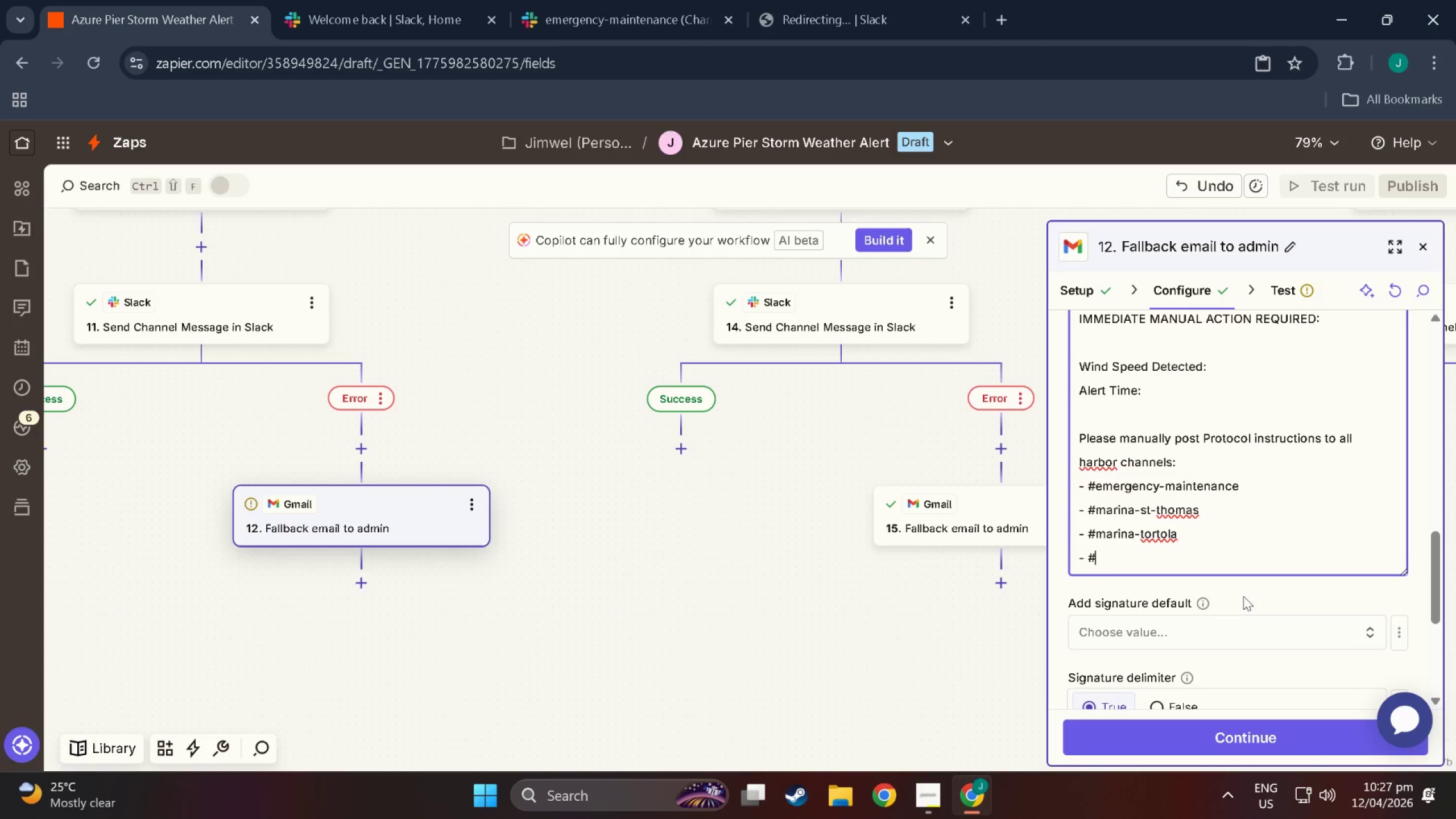 
wait(10.56)
 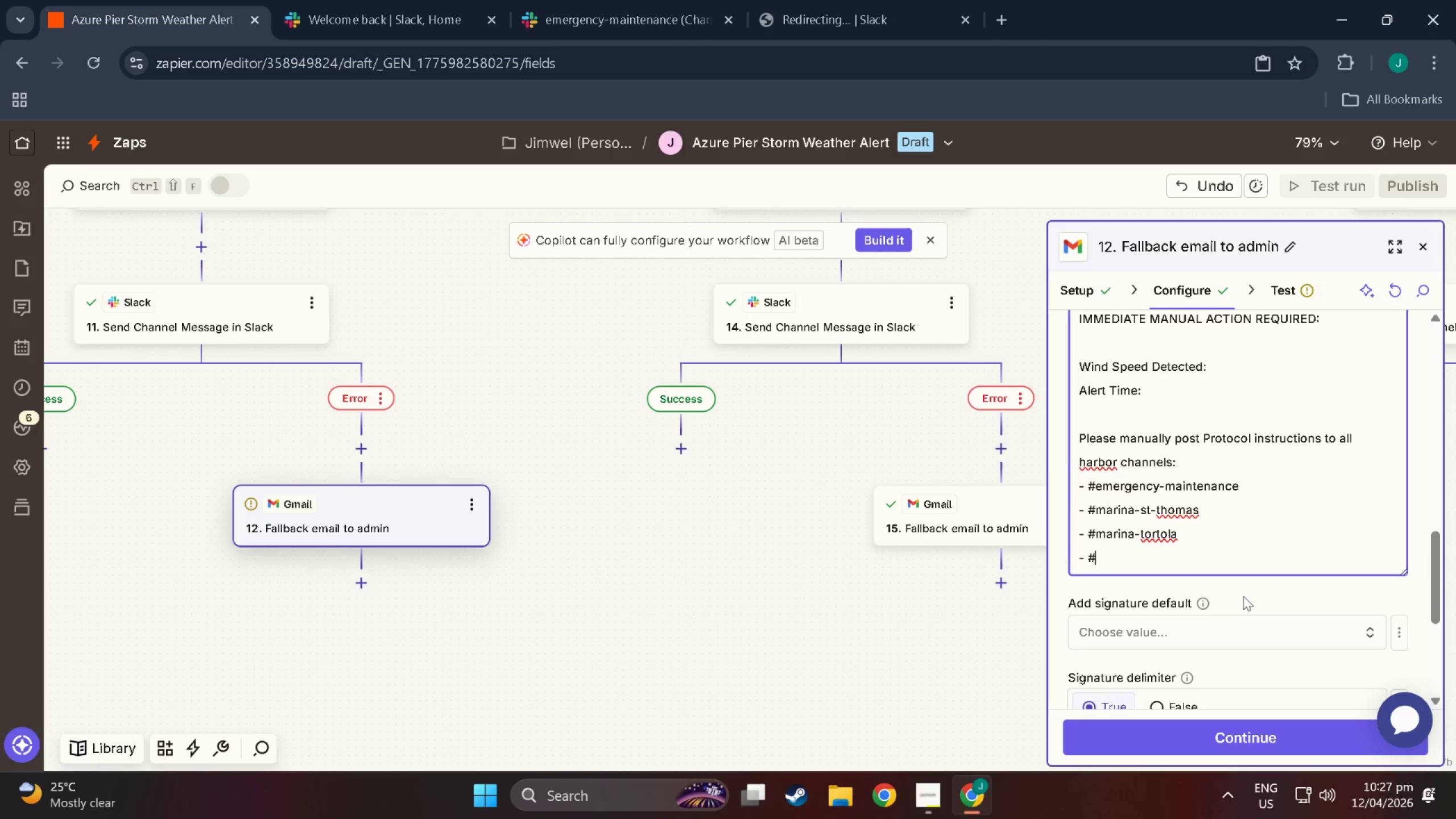 
type(marina-st-kitts)
 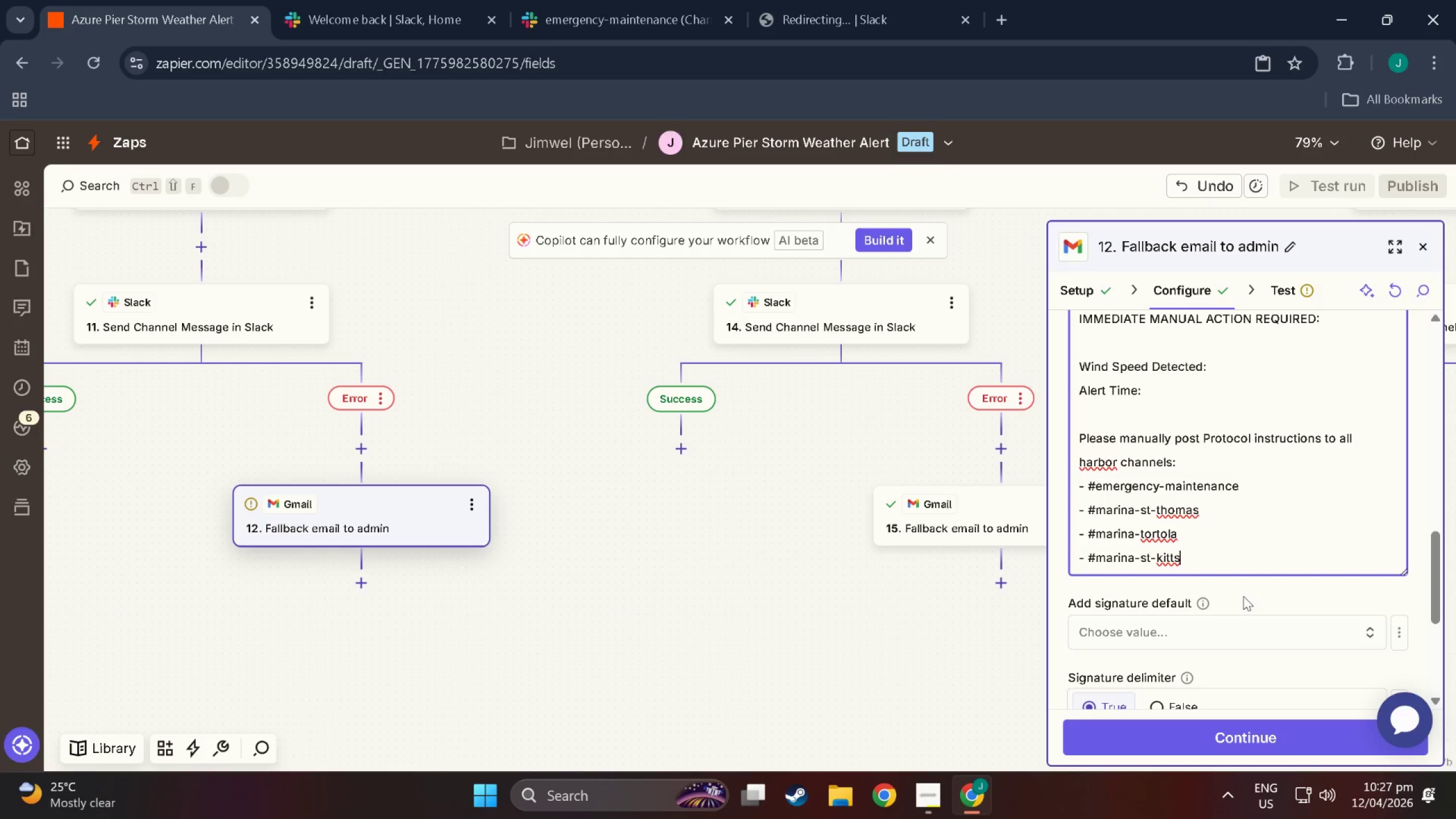 
key(Enter)
 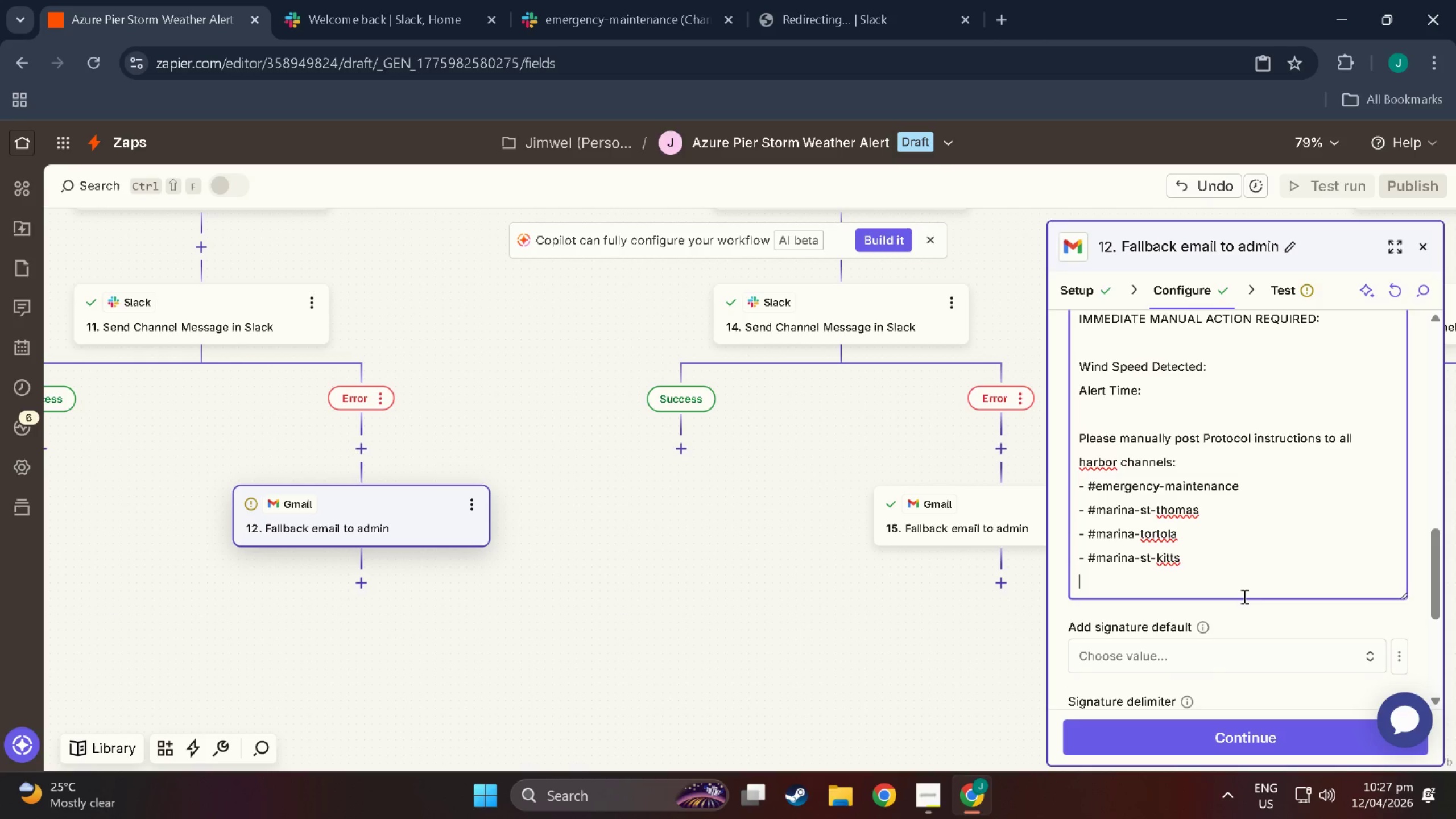 
type(- #marina-)
 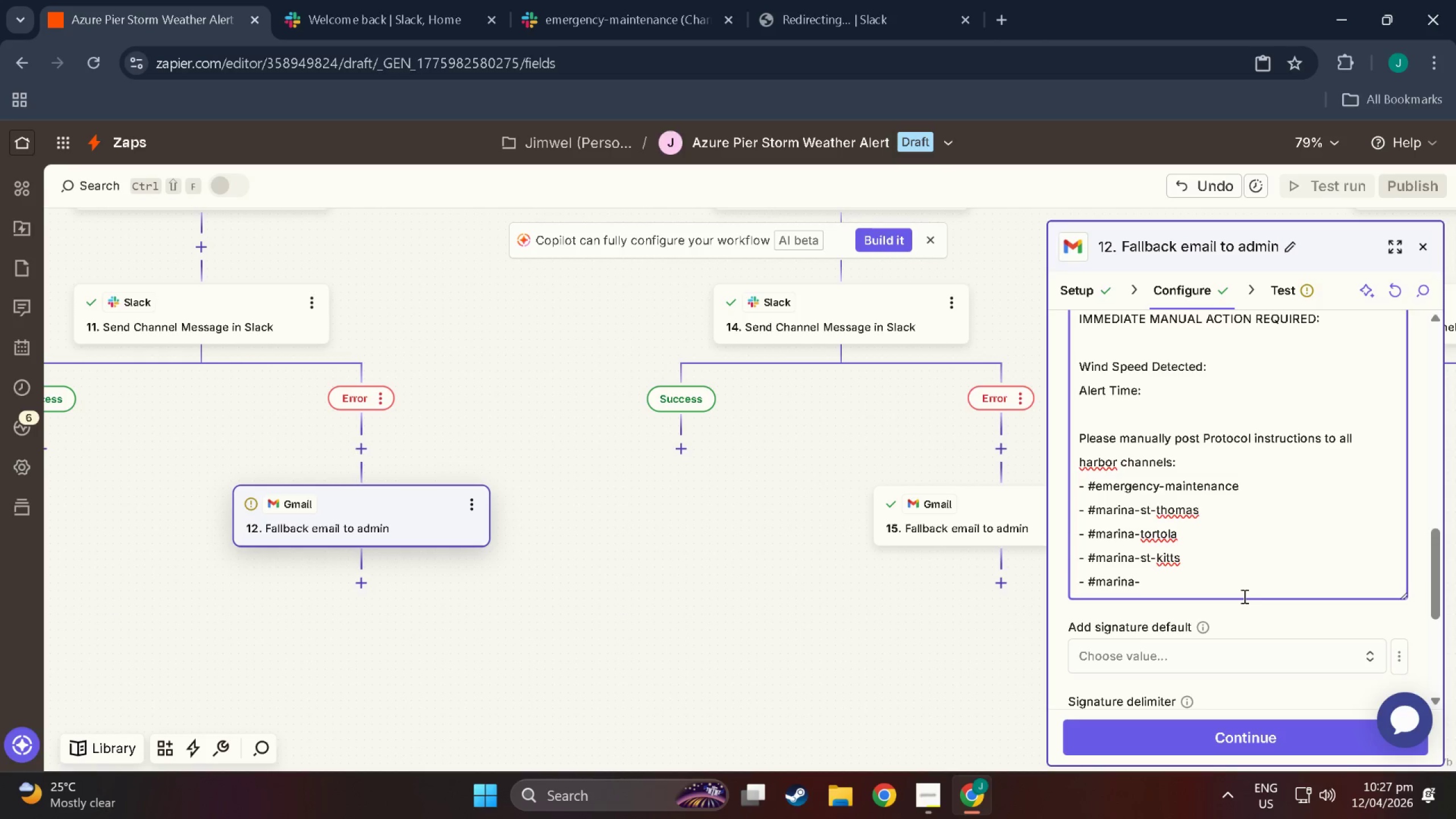 
key(Backspace)
key(Backspace)
key(Backspace)
key(Backspace)
key(Backspace)
key(Backspace)
key(Backspace)
key(Backspace)
type(s)
key(Backspace)
type(#storm-protocol)
 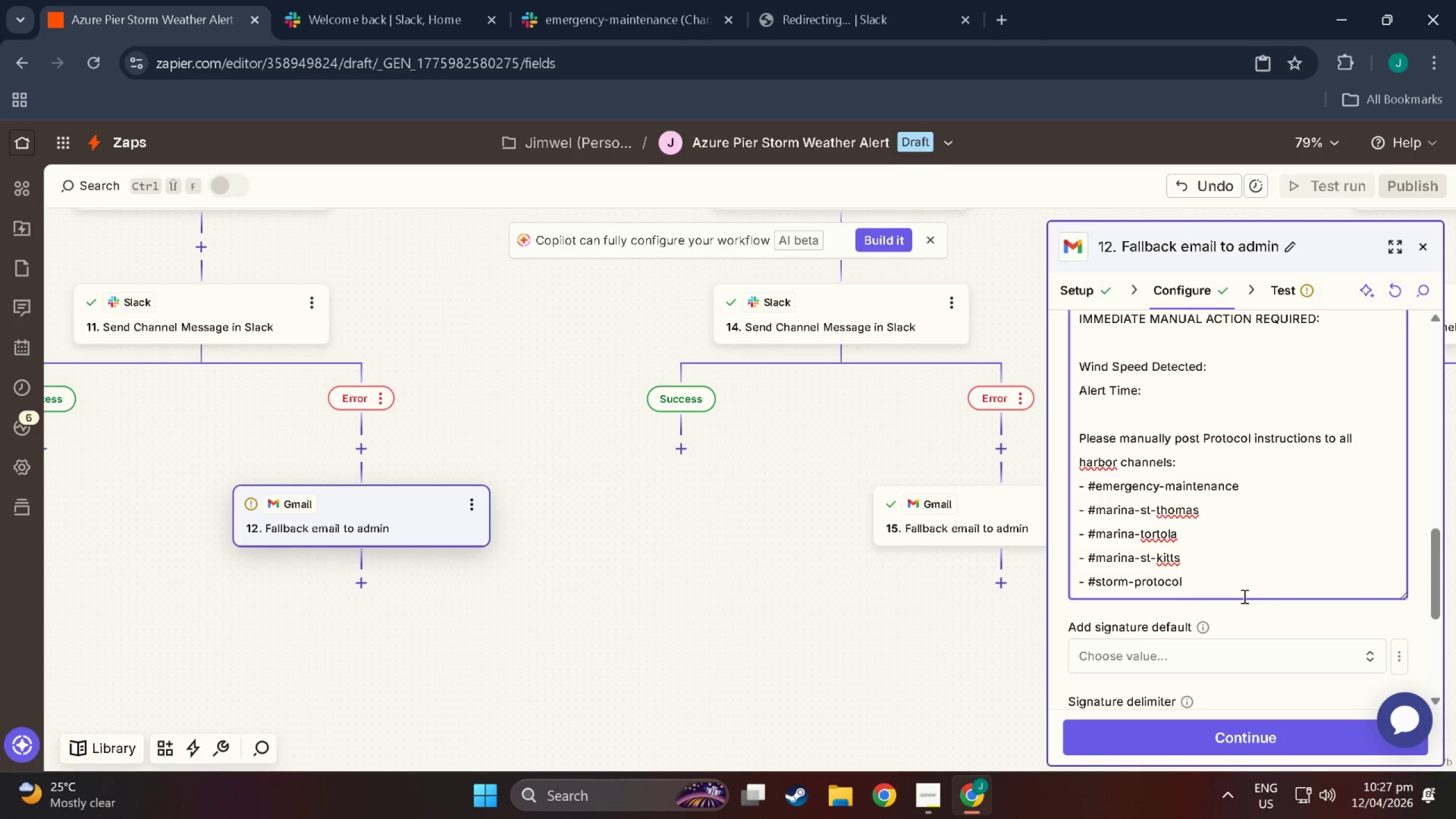 
scroll: coordinate [1239, 595], scroll_direction: down, amount: 5.0
 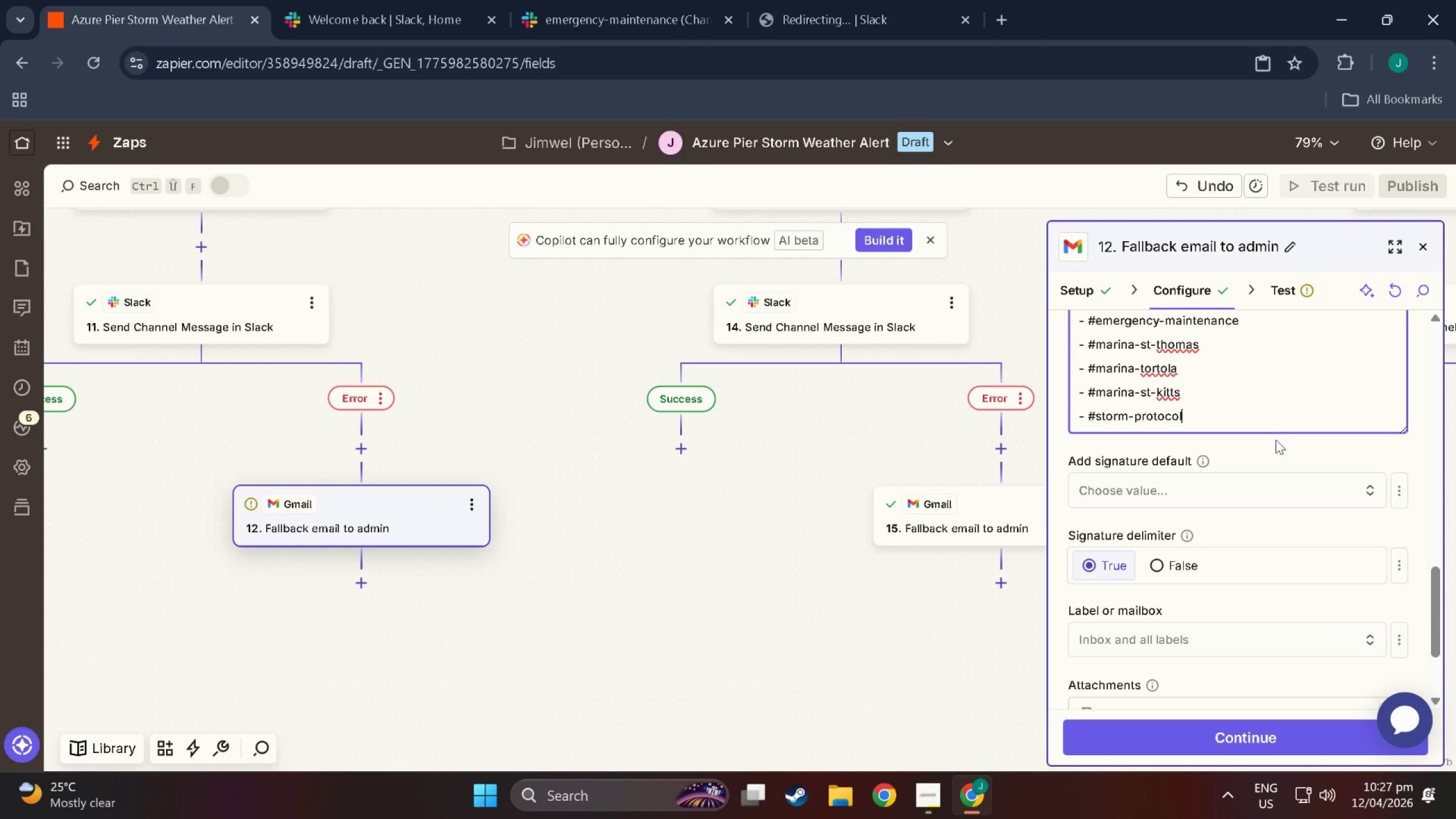 
scroll: coordinate [1157, 486], scroll_direction: up, amount: 10.0
 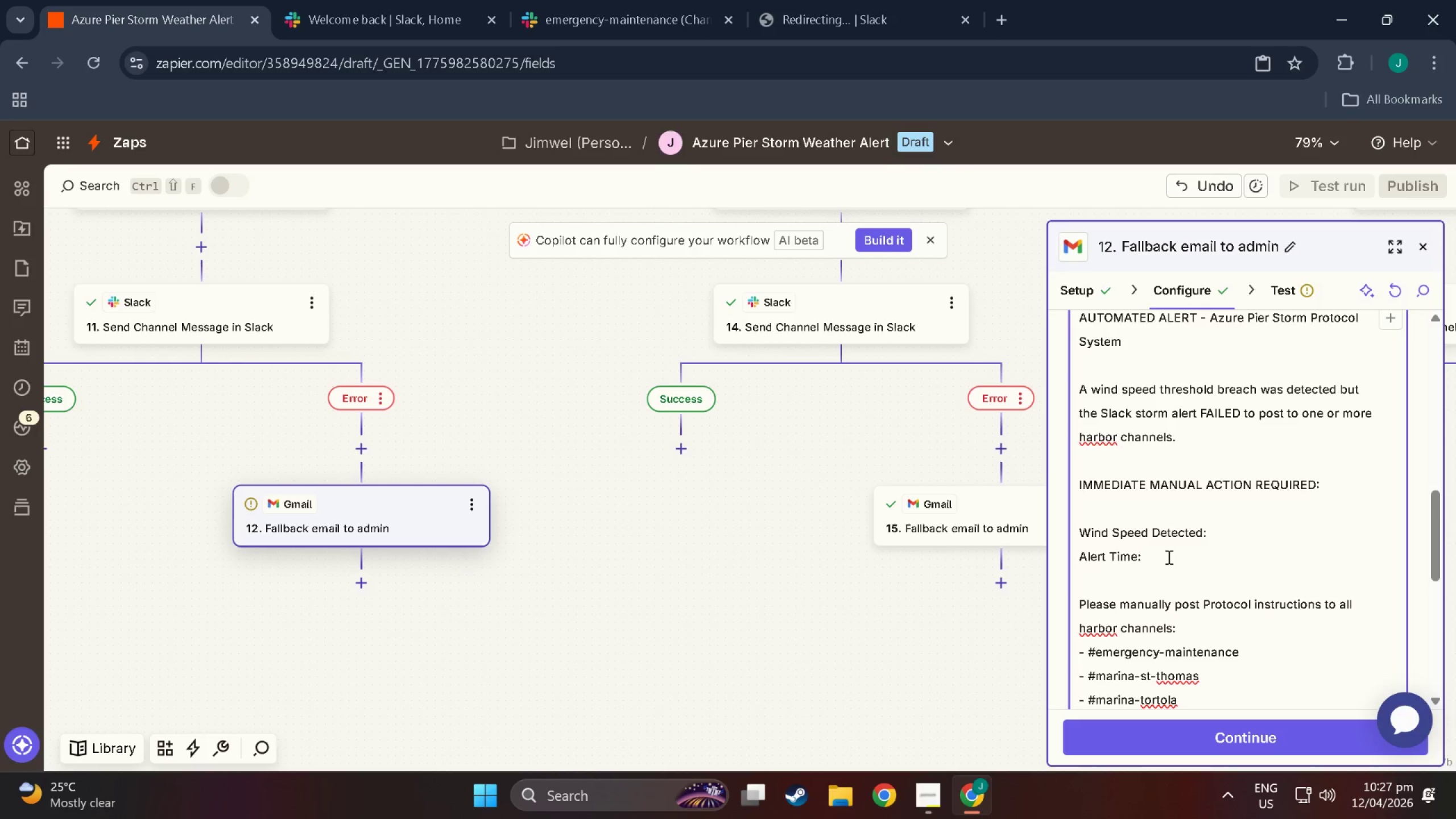 
key(Space)
 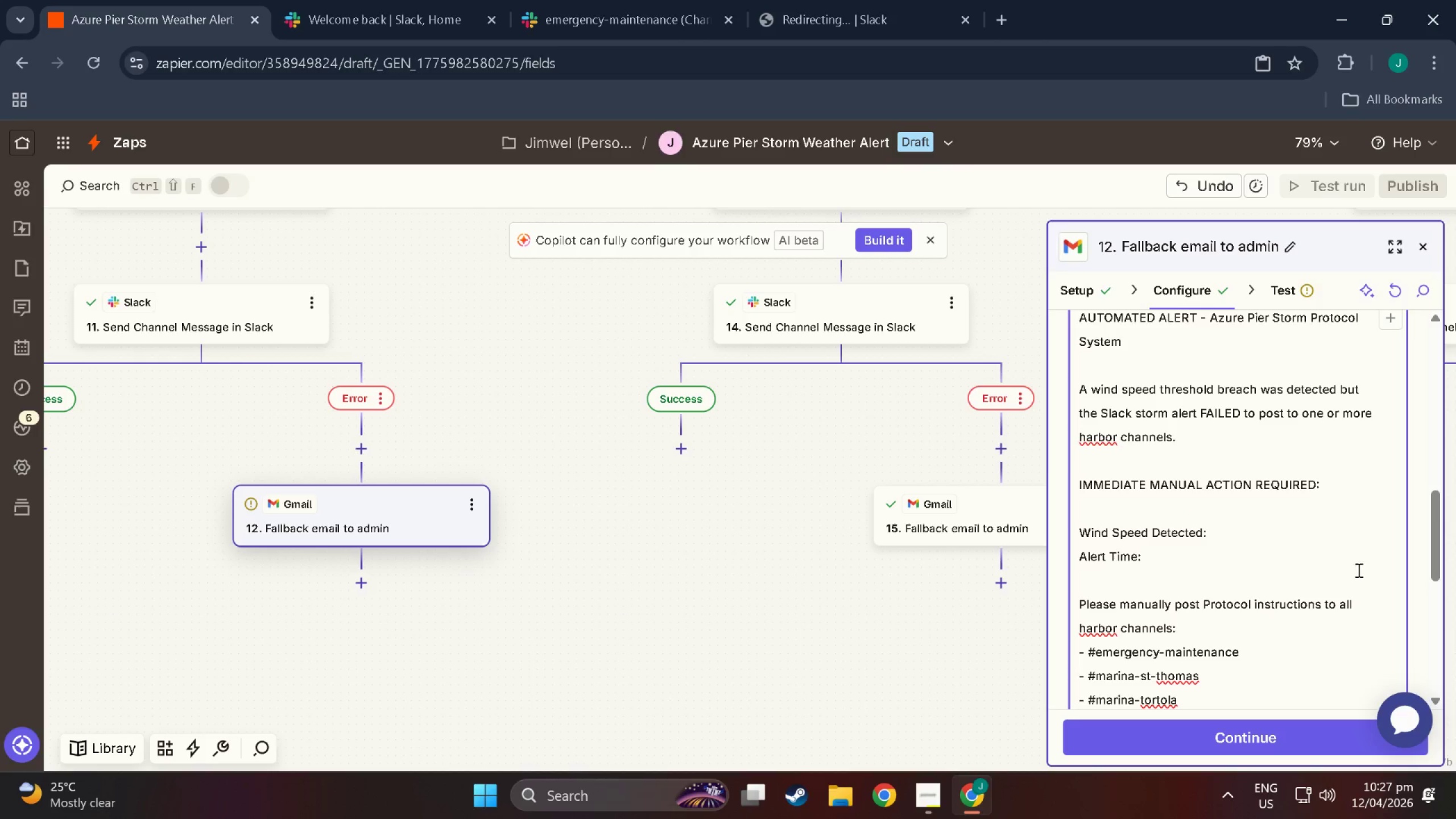 
scroll: coordinate [1342, 556], scroll_direction: up, amount: 3.0
 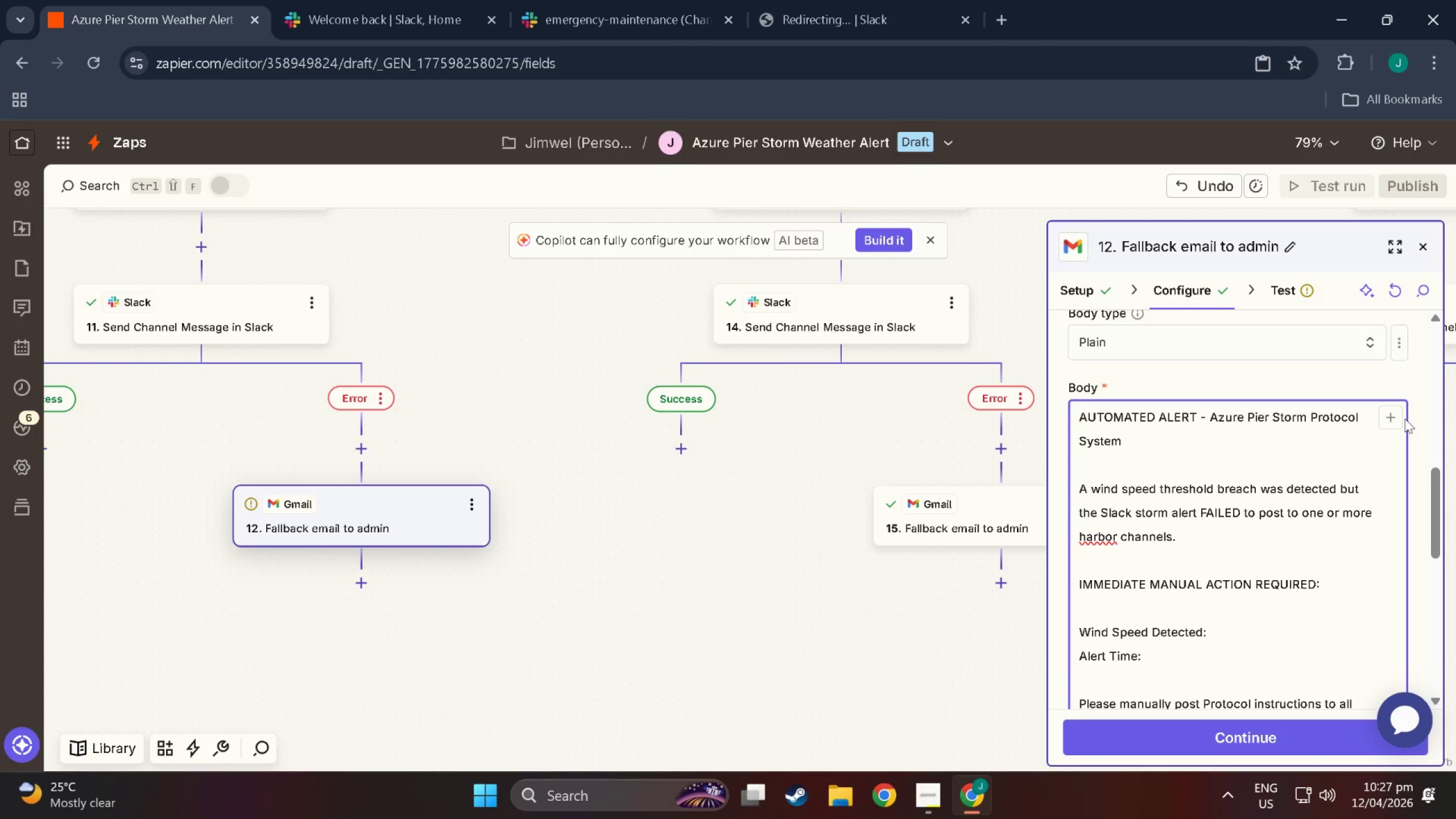 
left_click([1394, 417])
 